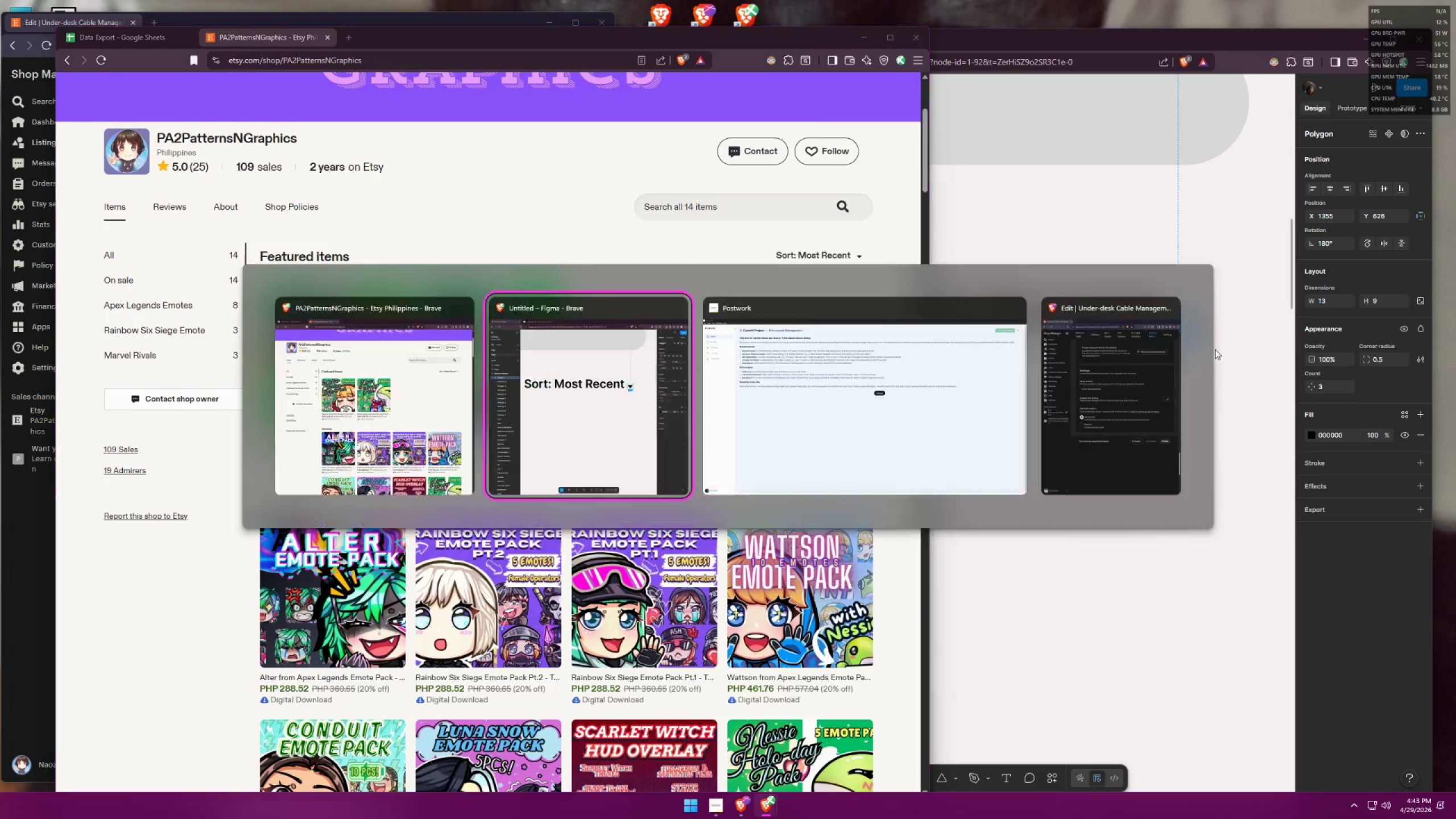 
key(Alt+Tab)
 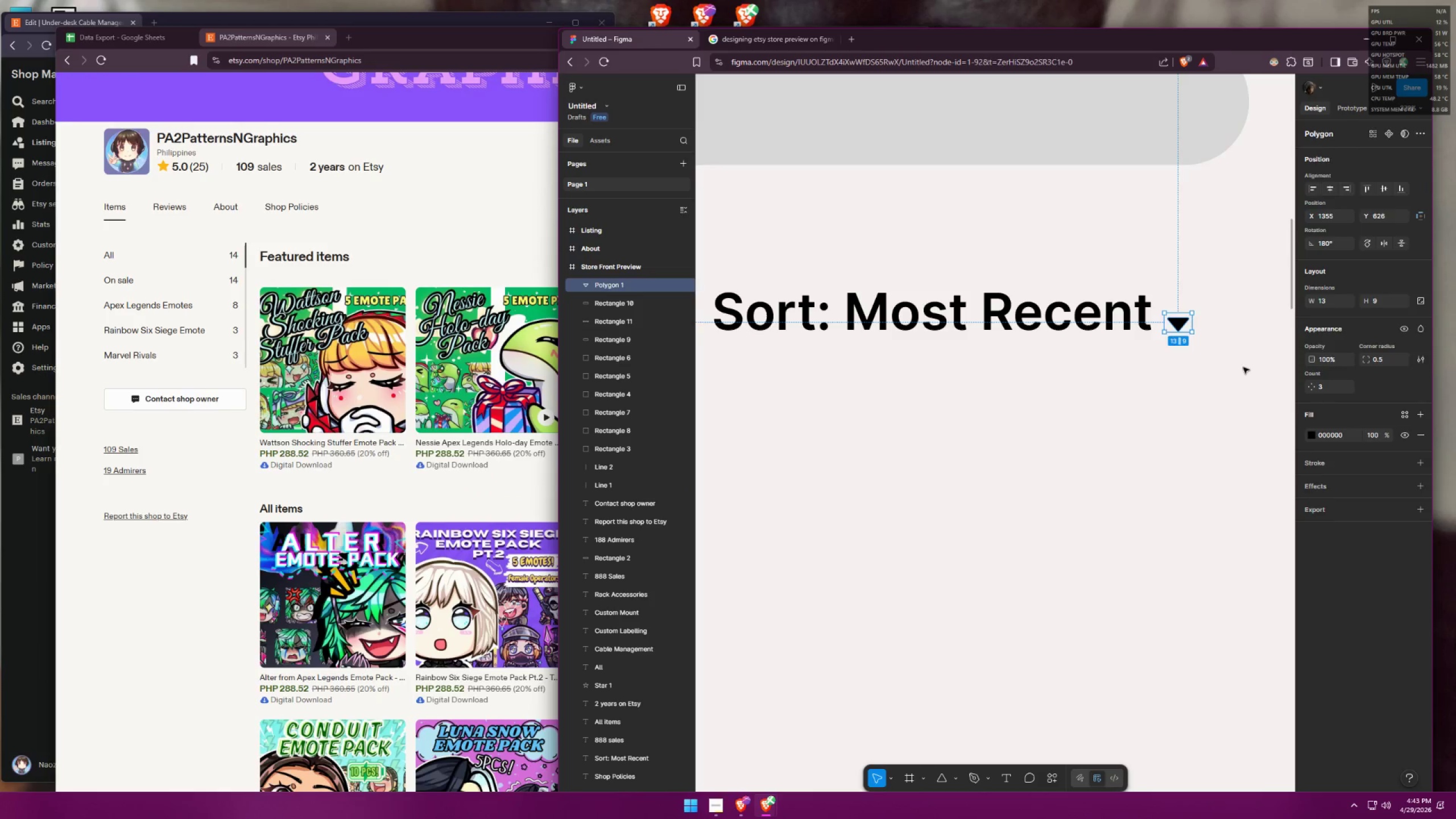 
left_click([1243, 367])
 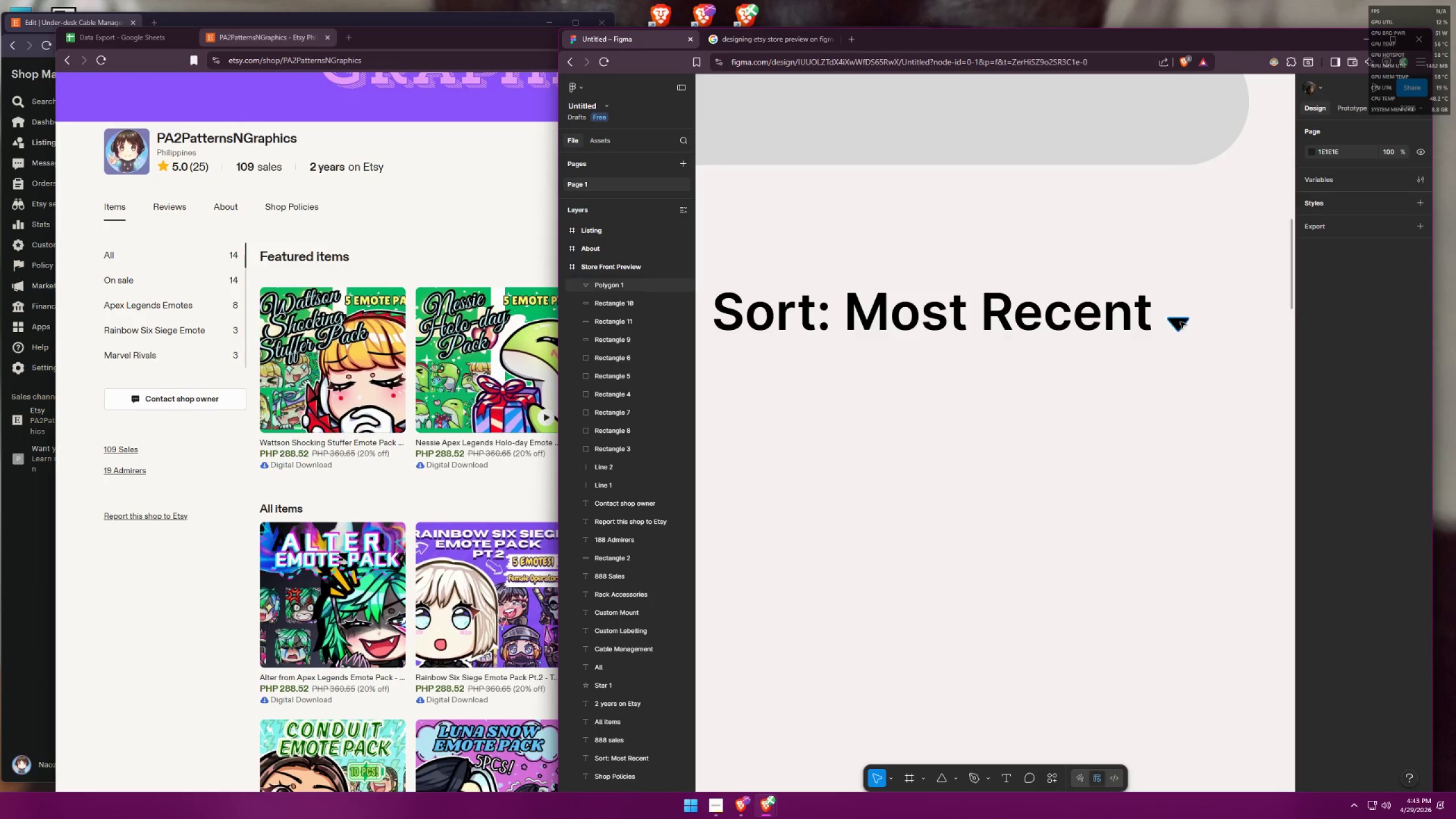 
hold_key(key=ShiftLeft, duration=1.0)
left_click_drag(start_coordinate=[1180, 321], to_coordinate=[1187, 321])
 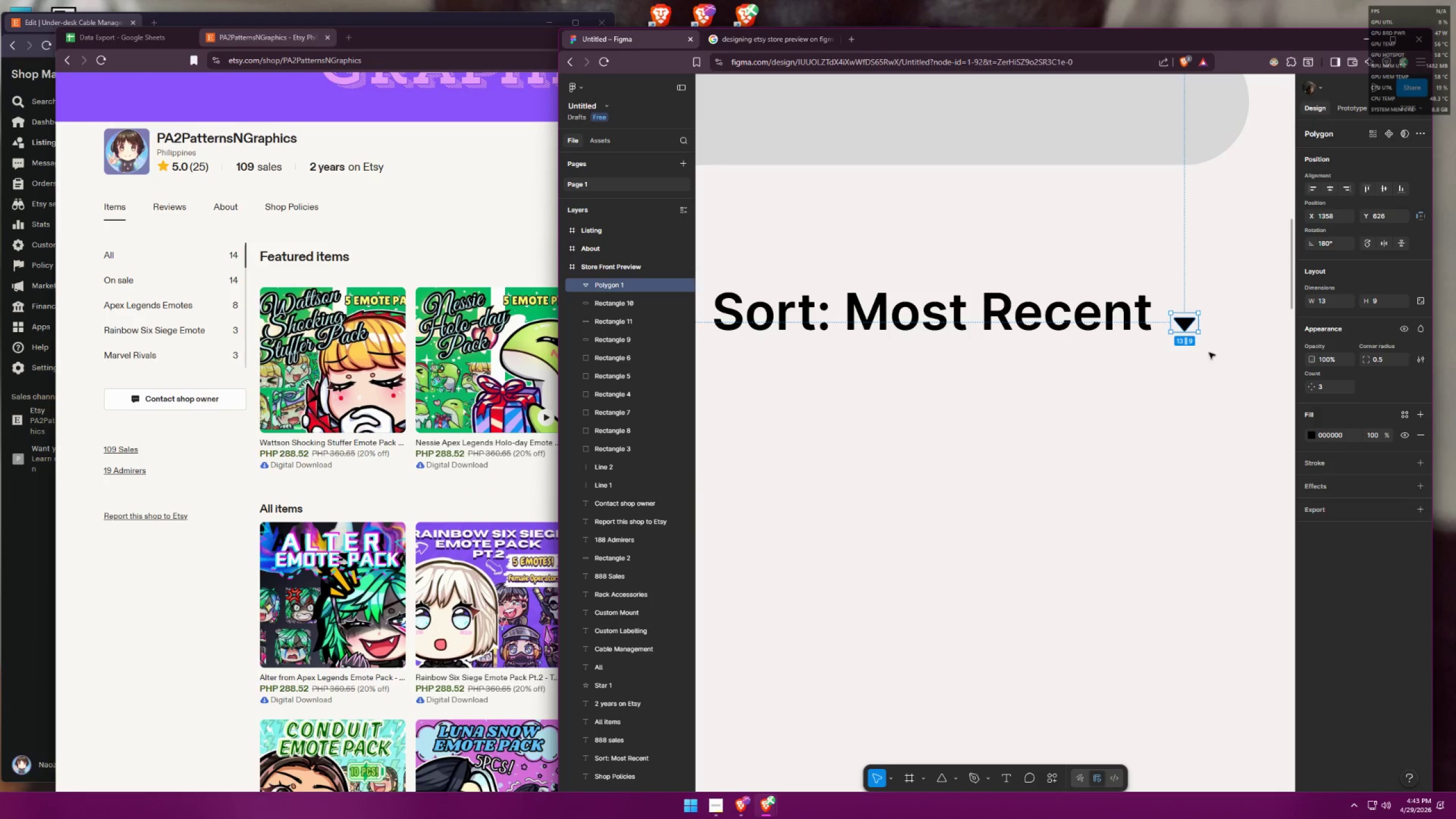 
left_click([1212, 362])
 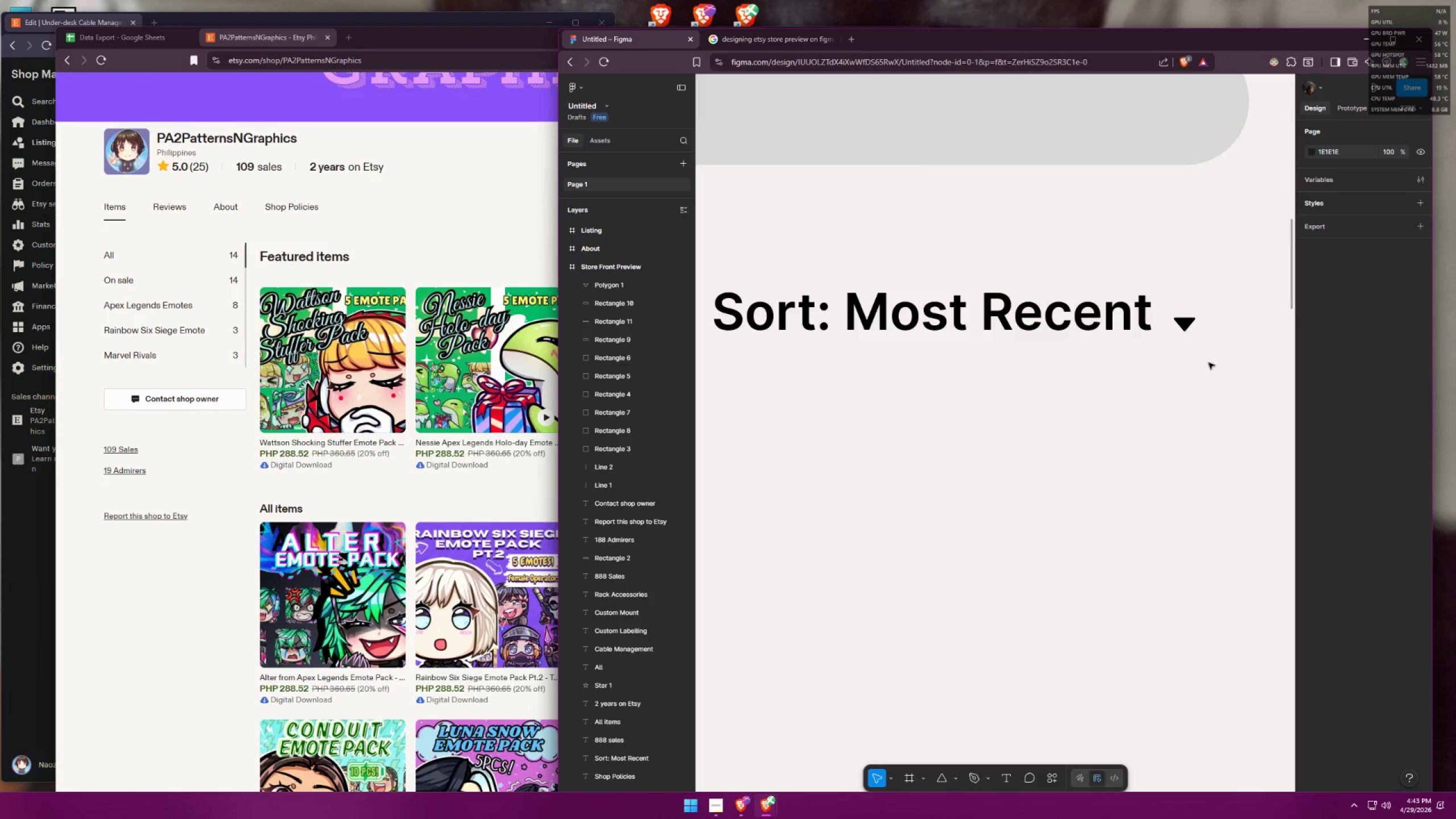 
hold_key(key=ControlLeft, duration=0.48)
 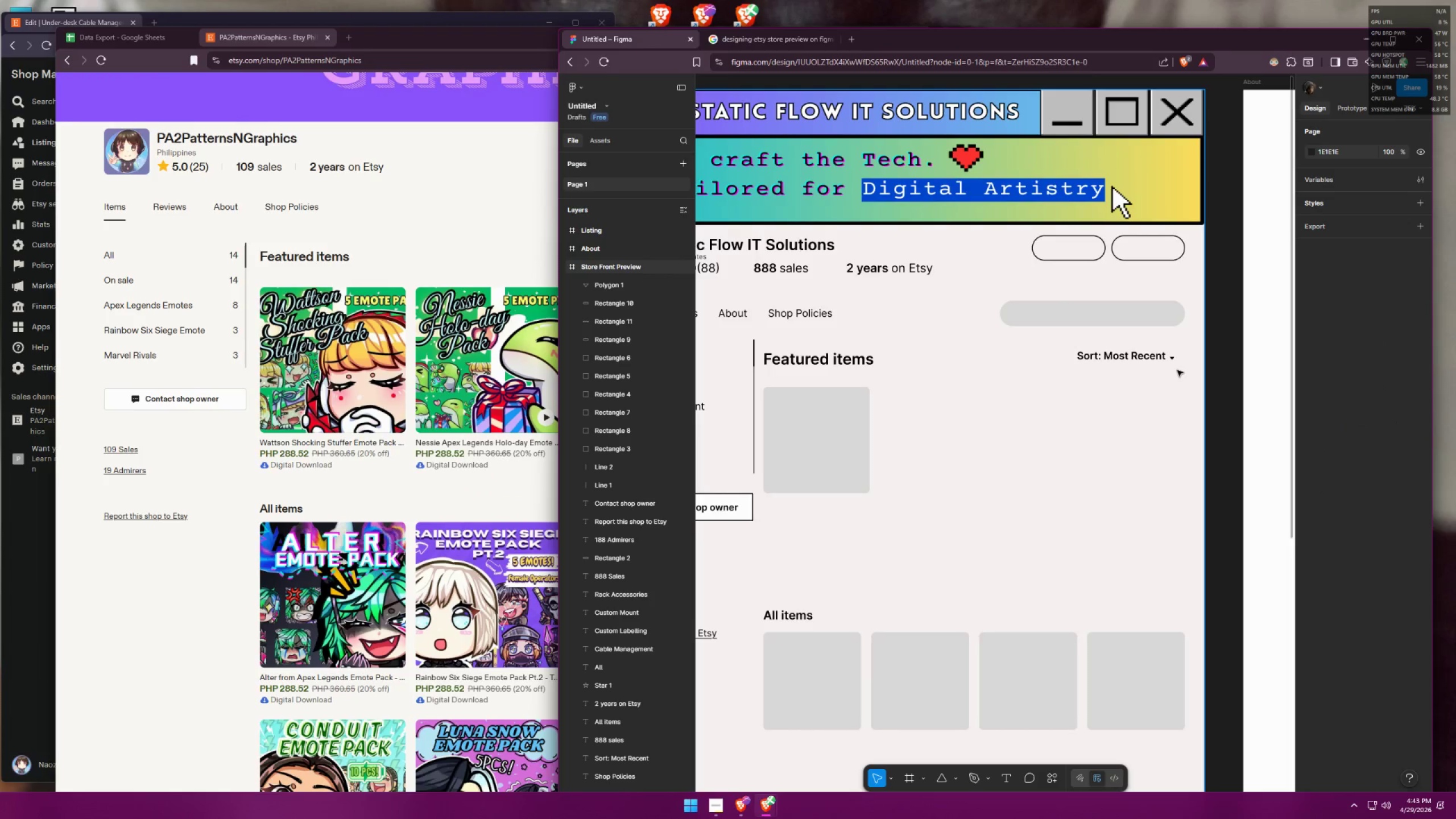 
hold_key(key=ControlLeft, duration=0.41)
 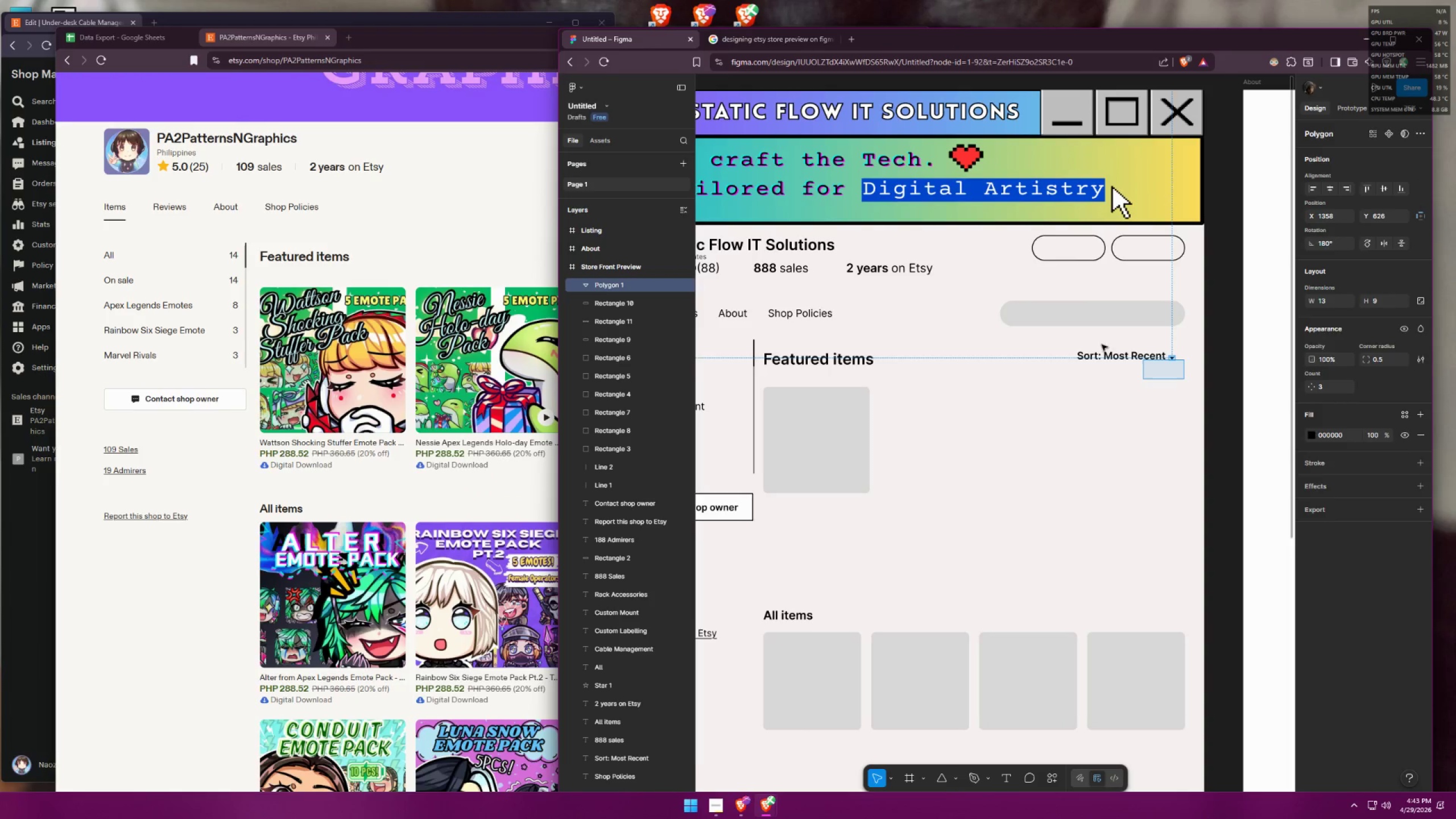 
scroll: coordinate [1163, 363], scroll_direction: down, amount: 6.0
 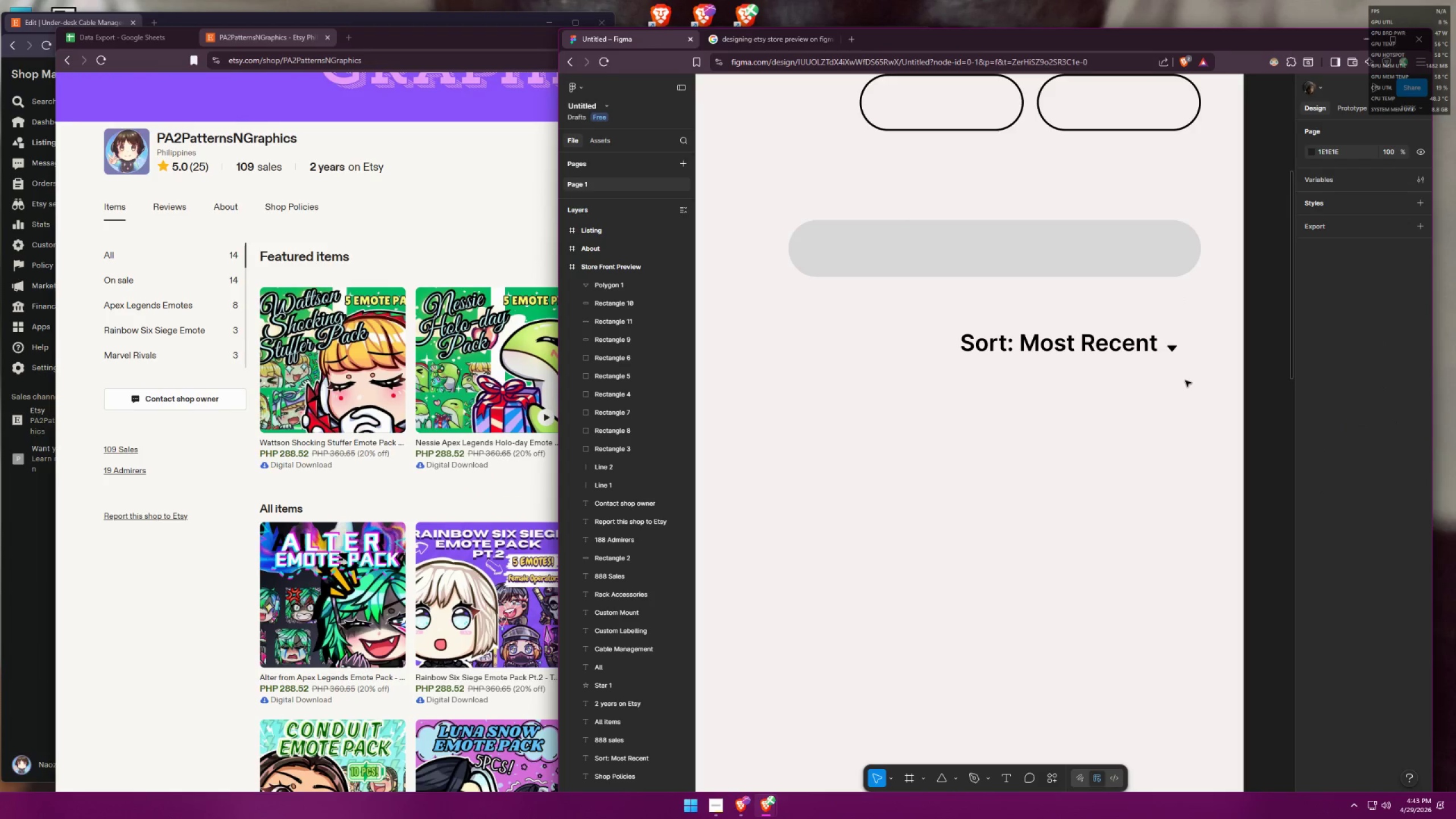 
left_click_drag(start_coordinate=[1184, 379], to_coordinate=[1077, 338])
 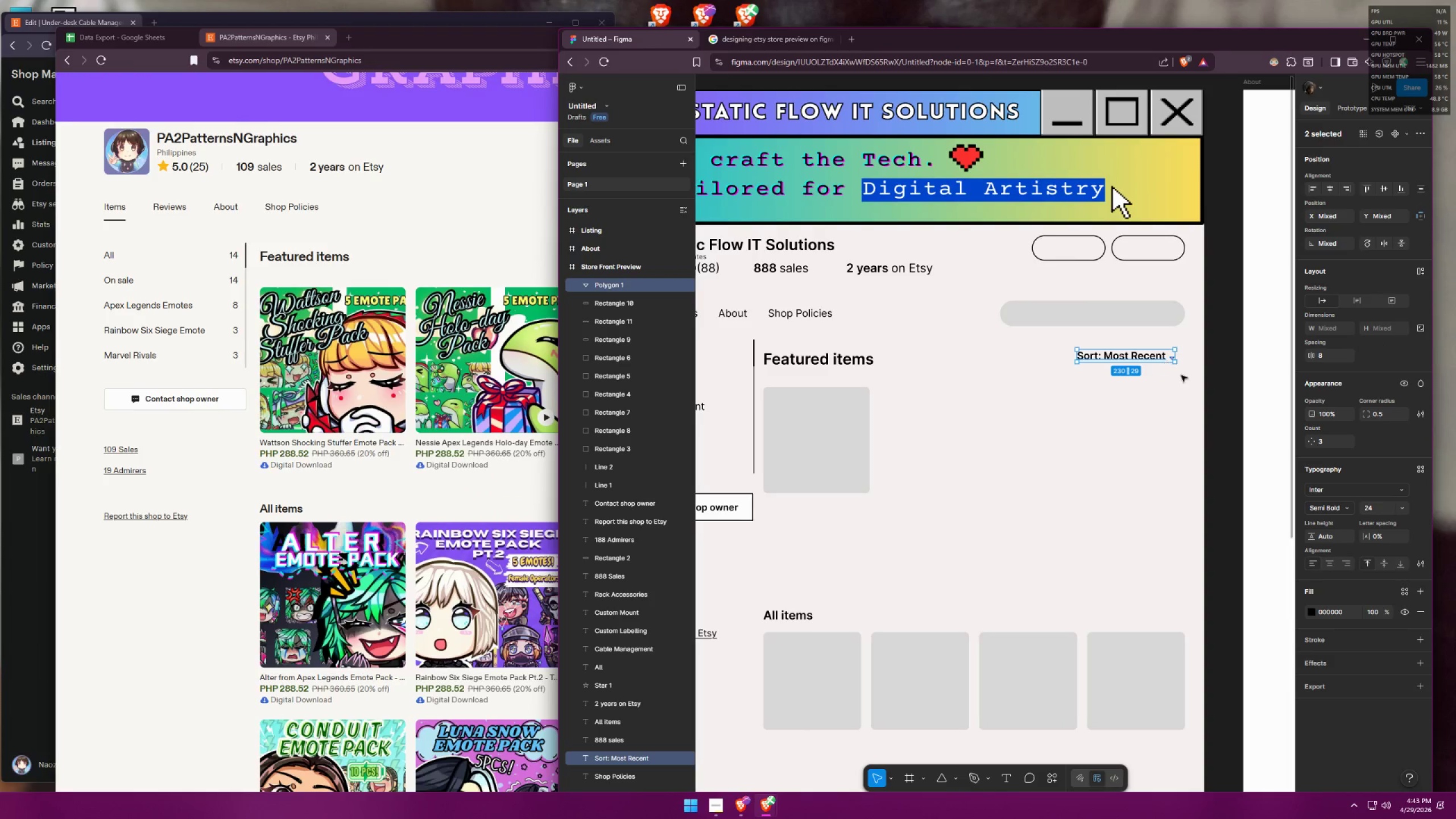 
scroll: coordinate [1172, 364], scroll_direction: down, amount: 6.0
 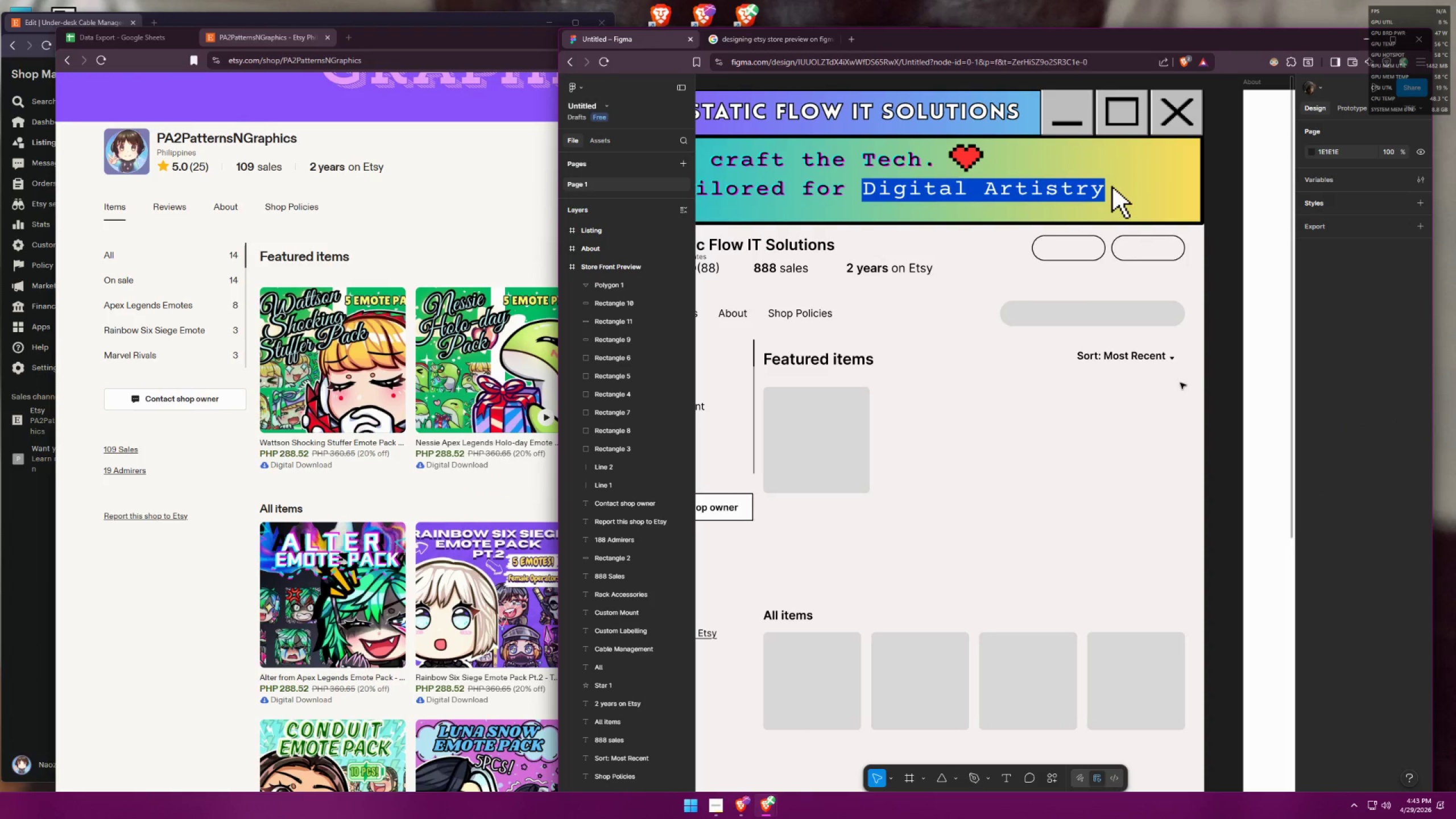 
left_click([1184, 378])
 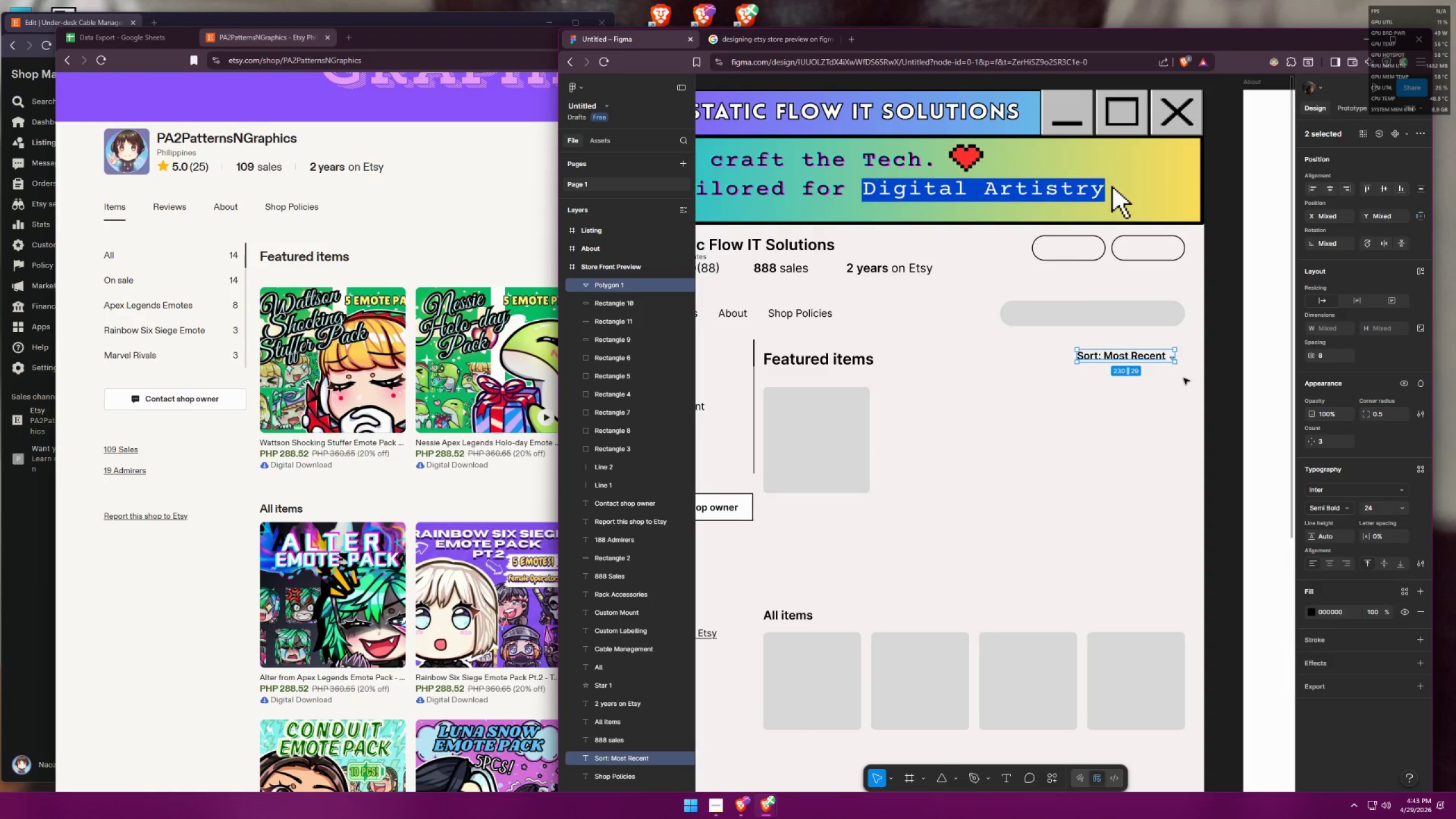 
key(Alt+AltLeft)
 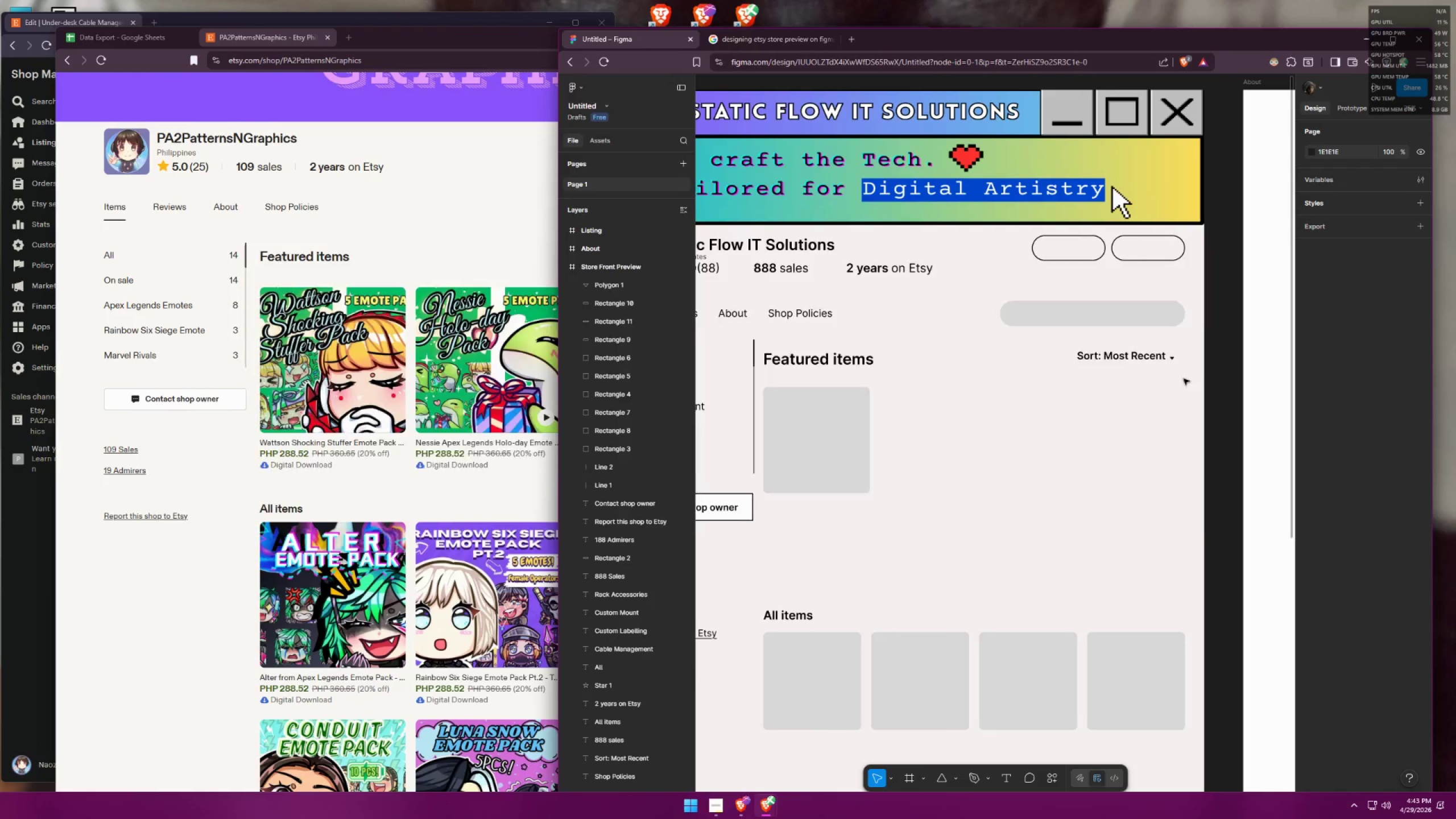 
key(Alt+Tab)
 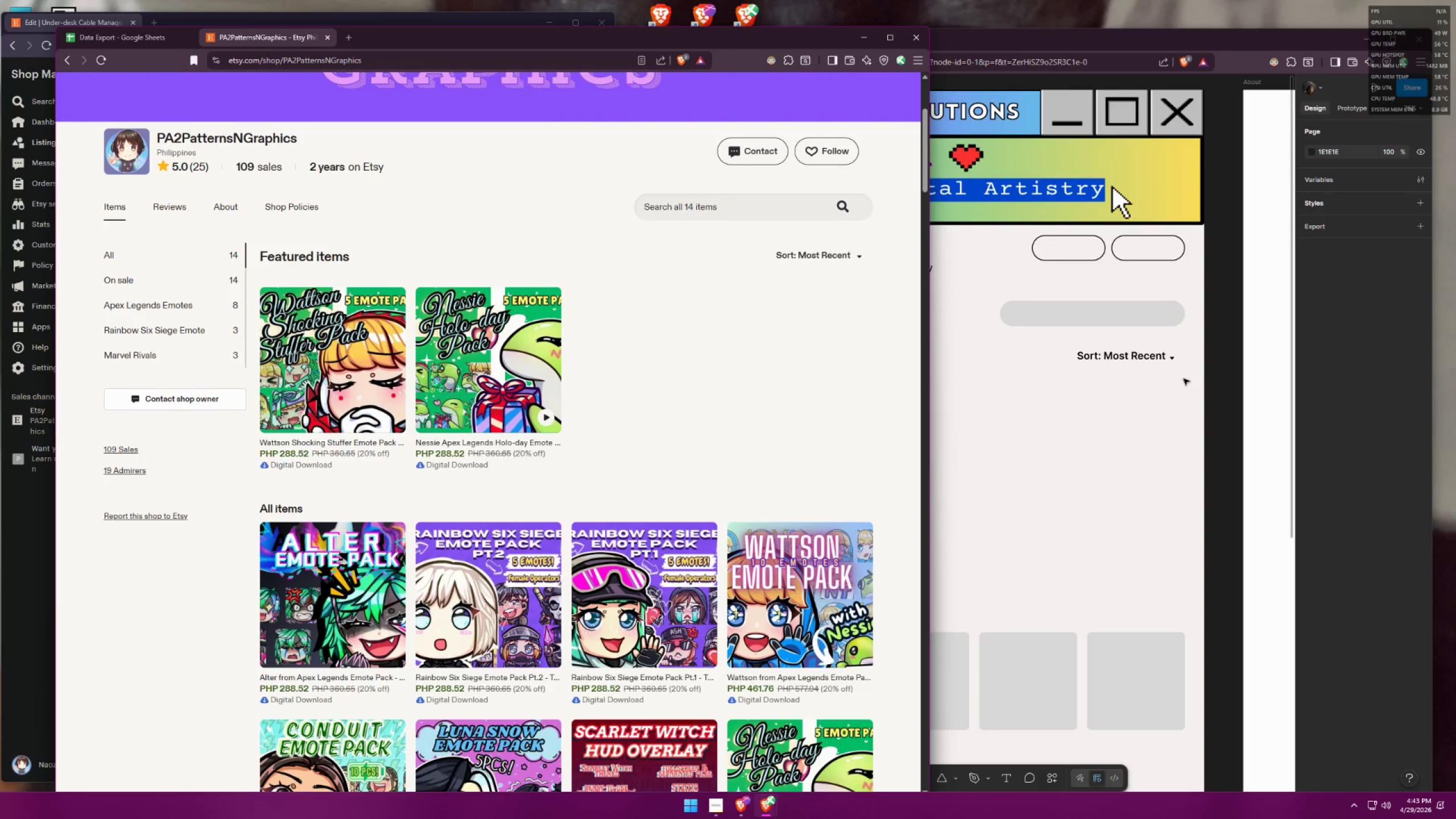 
key(Alt+AltLeft)
 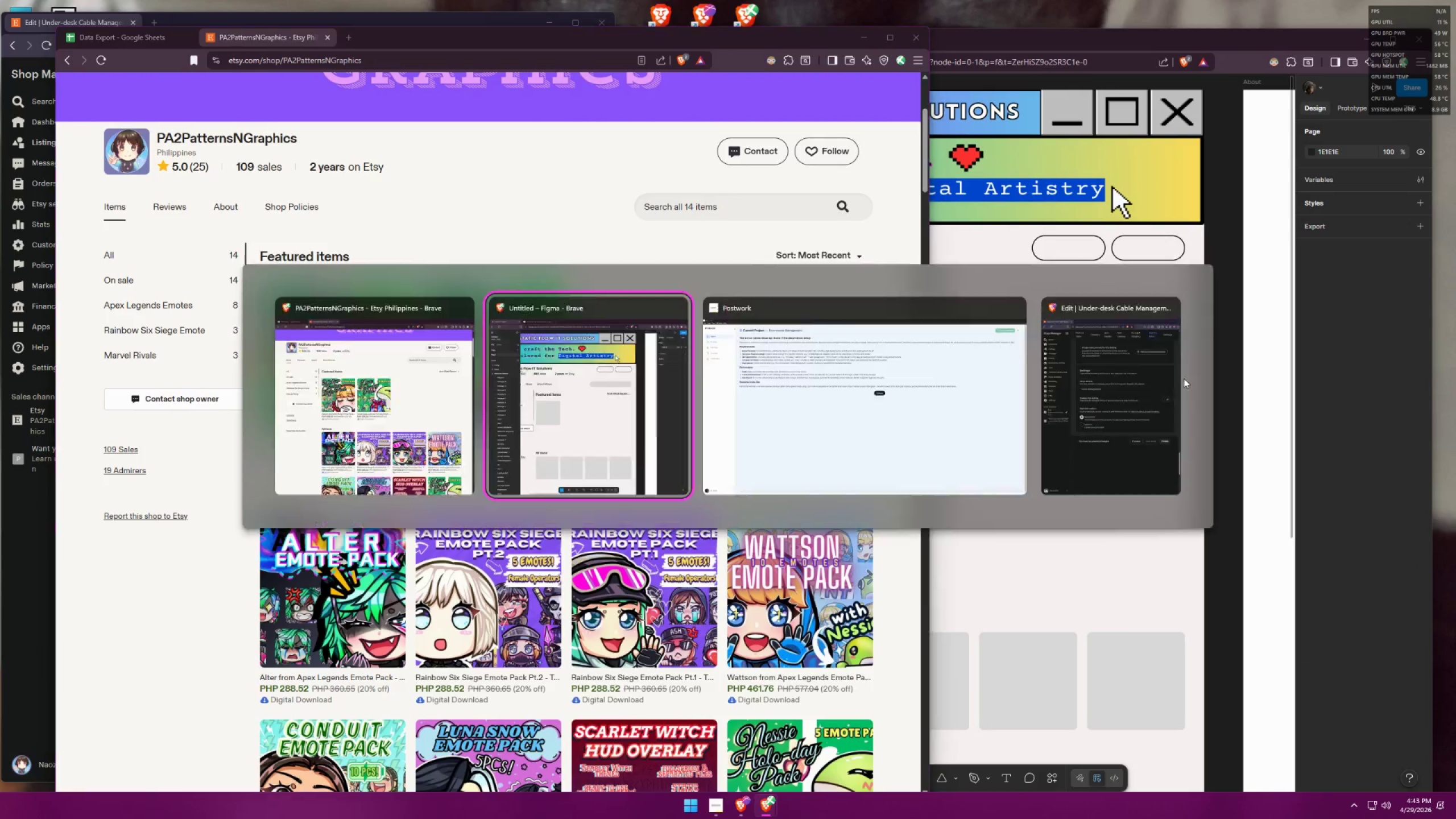 
key(Alt+Tab)
 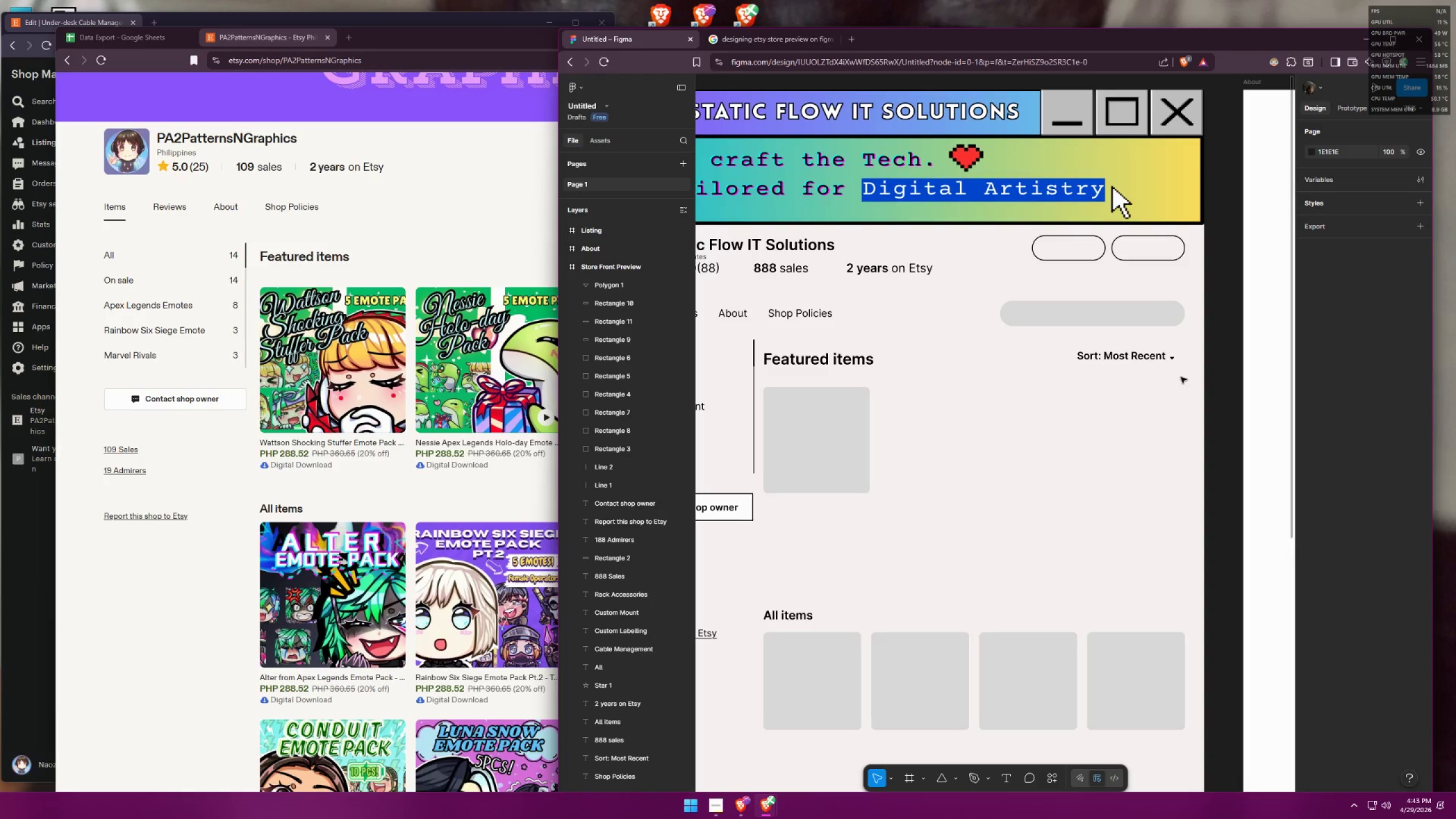 
left_click_drag(start_coordinate=[1179, 377], to_coordinate=[1064, 343])
 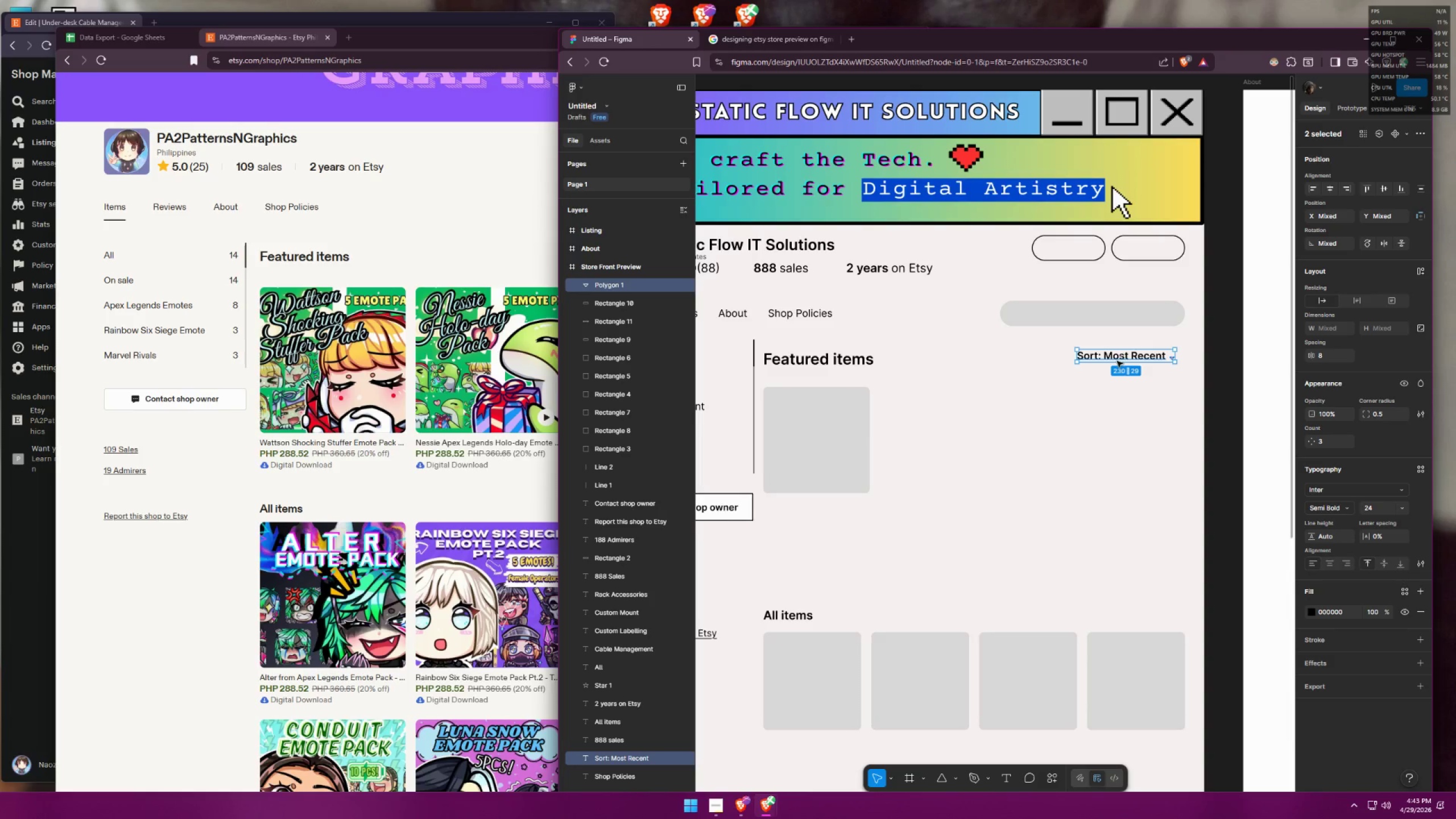 
left_click_drag(start_coordinate=[1128, 358], to_coordinate=[1140, 358])
 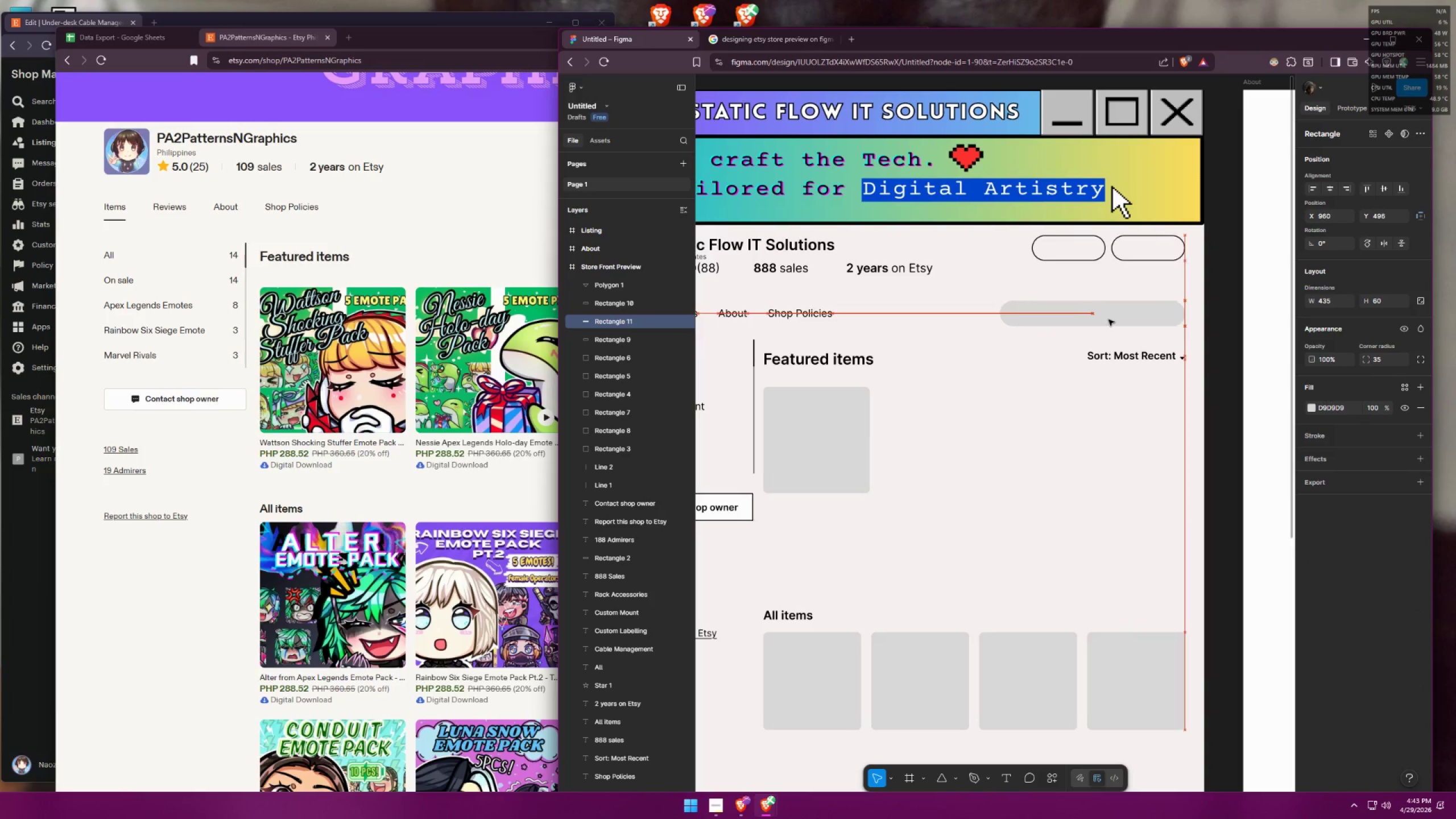 
left_click([1054, 363])
 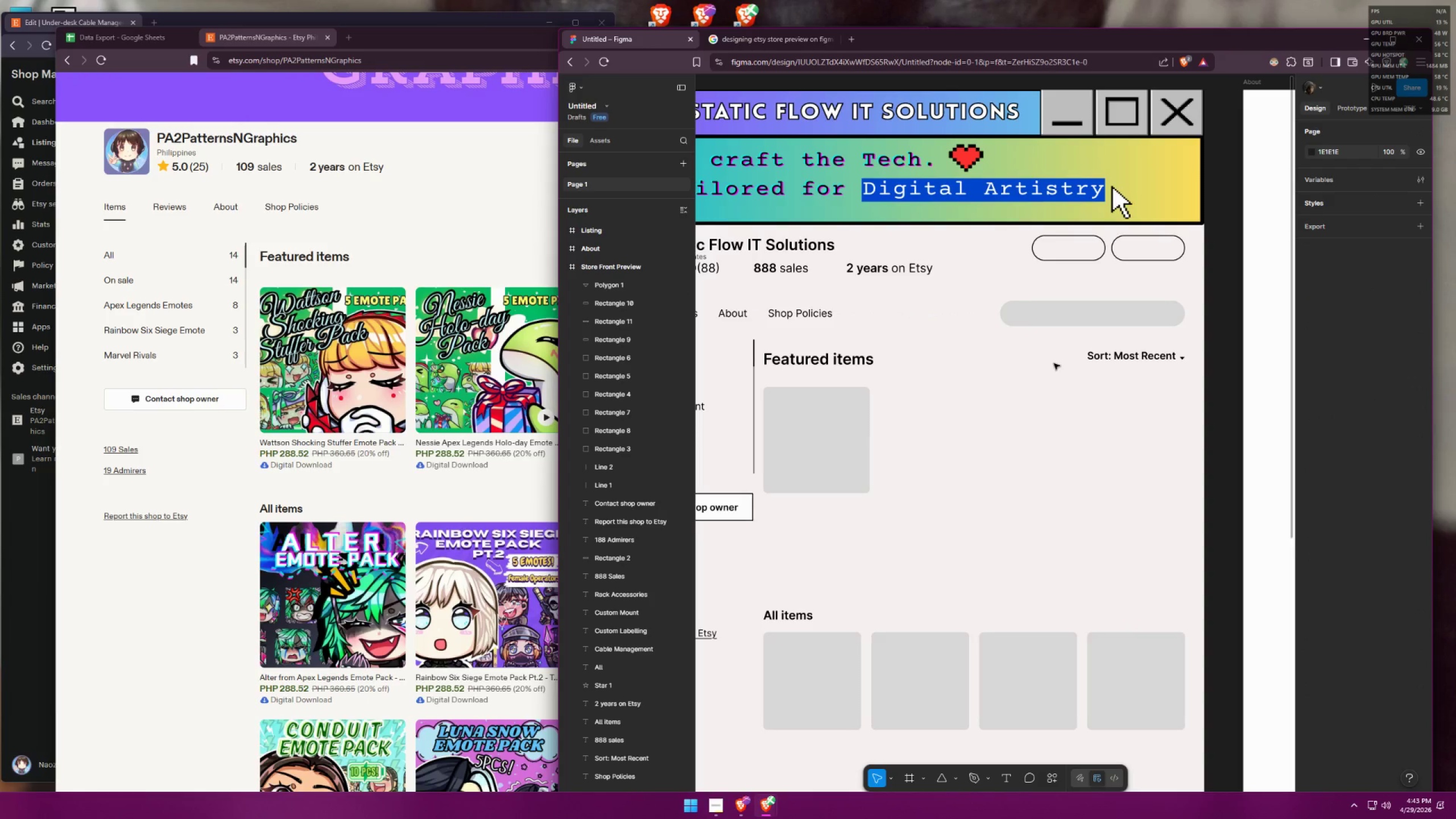 
hold_key(key=ControlLeft, duration=0.55)
scroll: coordinate [1079, 326], scroll_direction: down, amount: 6.0
 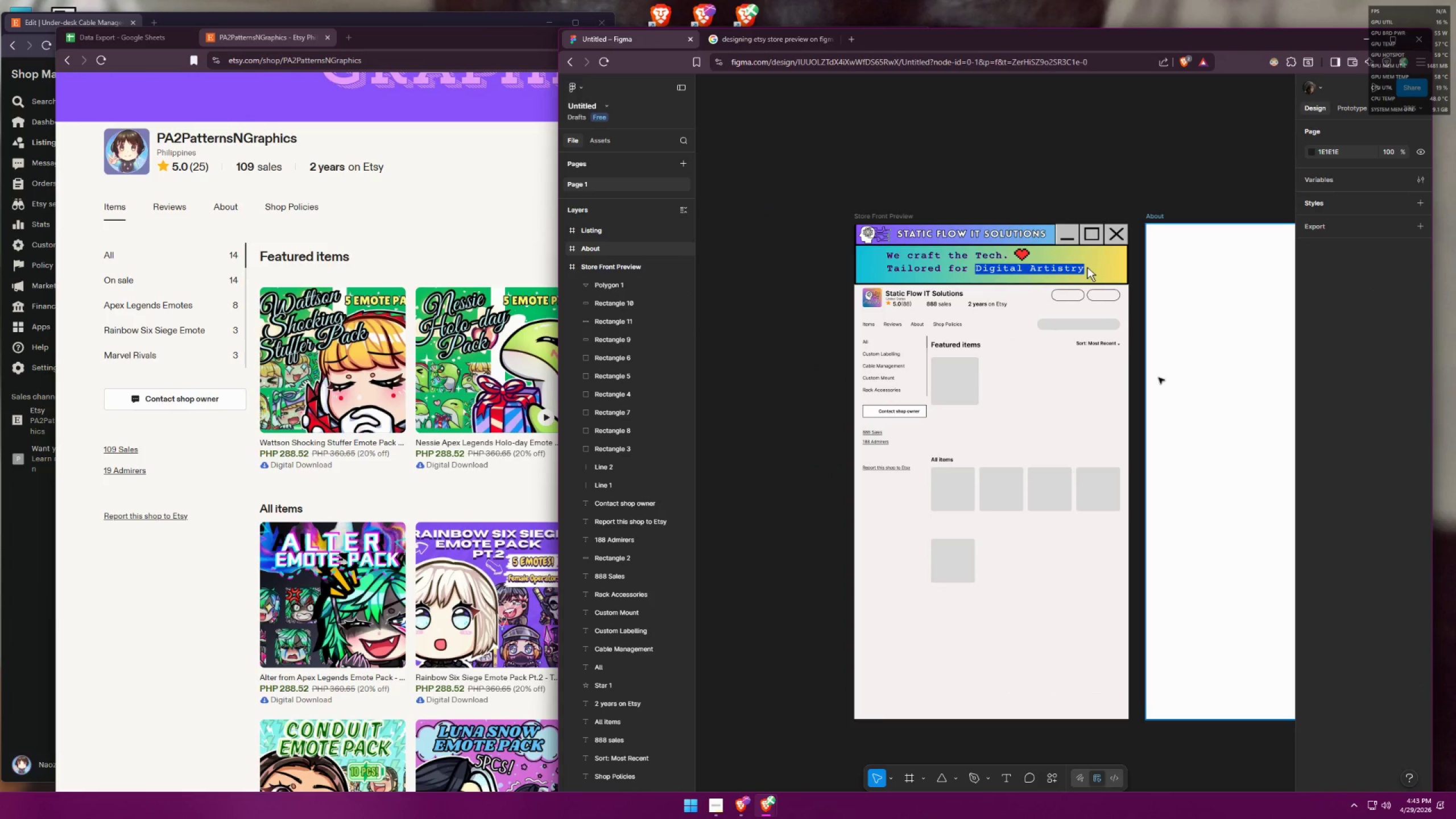 
key(Alt+AltLeft)
 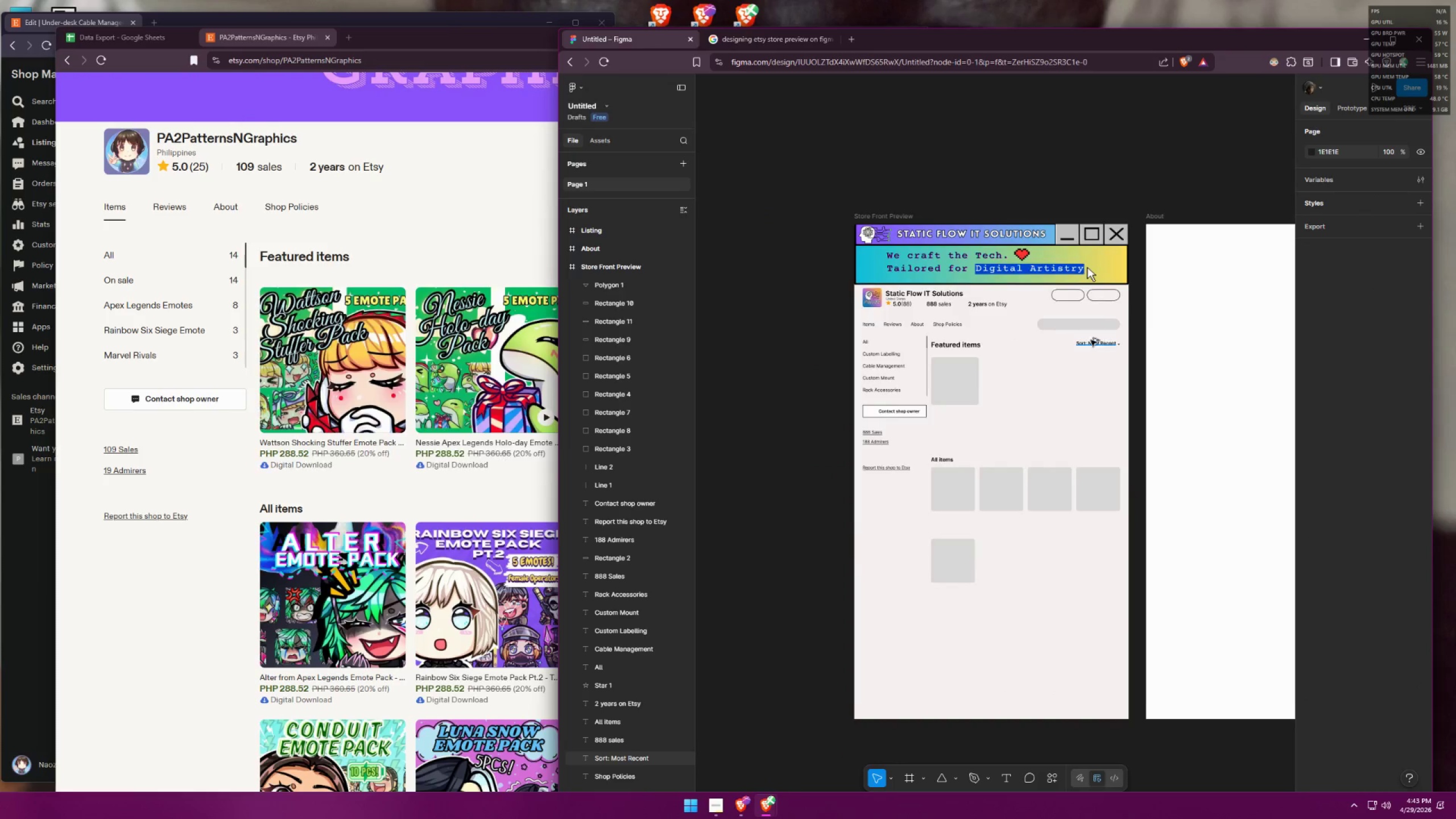 
key(Alt+Tab)
 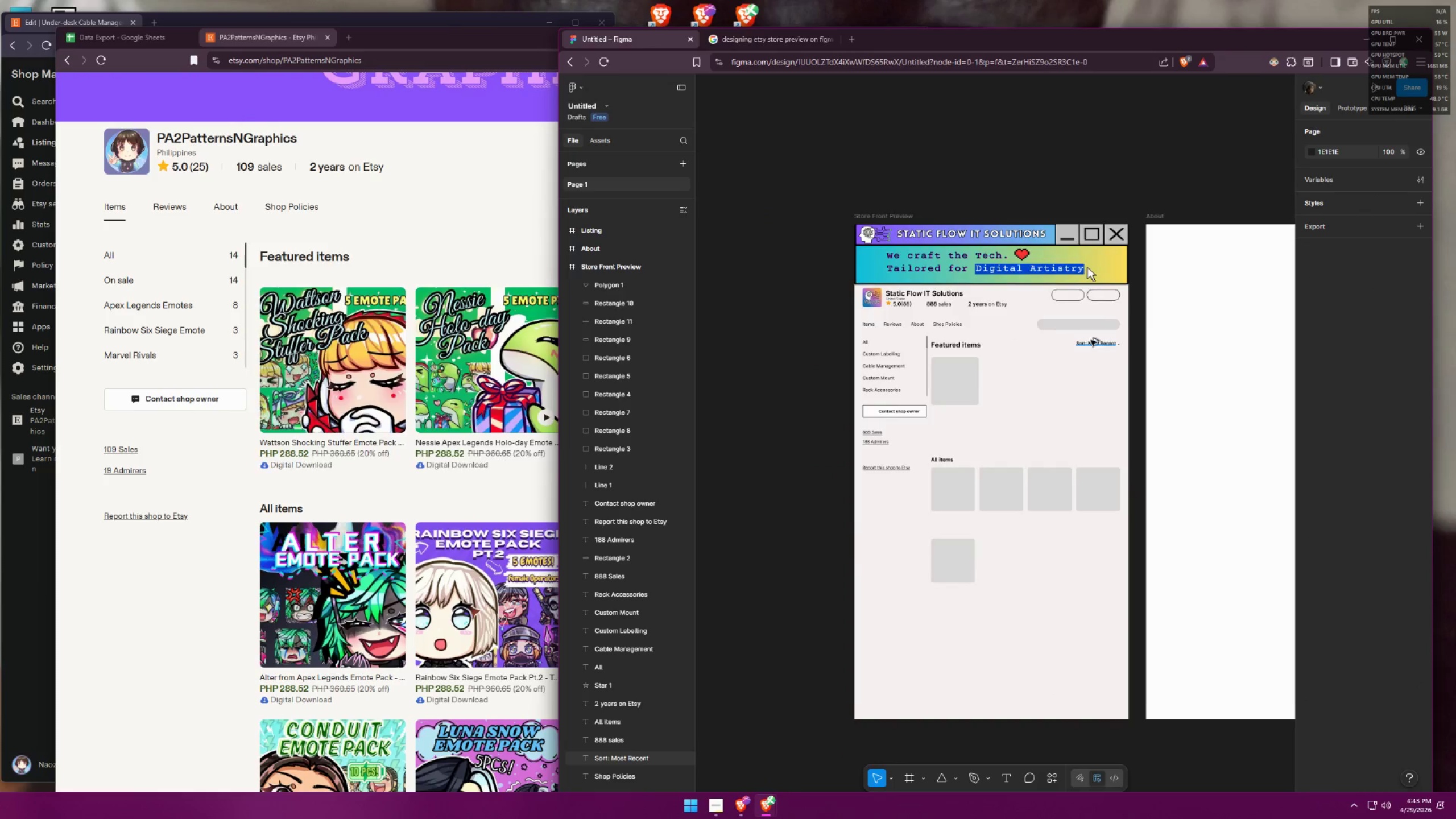 
scroll: coordinate [1092, 348], scroll_direction: up, amount: 5.0
 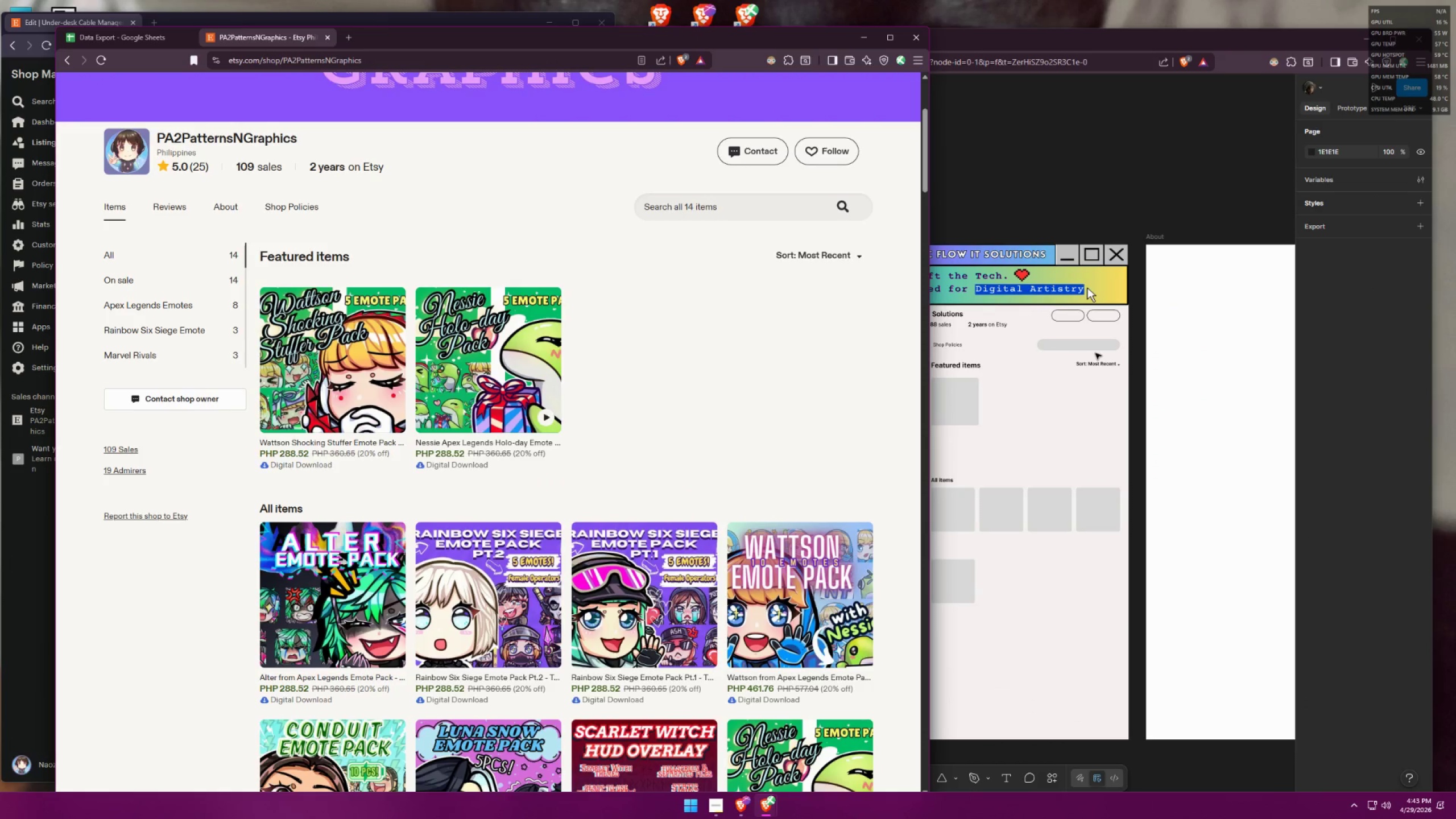 
key(Alt+AltLeft)
 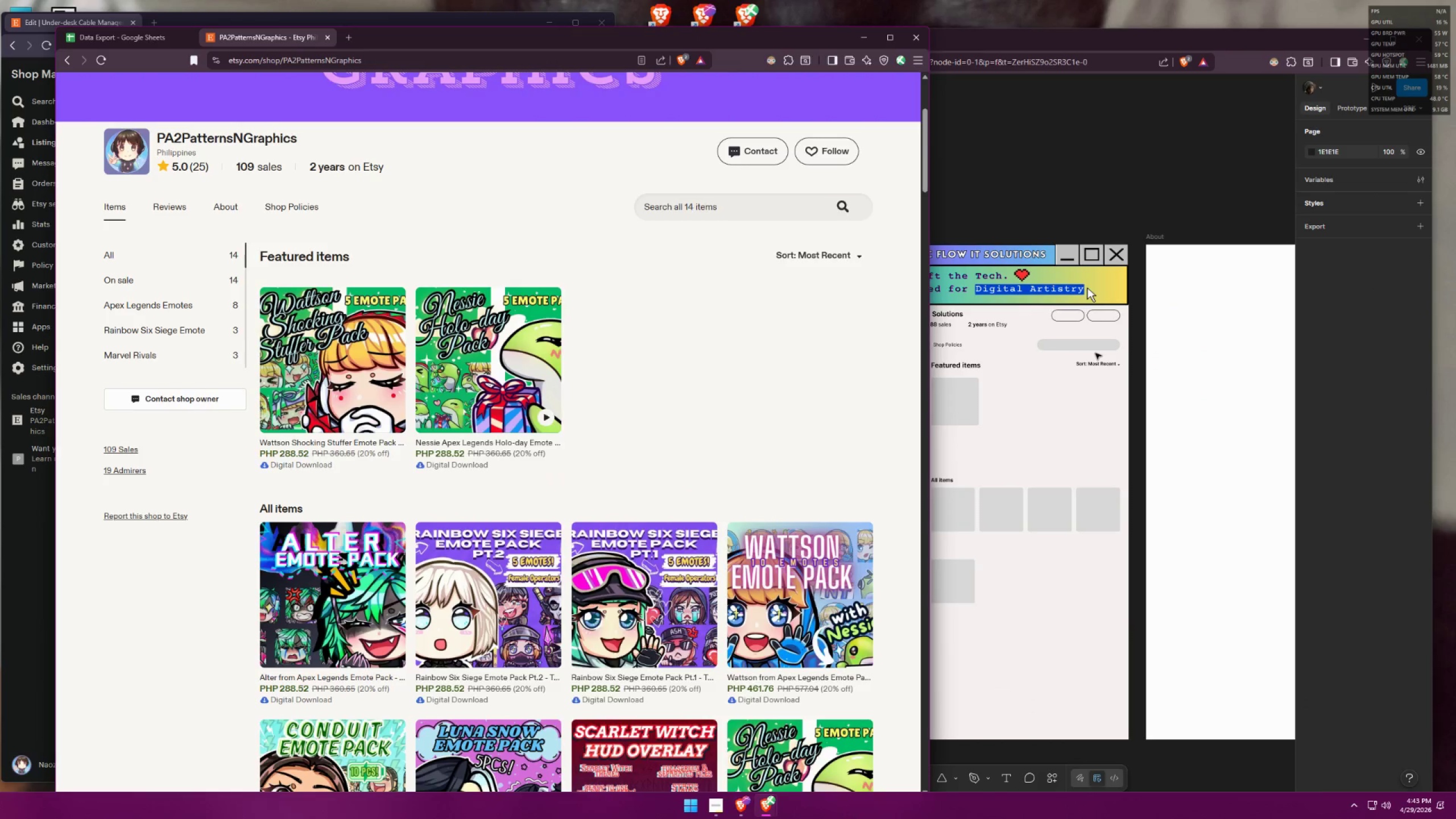 
key(Alt+Tab)
 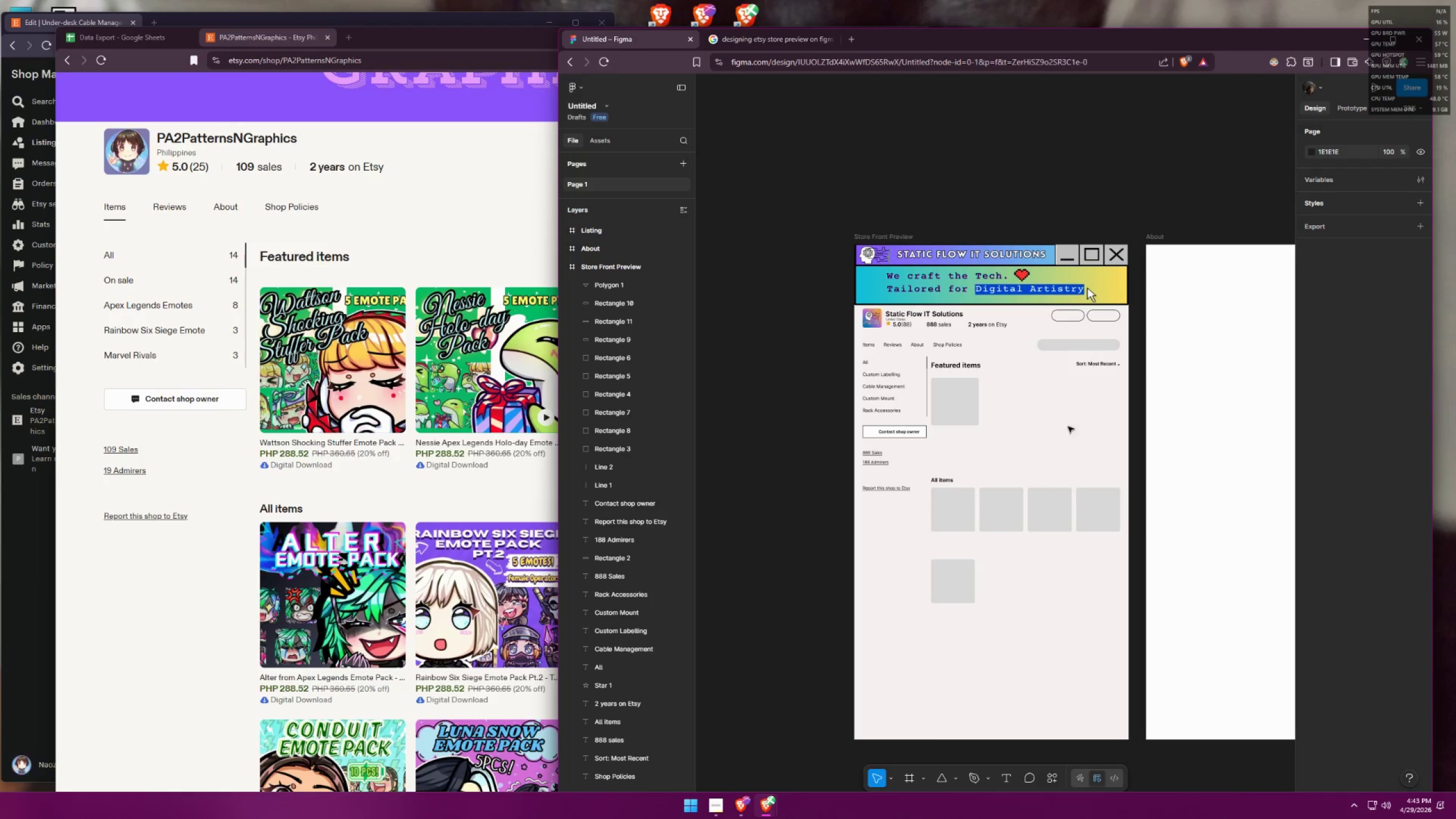 
hold_key(key=ControlLeft, duration=1.01)
 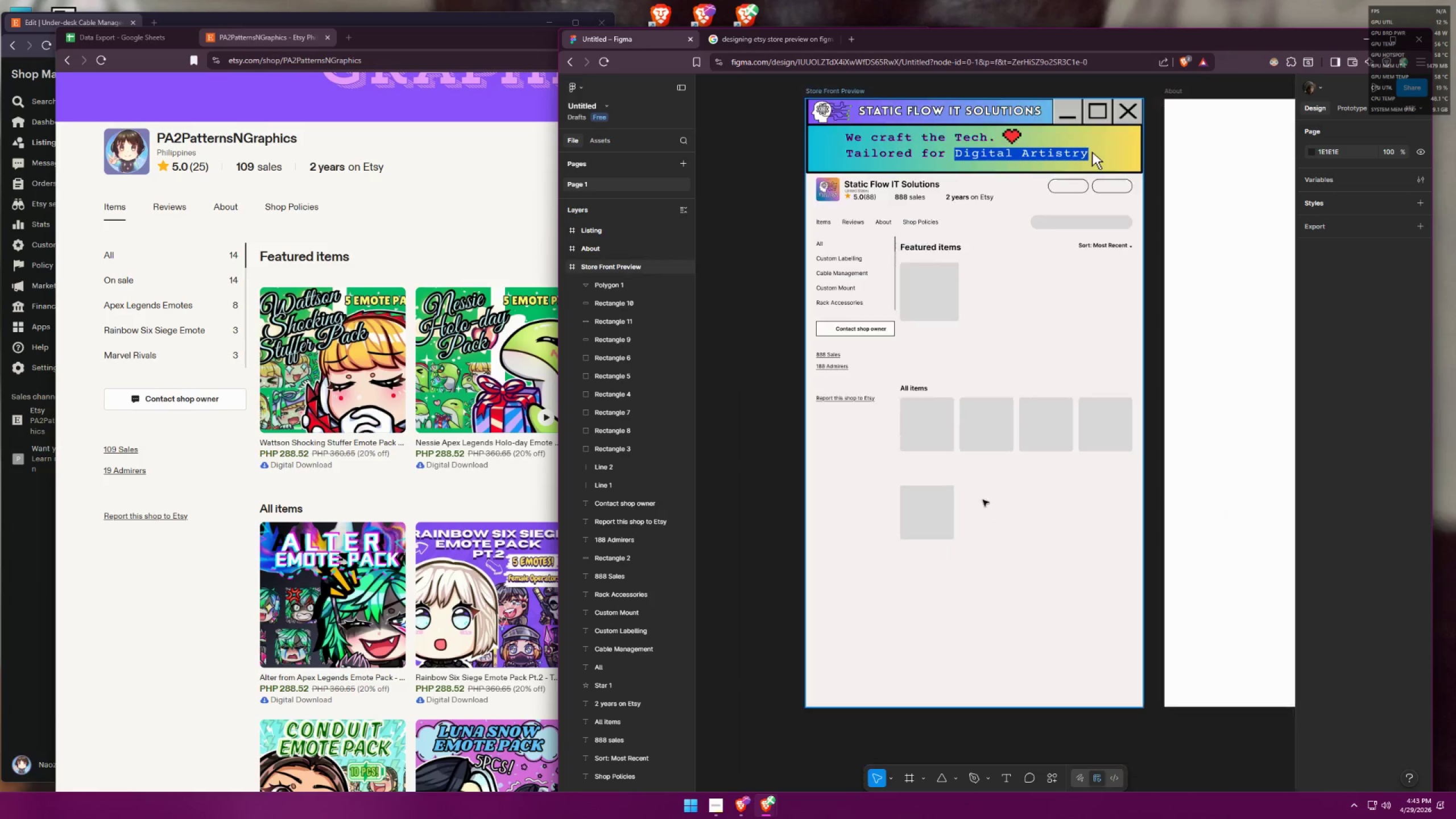 
hold_key(key=ControlLeft, duration=0.38)
 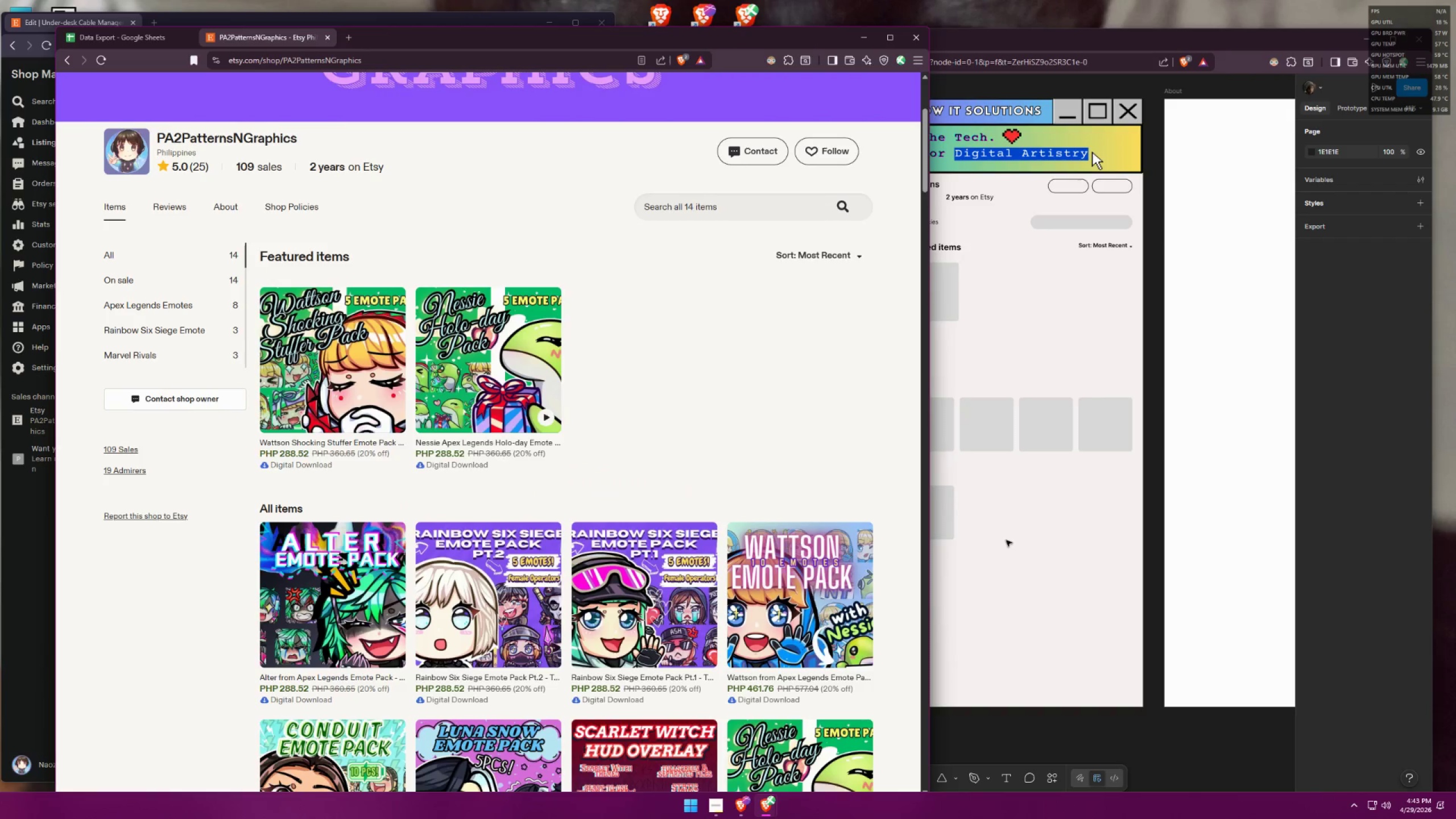 
scroll: coordinate [1035, 508], scroll_direction: up, amount: 5.0
 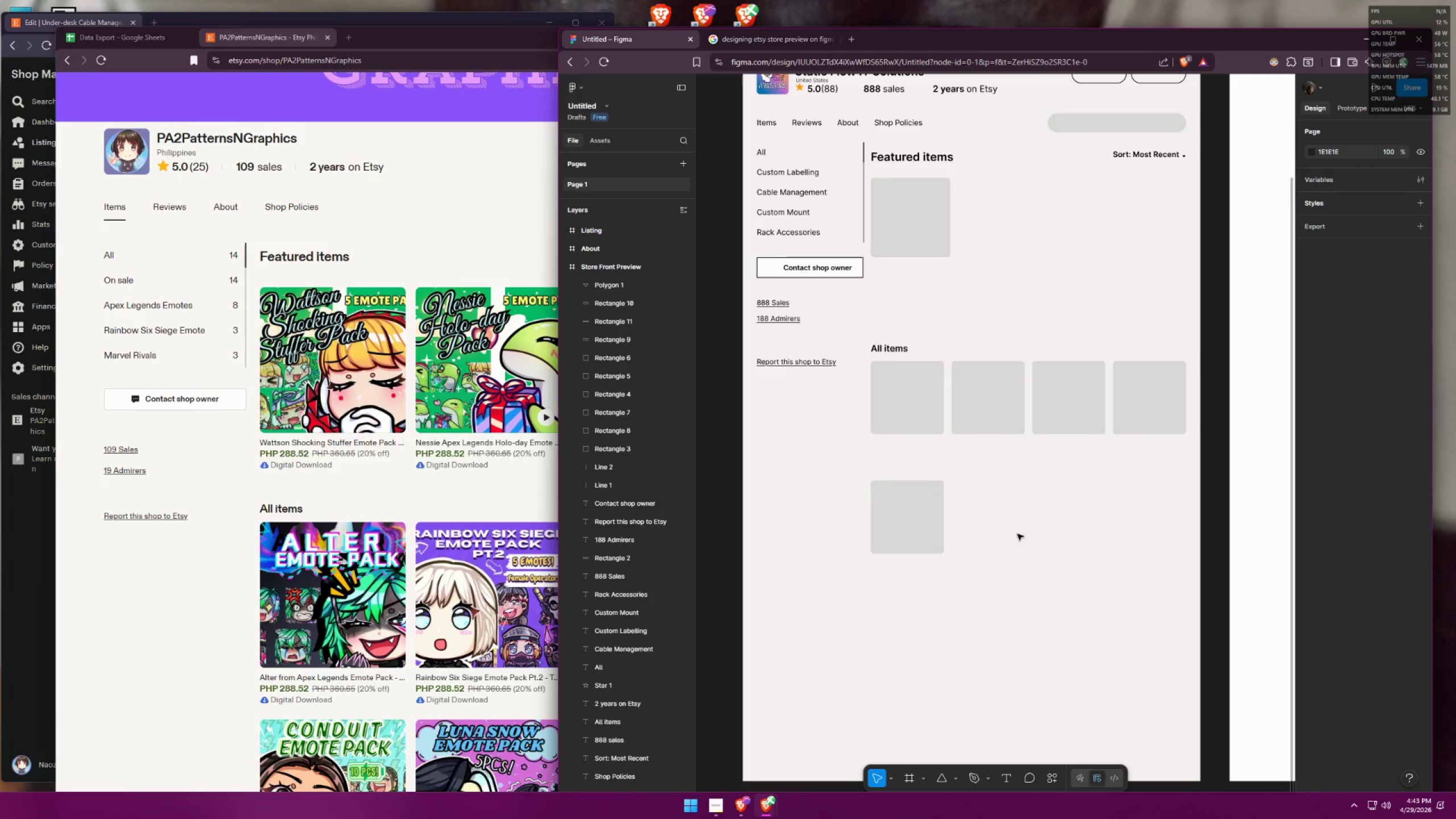 
key(Alt+AltLeft)
 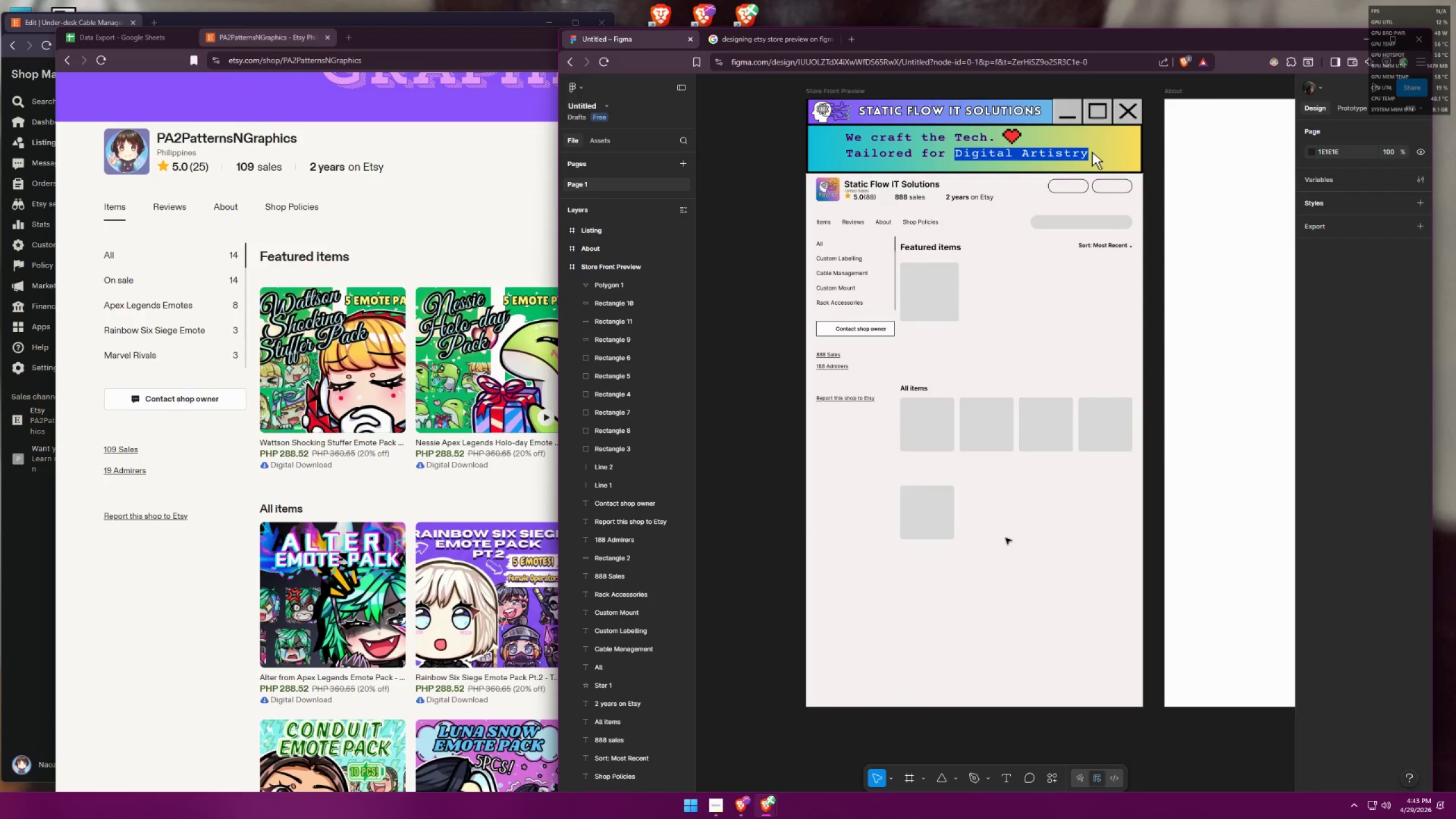 
key(Alt+Tab)
 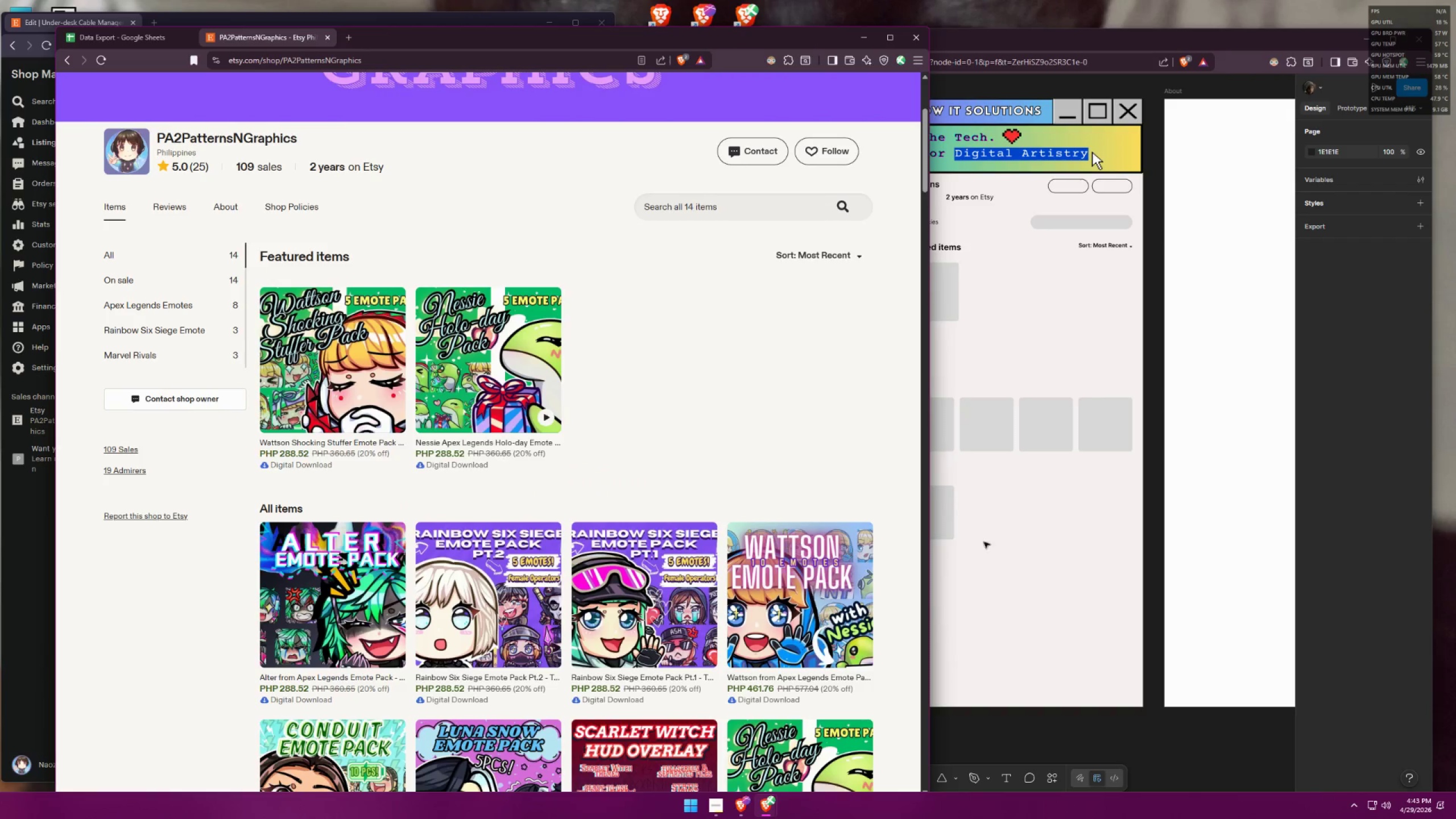 
scroll: coordinate [982, 498], scroll_direction: down, amount: 3.0
 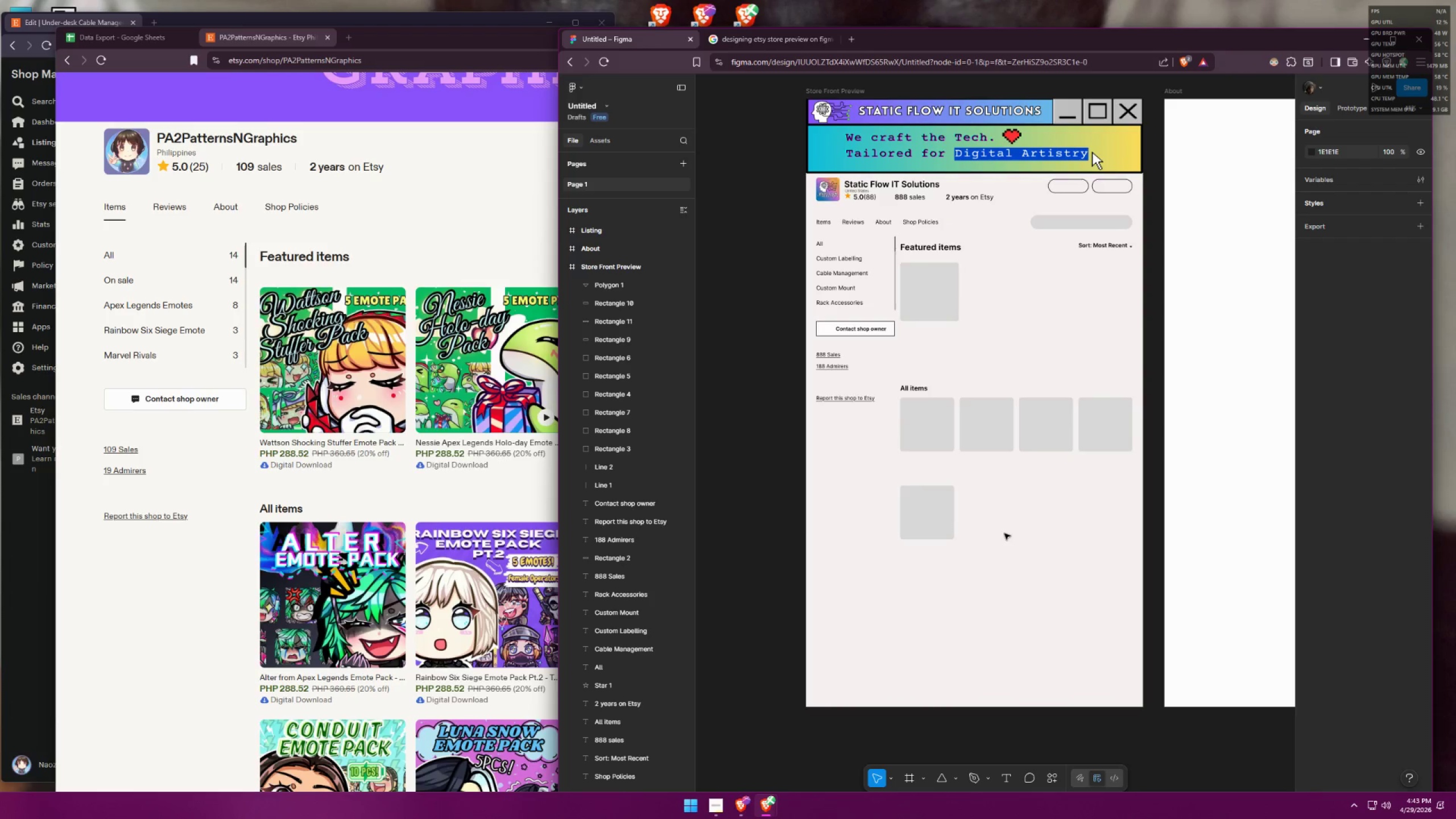 
key(Alt+AltLeft)
 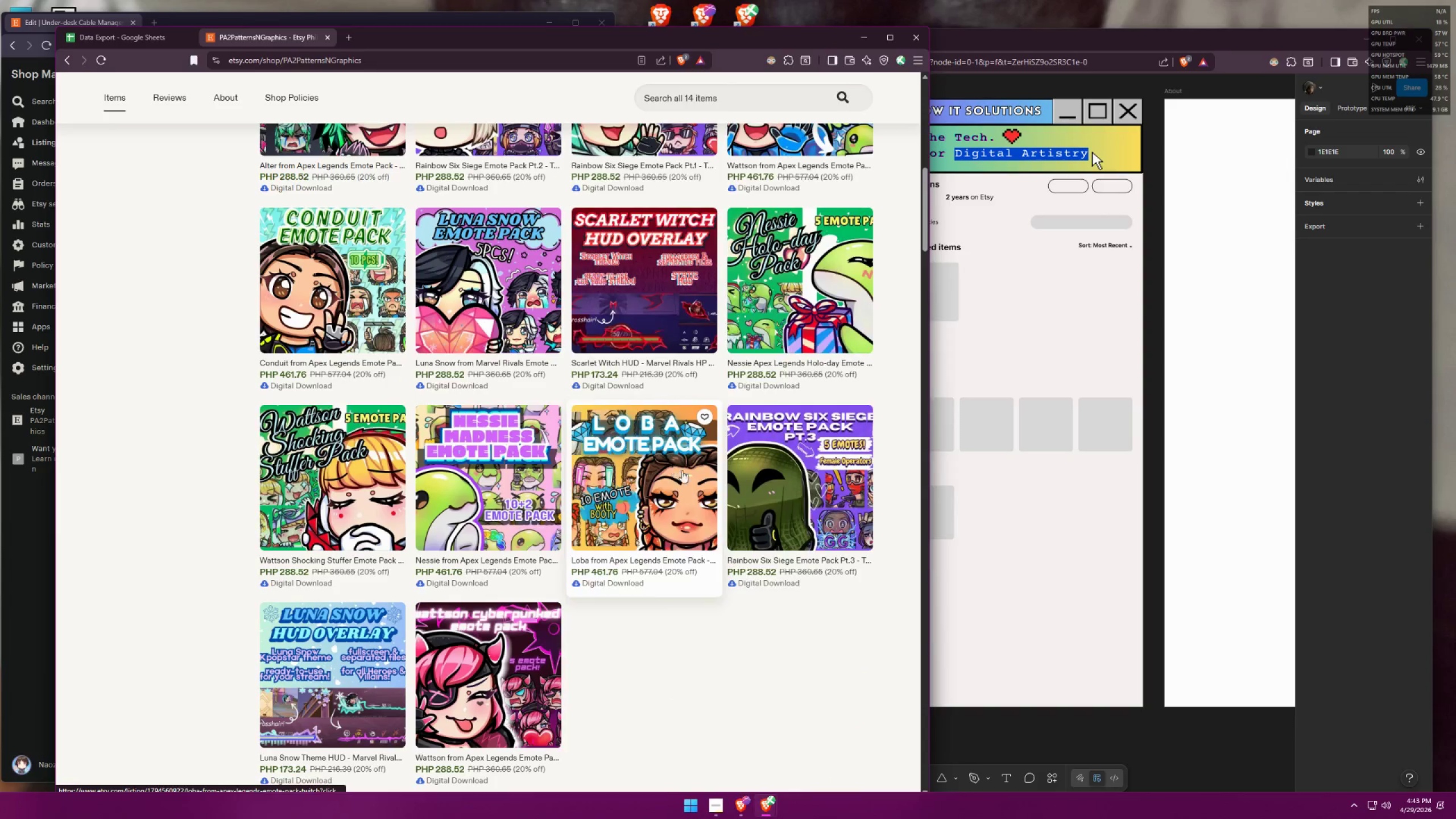 
scroll: coordinate [673, 468], scroll_direction: down, amount: 9.0
 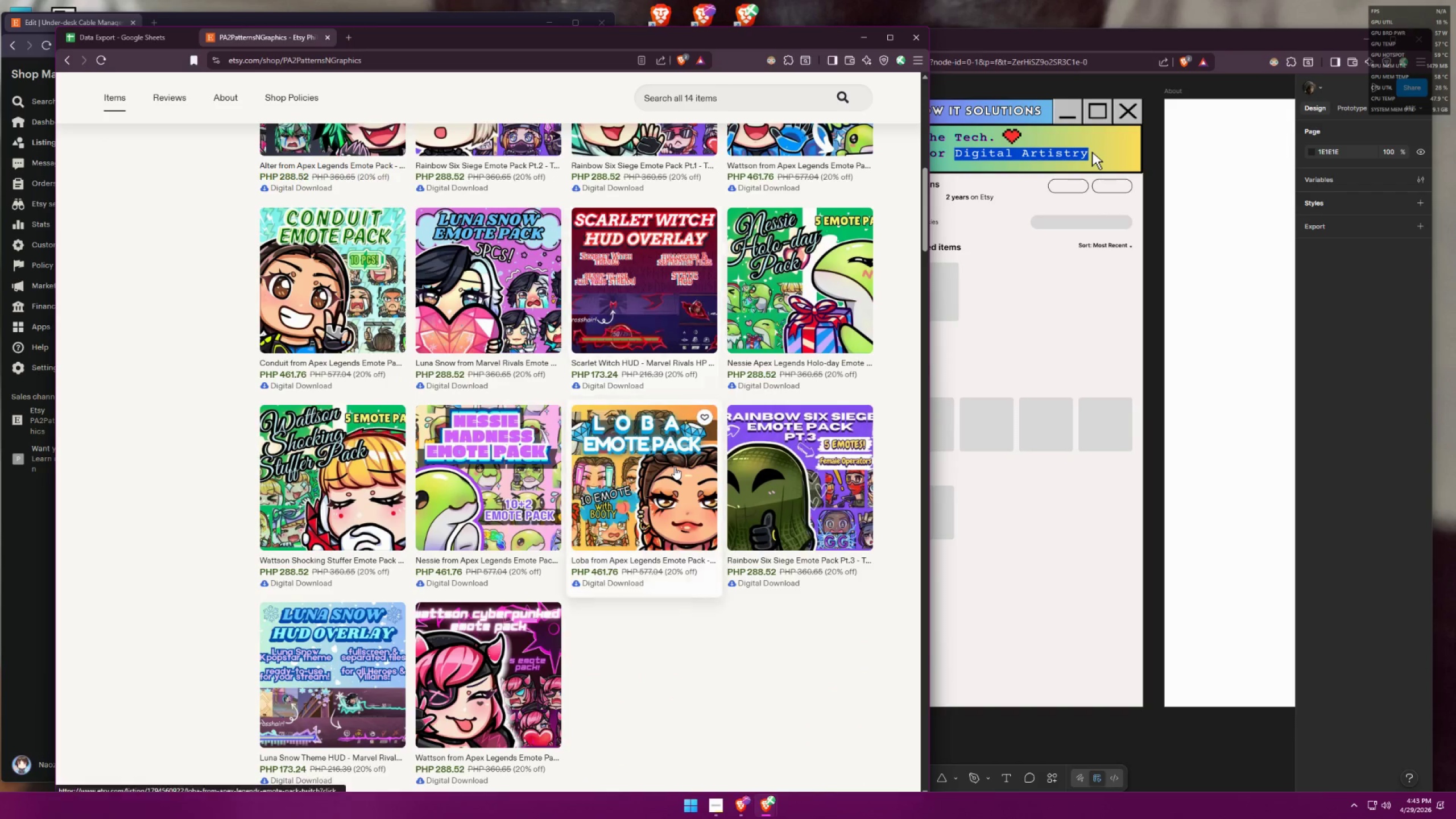 
key(Alt+Tab)
 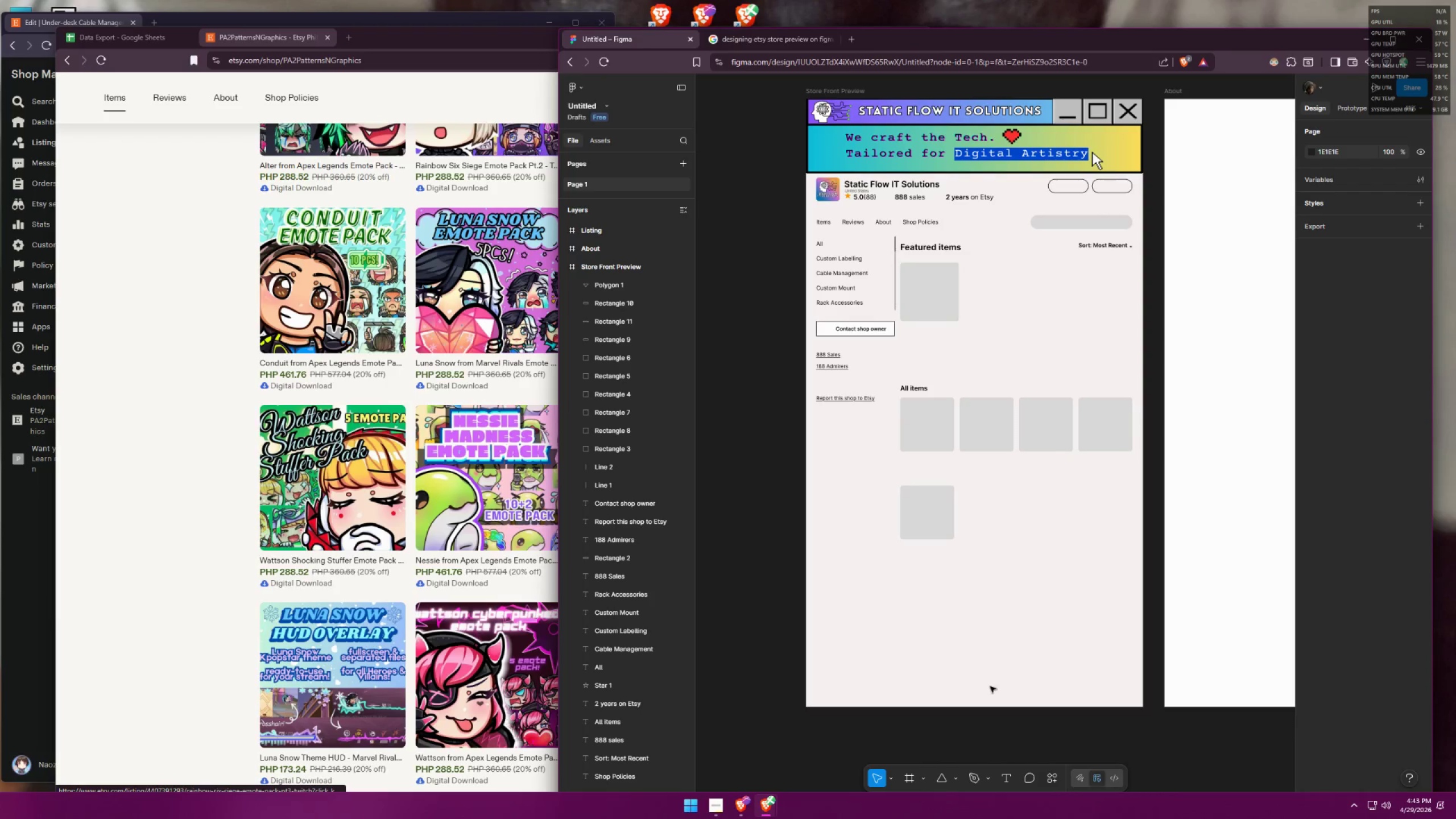 
left_click([987, 692])
 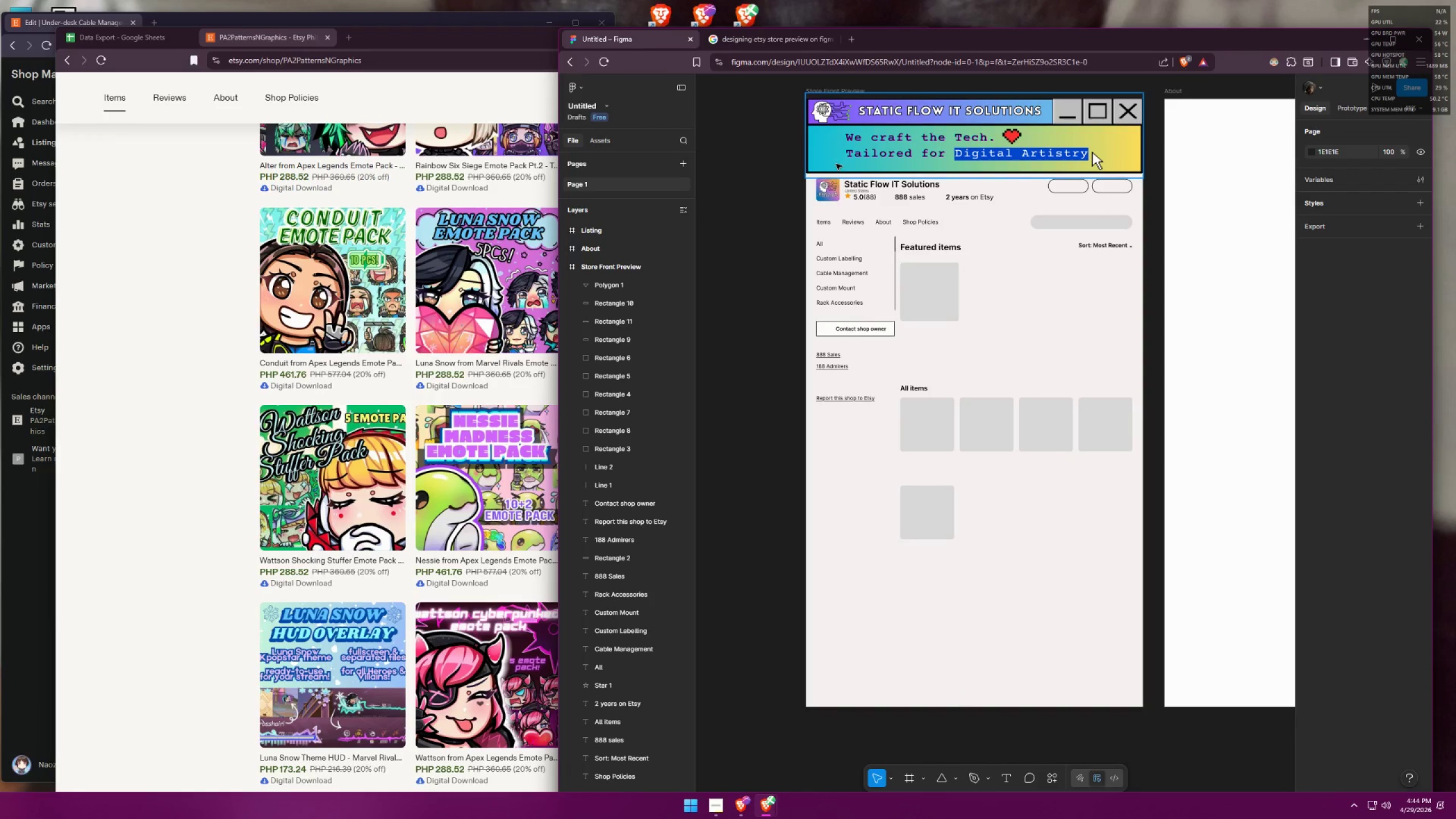 
hold_key(key=ControlLeft, duration=0.42)
scroll: coordinate [795, 369], scroll_direction: down, amount: 2.0
 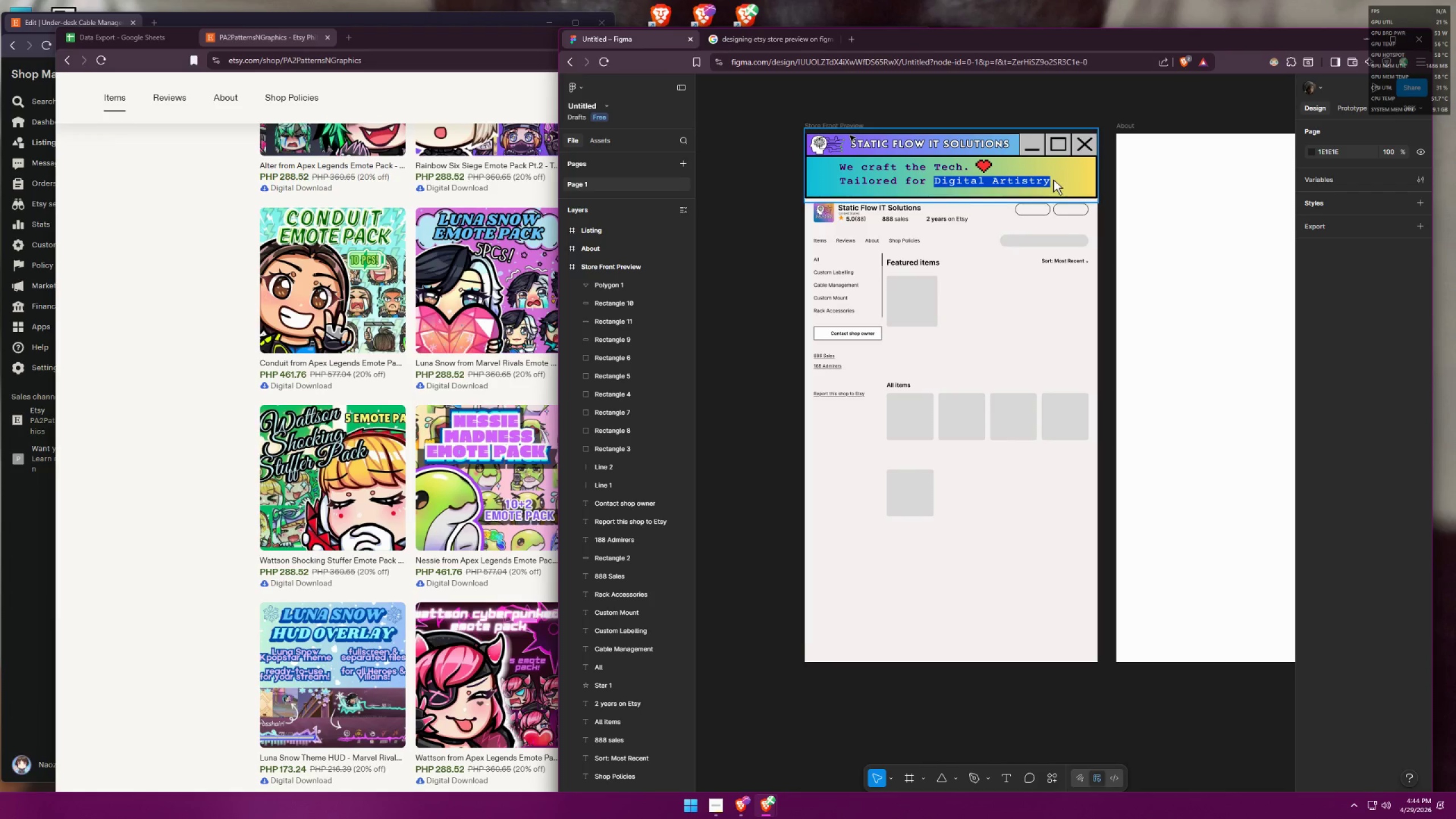 
left_click([853, 126])
 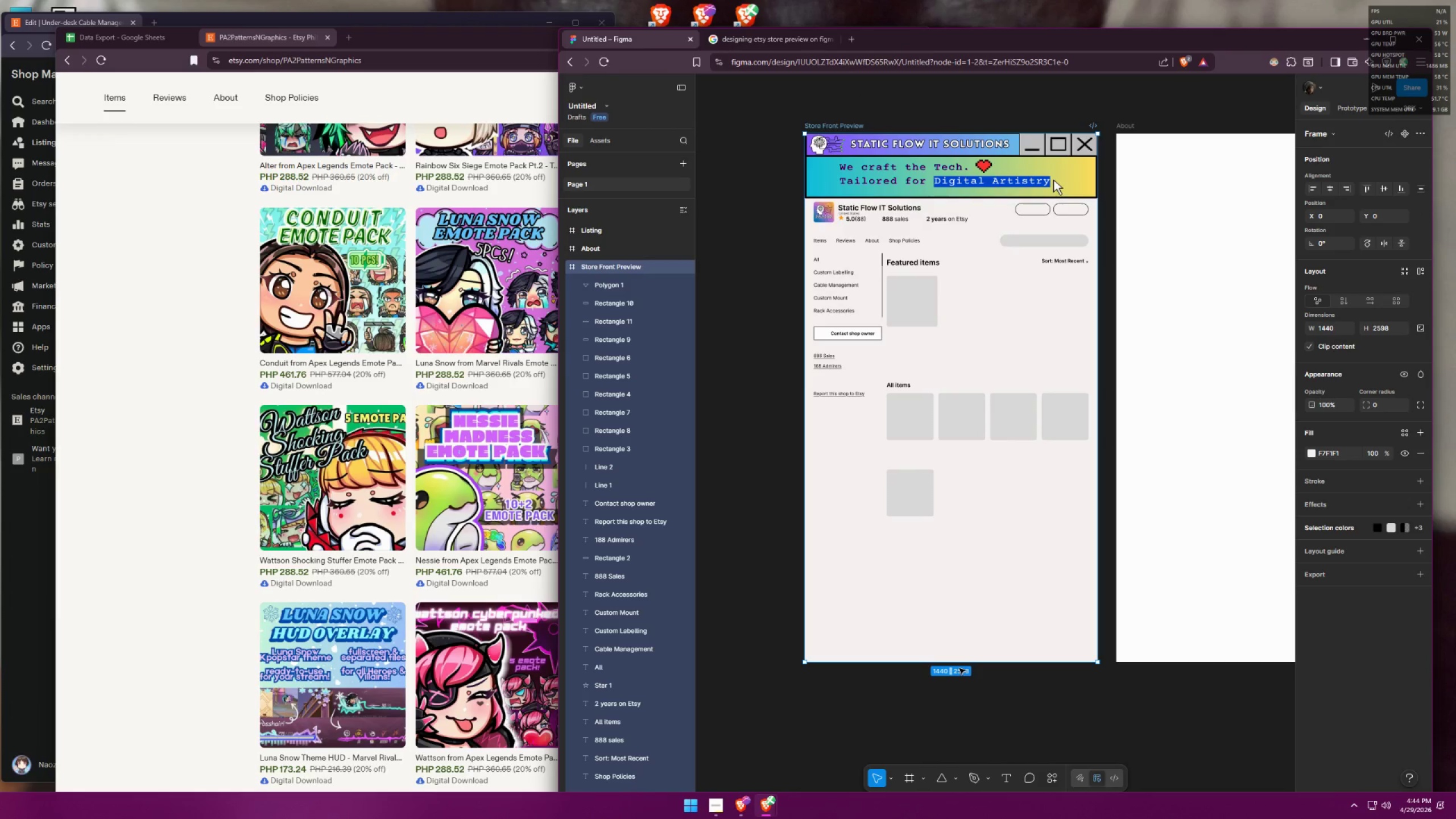 
left_click_drag(start_coordinate=[962, 665], to_coordinate=[948, 569])
 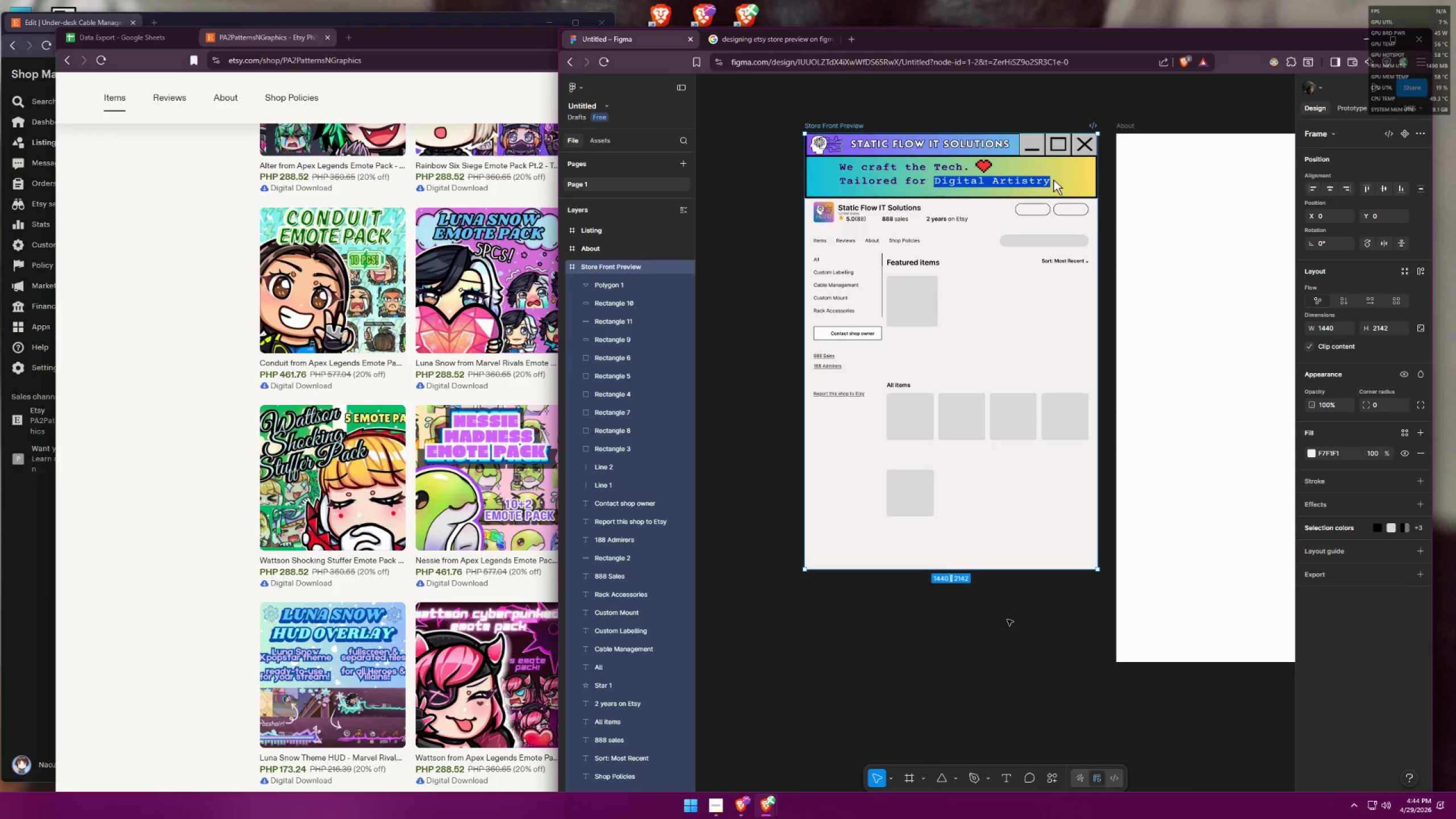 
left_click([1048, 640])
 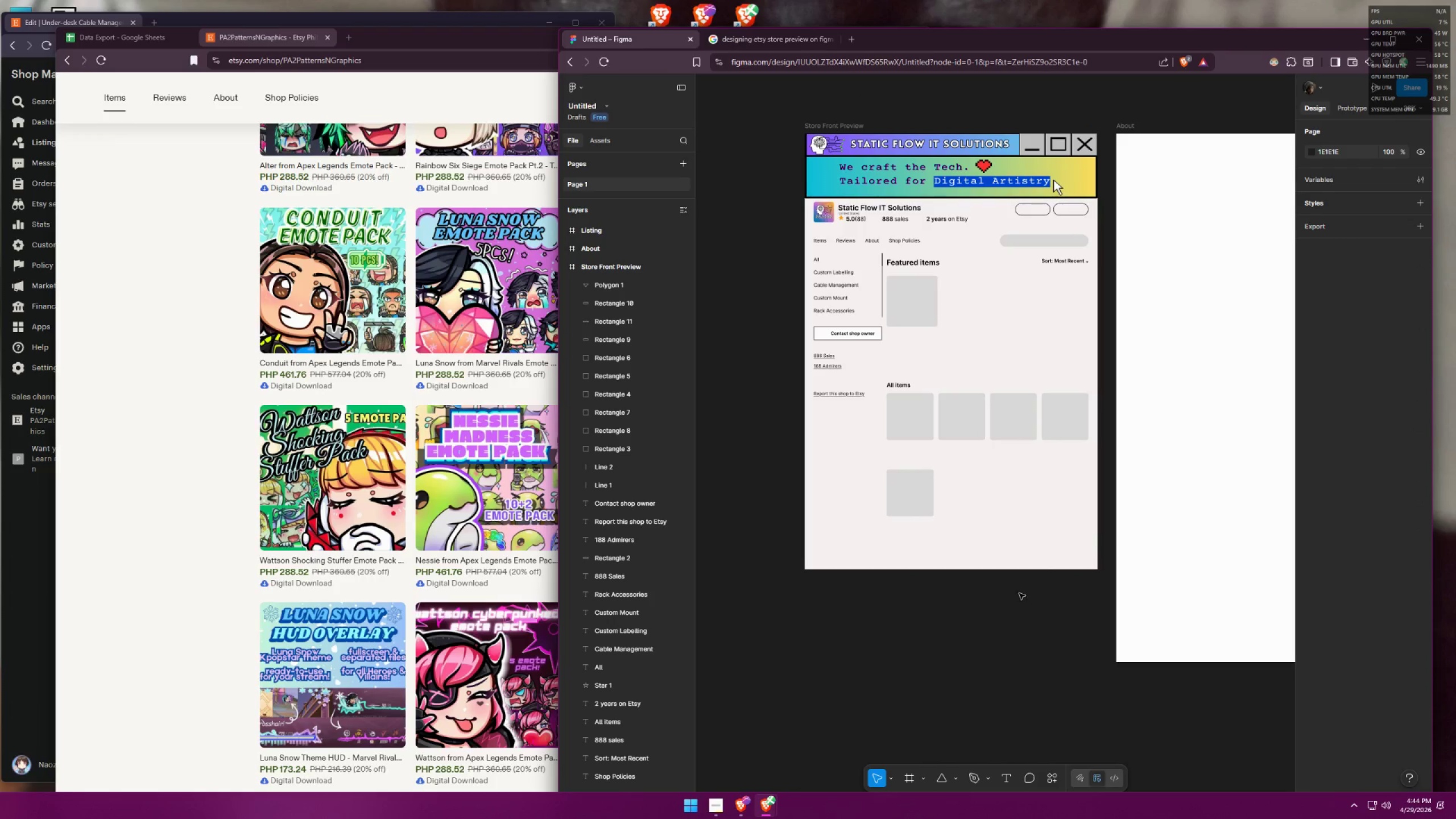 
hold_key(key=ControlLeft, duration=1.01)
scroll: coordinate [928, 300], scroll_direction: up, amount: 7.0
 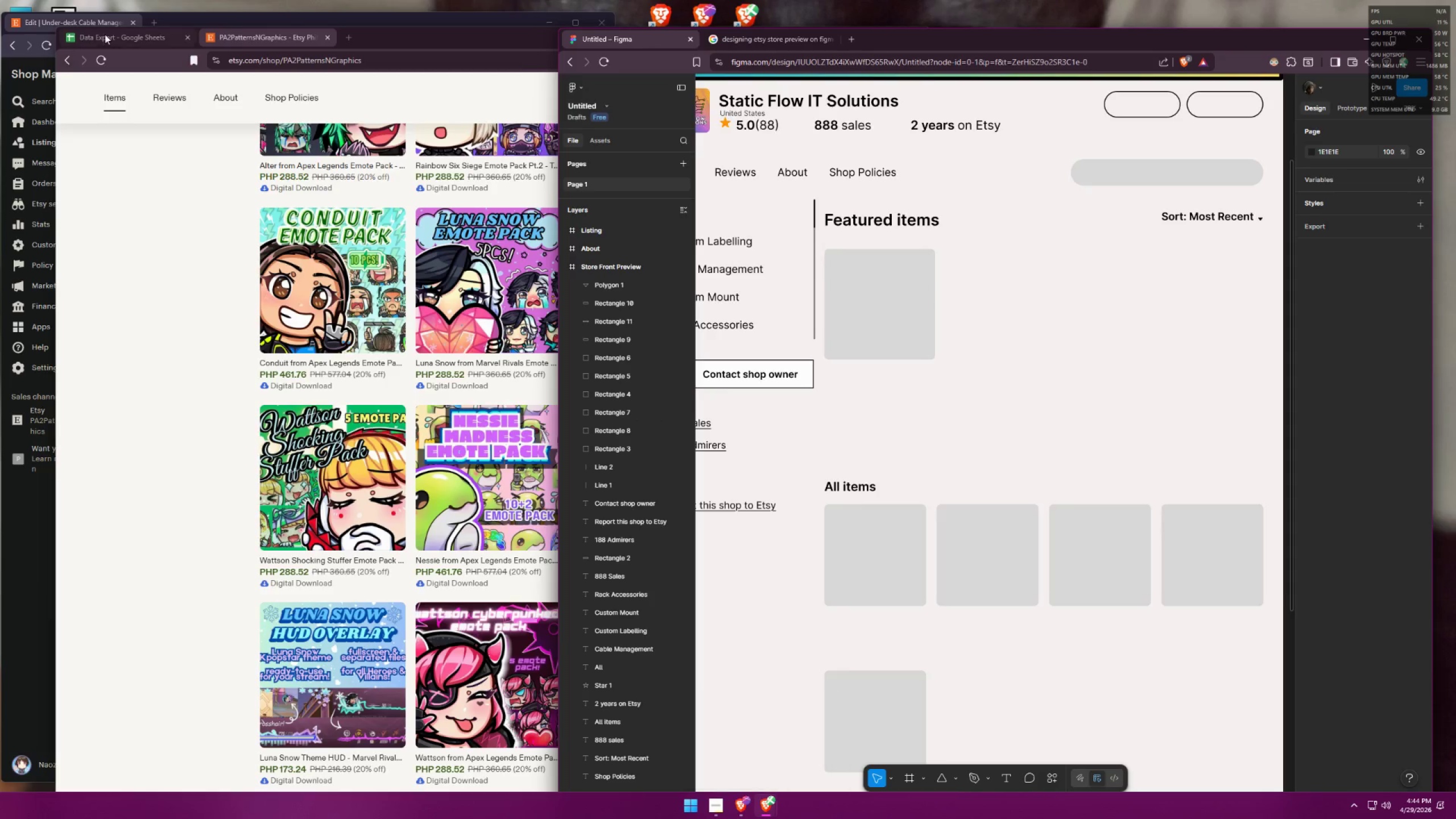 
left_click_drag(start_coordinate=[444, 38], to_coordinate=[415, 39])
 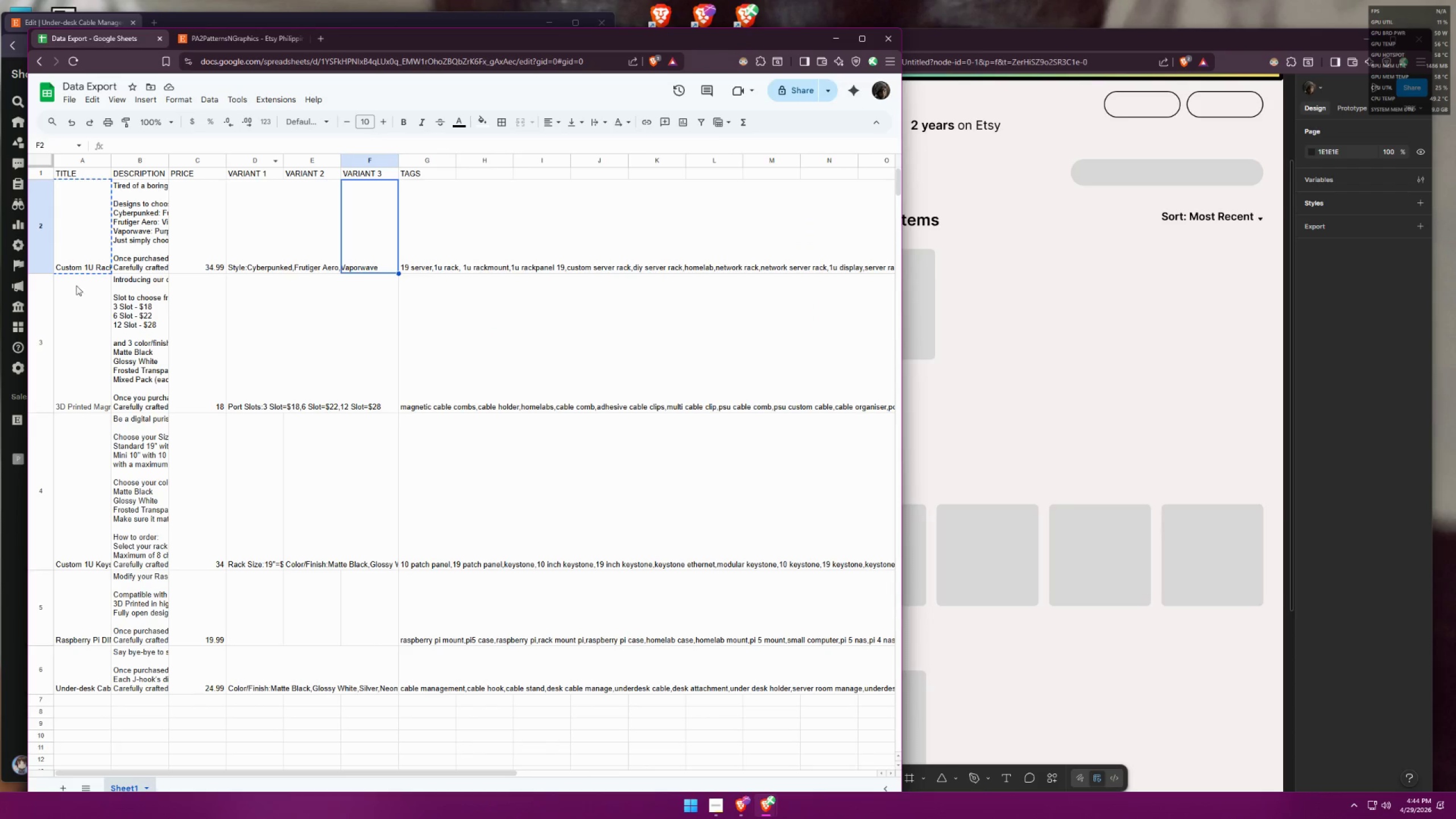 
left_click([97, 263])
 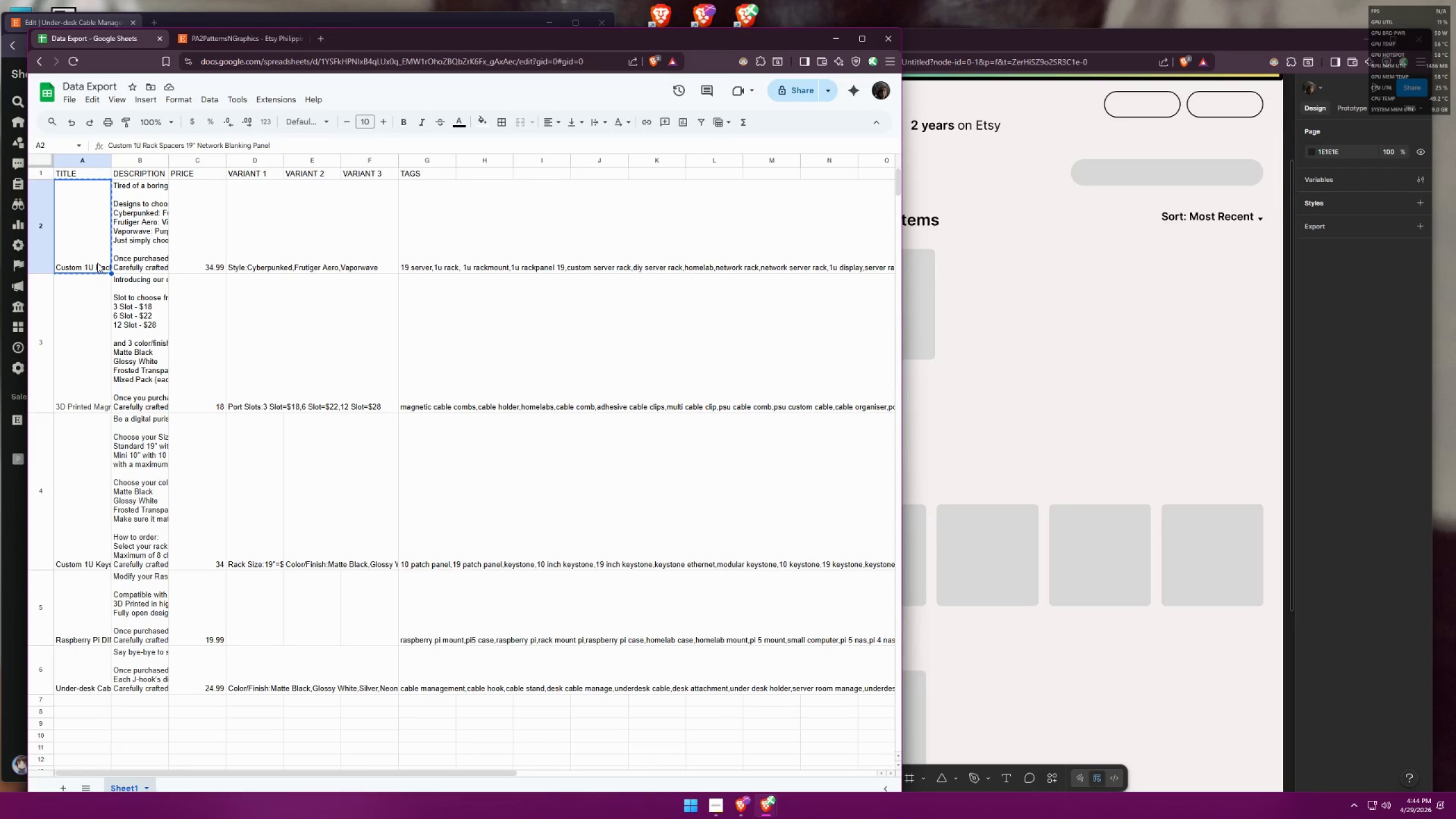 
key(Control+ControlLeft)
 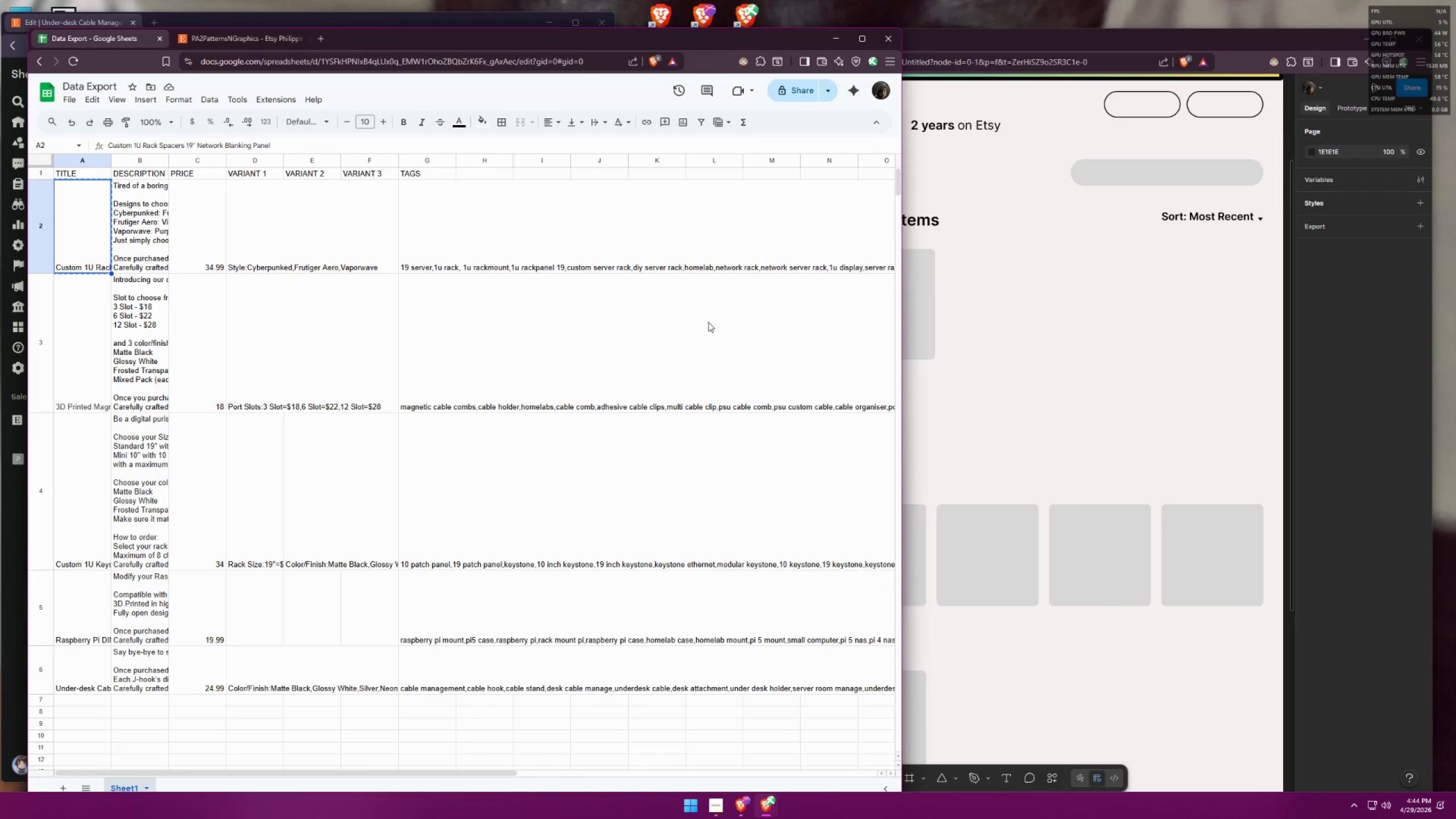 
key(Control+C)
 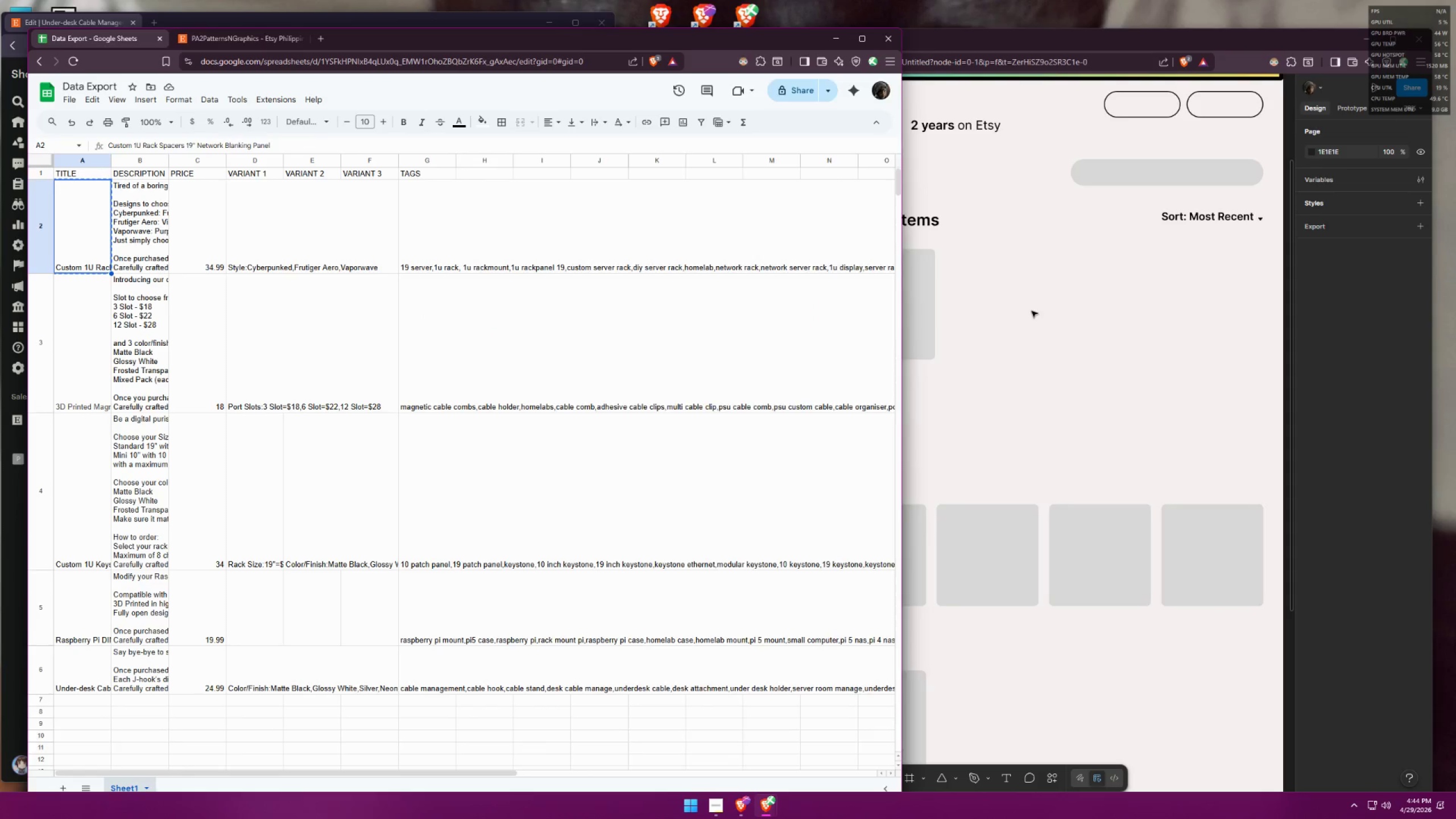 
left_click([1033, 309])
 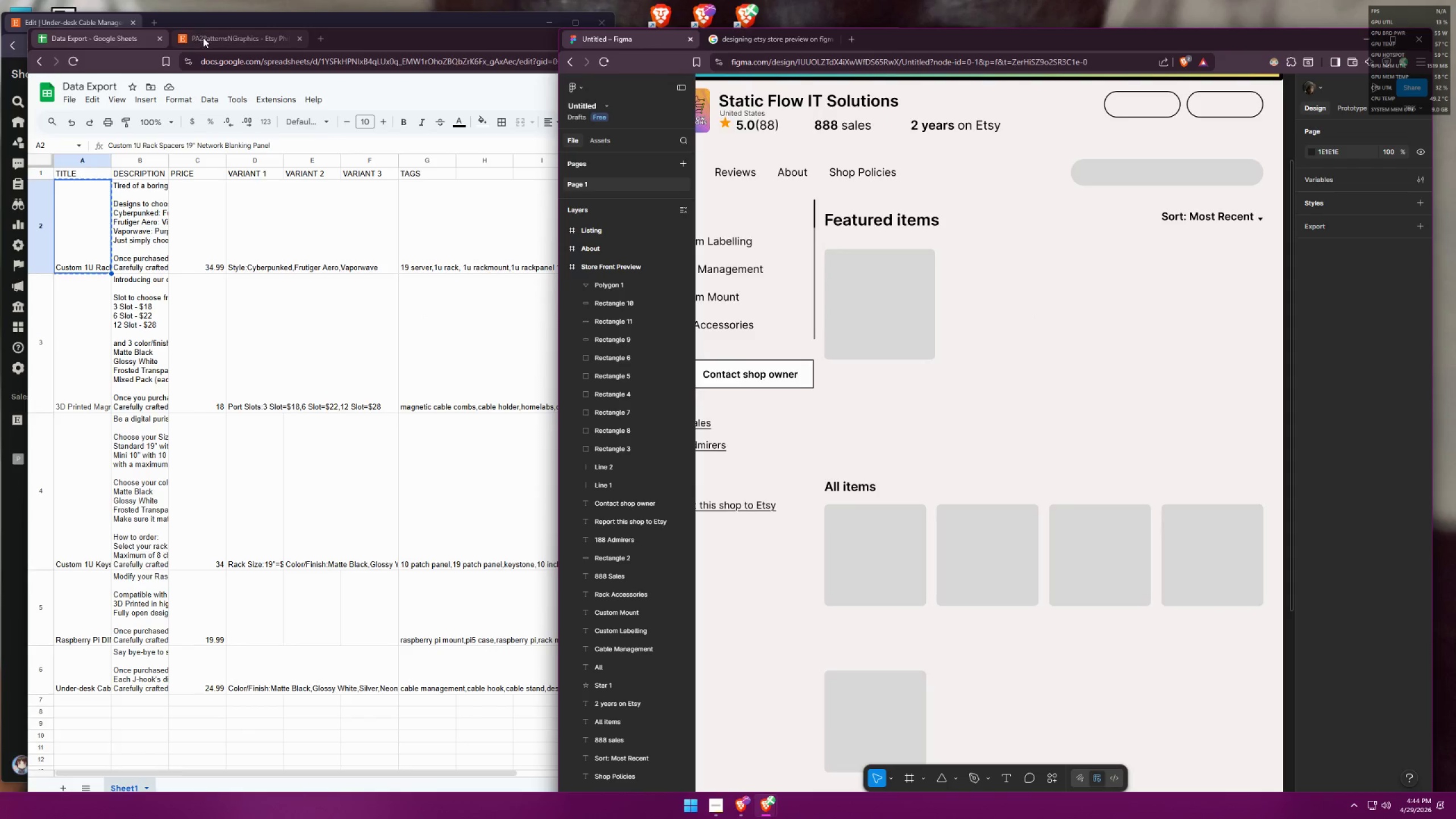 
scroll: coordinate [565, 358], scroll_direction: up, amount: 11.0
 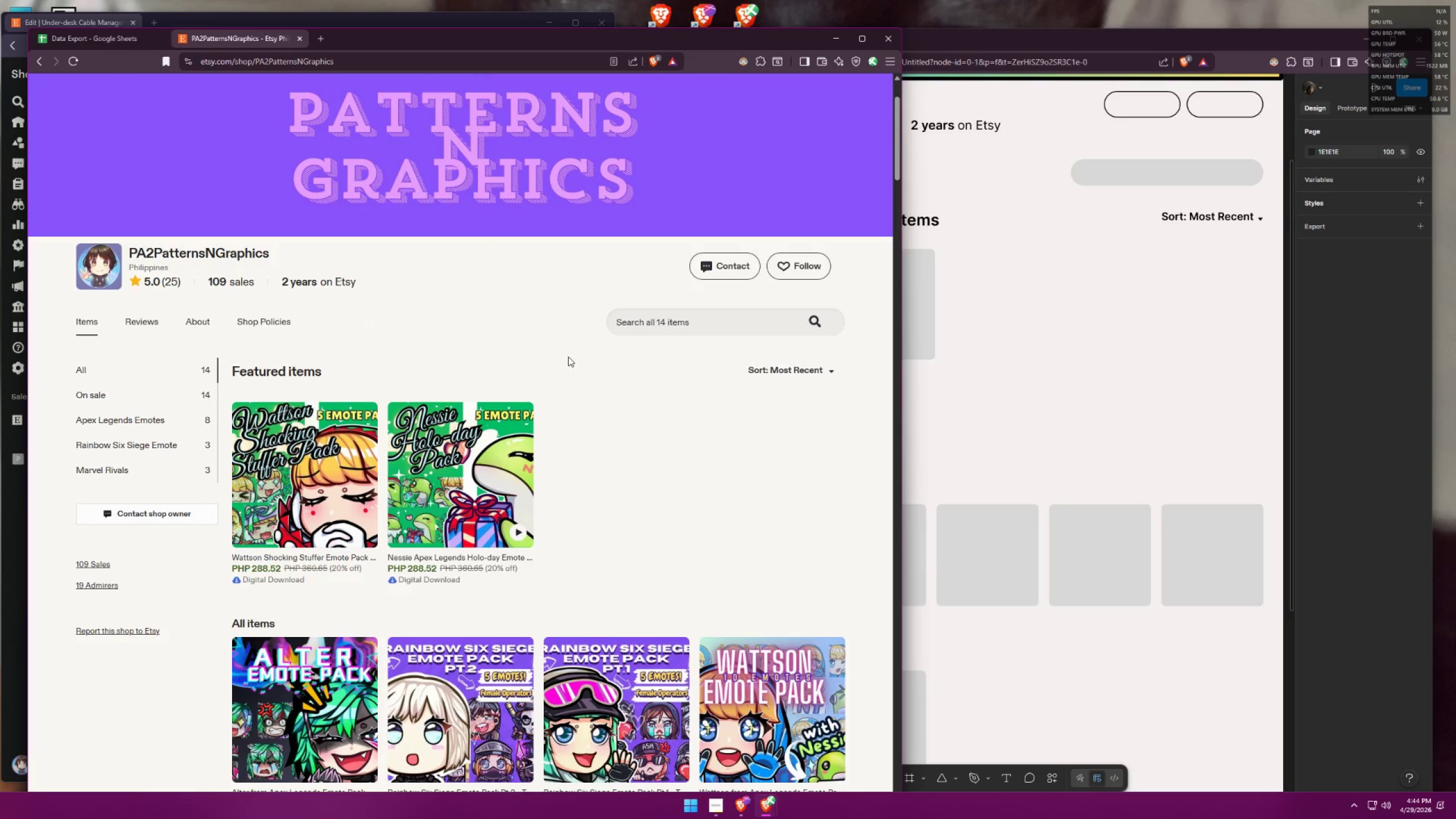 
left_click([1017, 359])
 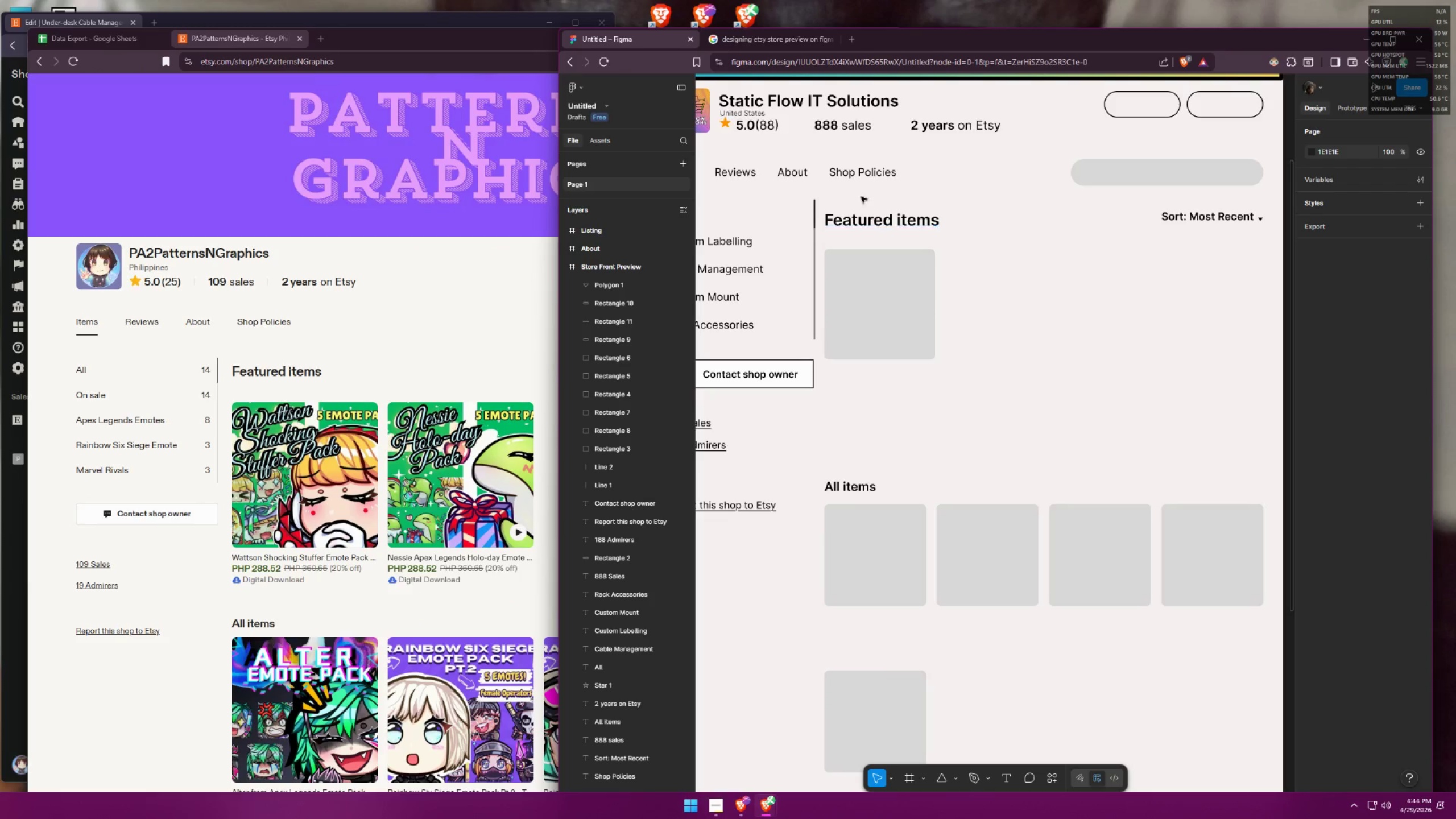 
left_click([863, 177])
 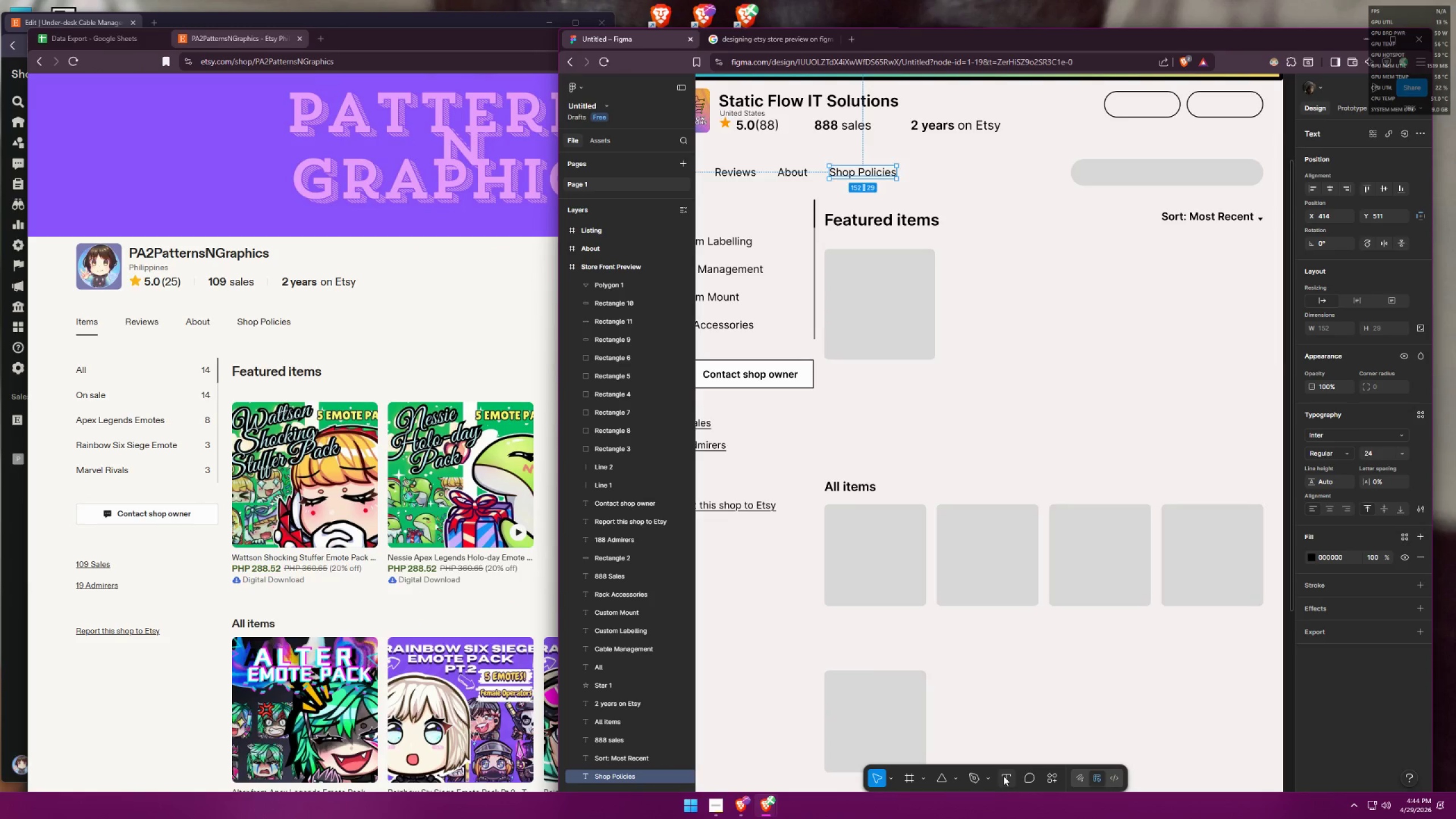 
left_click([905, 398])
 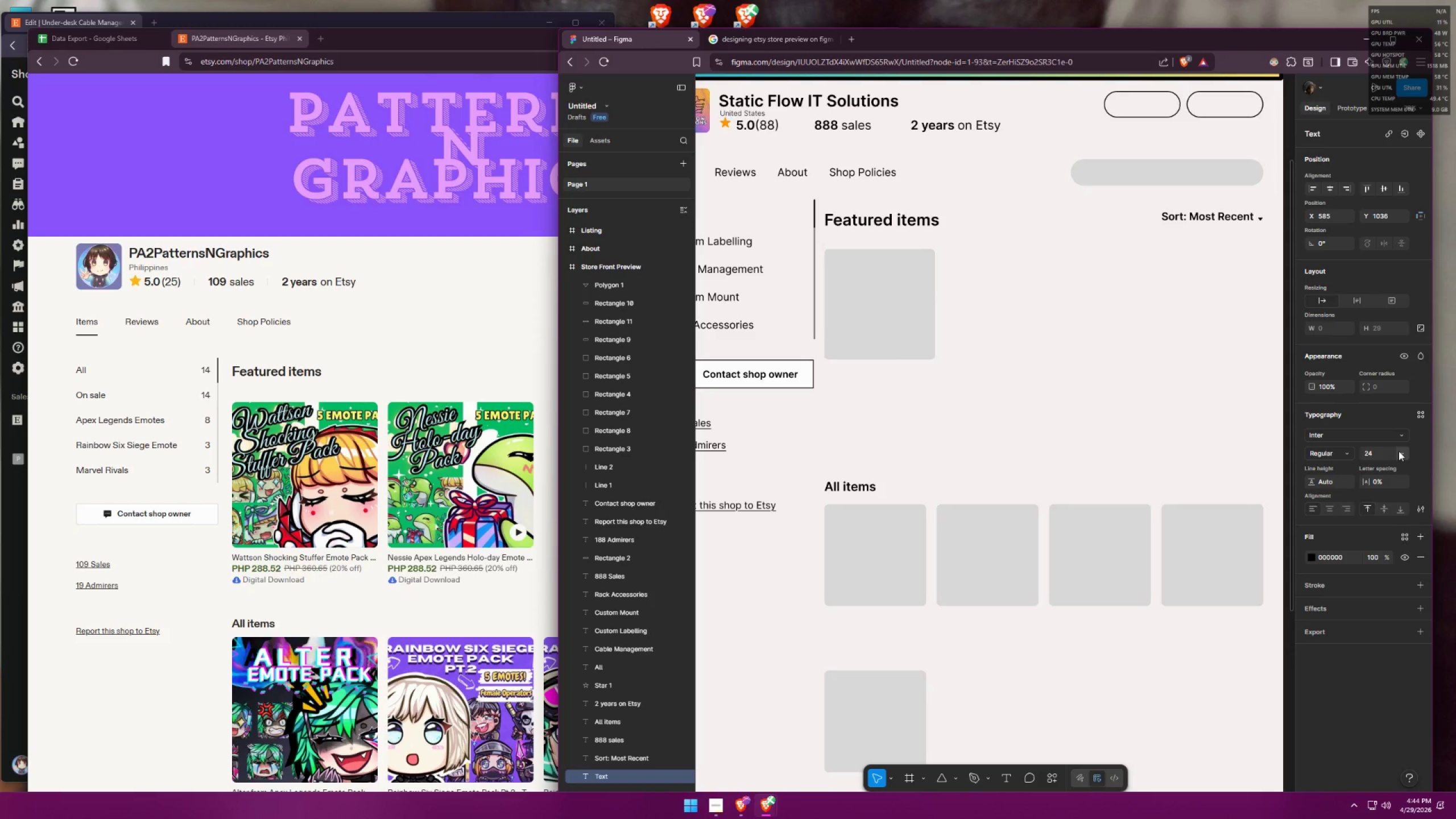 
left_click_drag(start_coordinate=[1382, 452], to_coordinate=[1348, 449])
 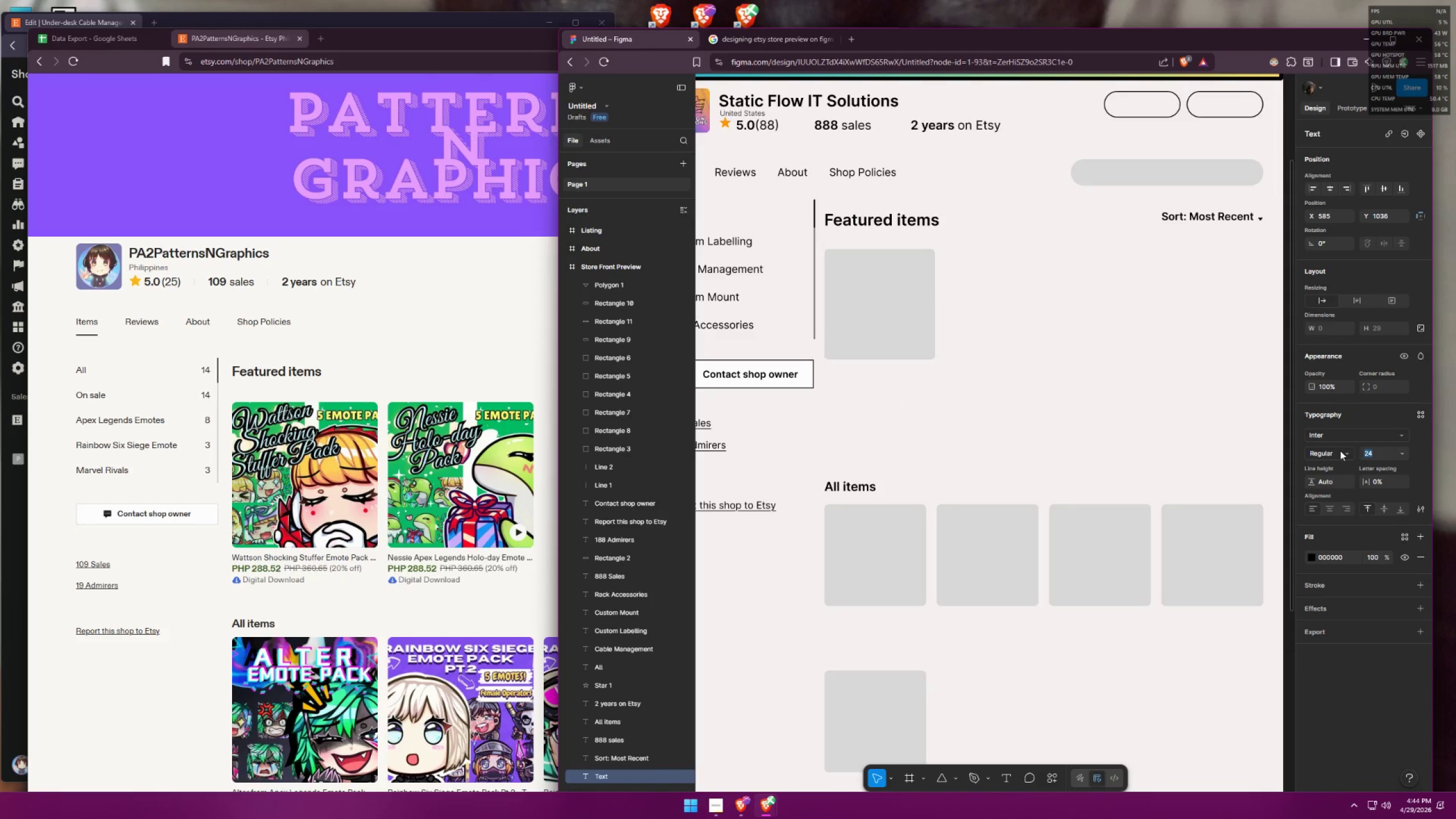 
type(20)
 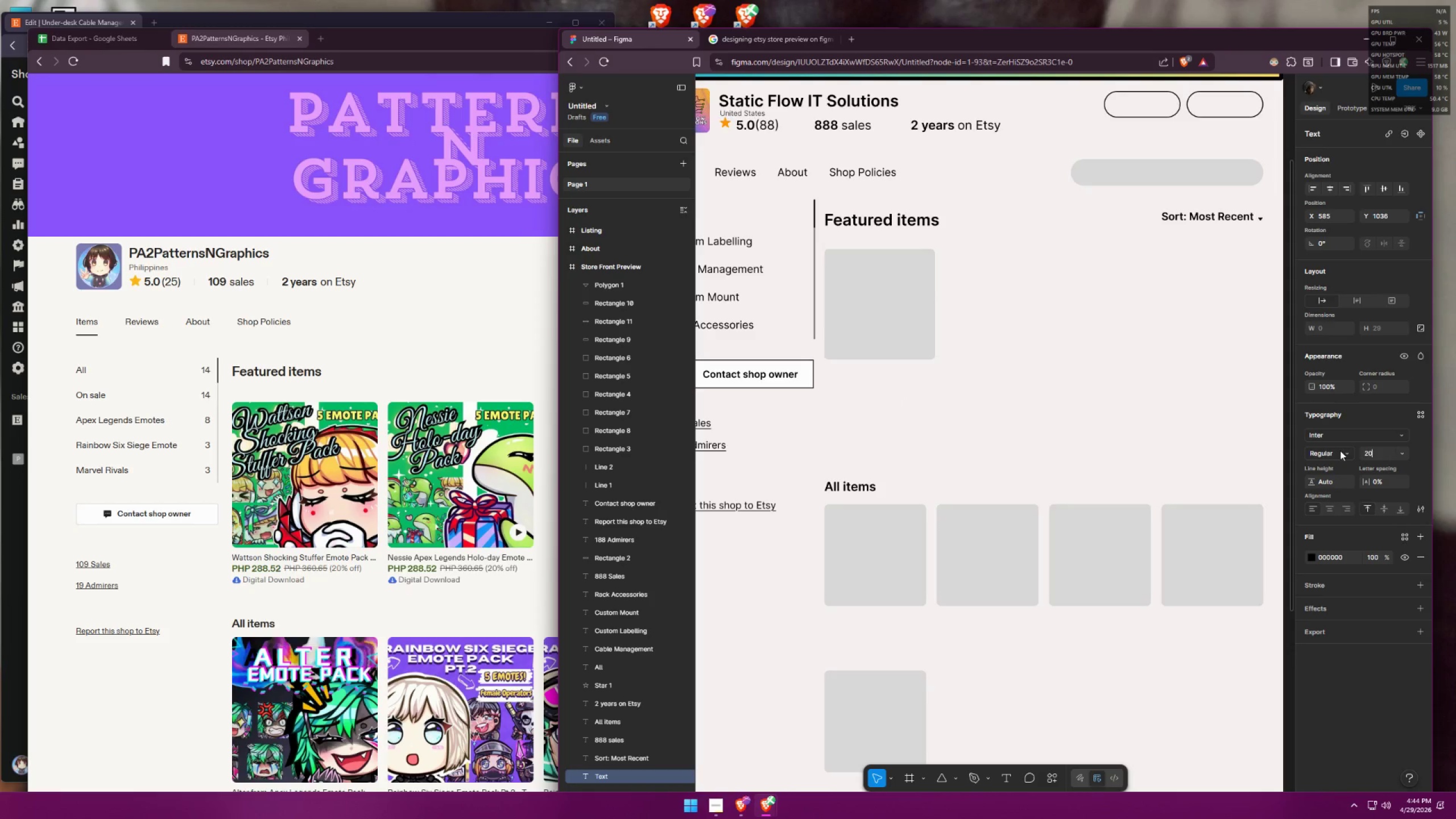 
key(Enter)
 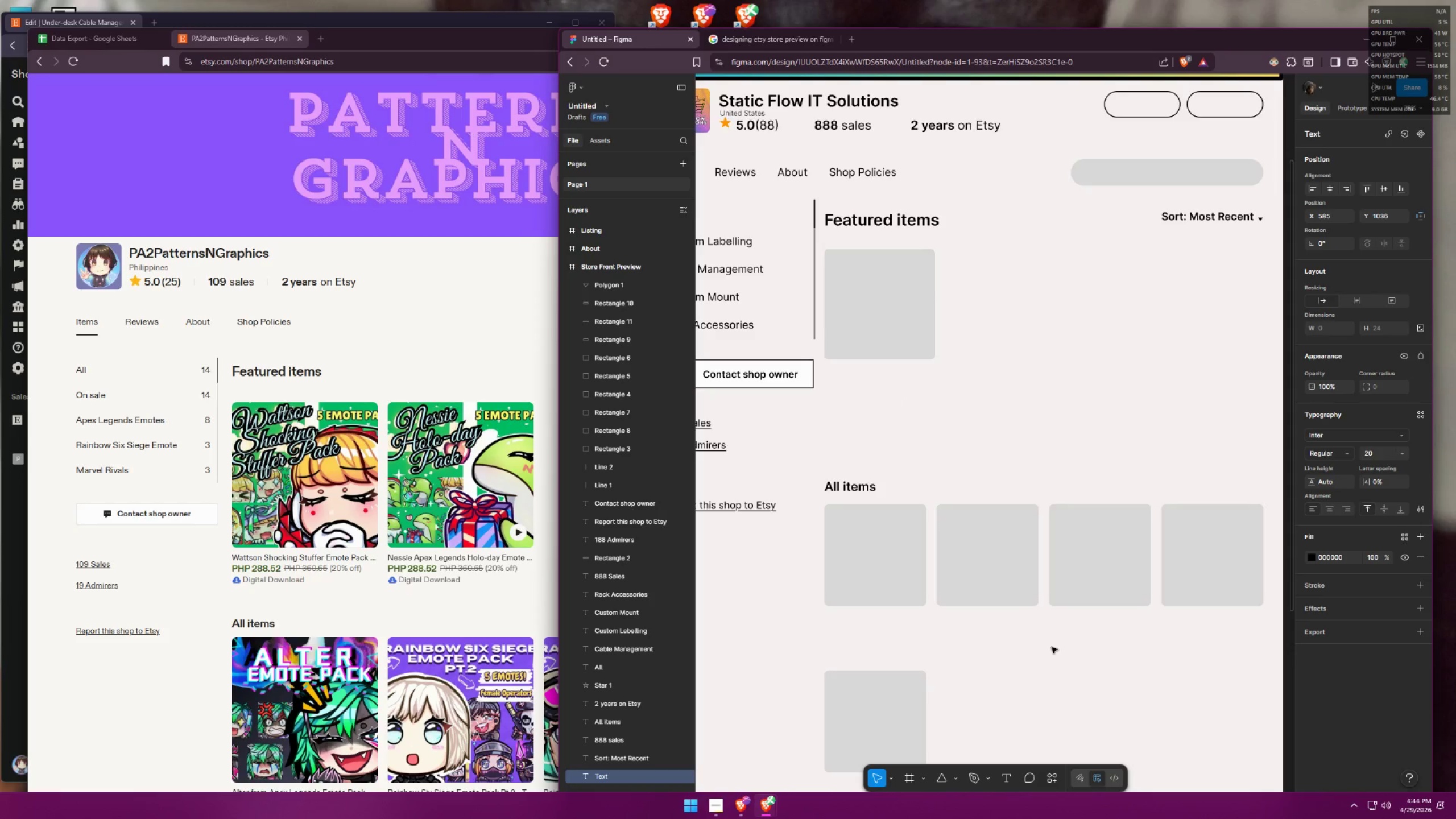 
left_click([978, 444])
 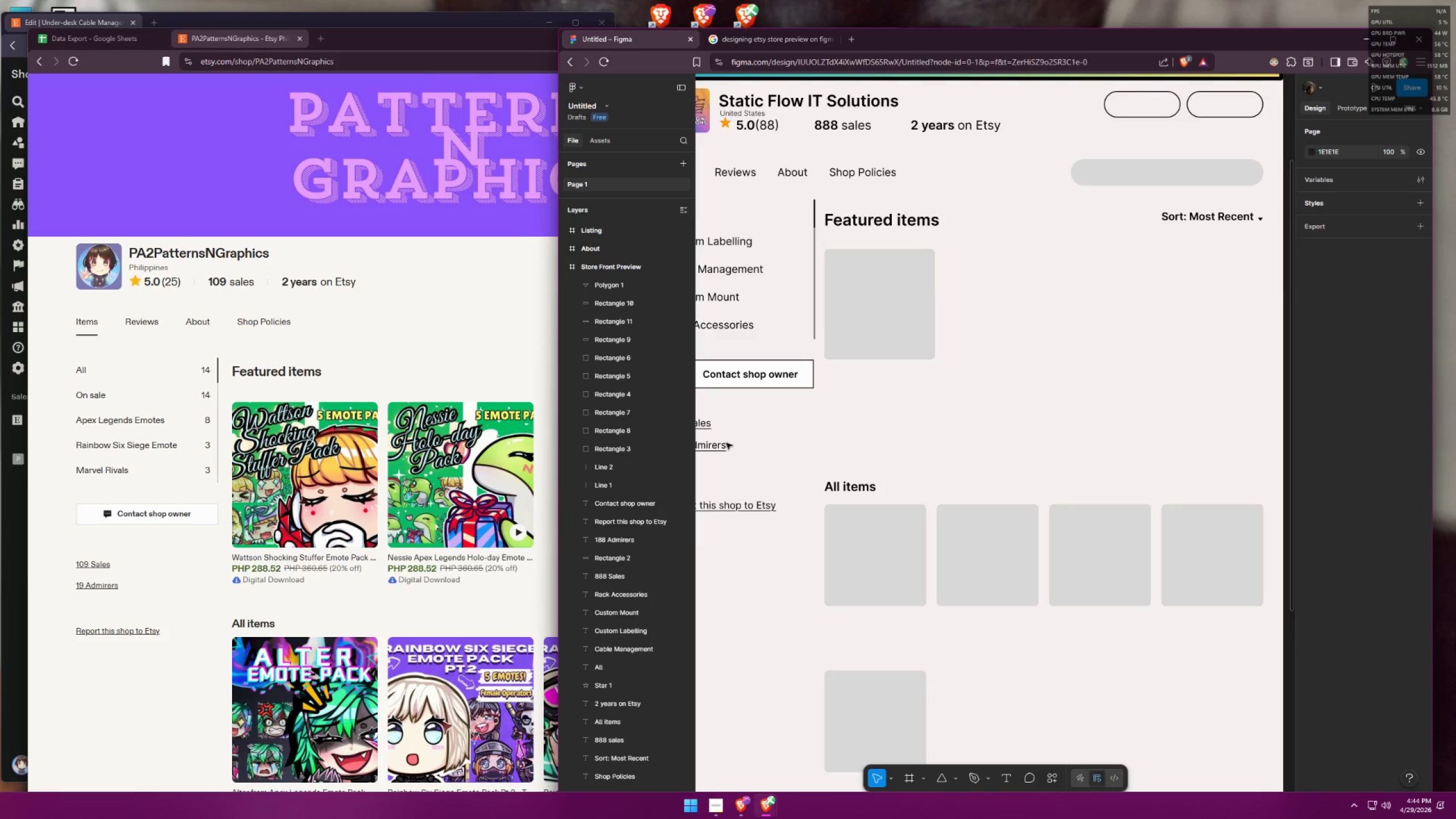 
left_click([717, 444])
 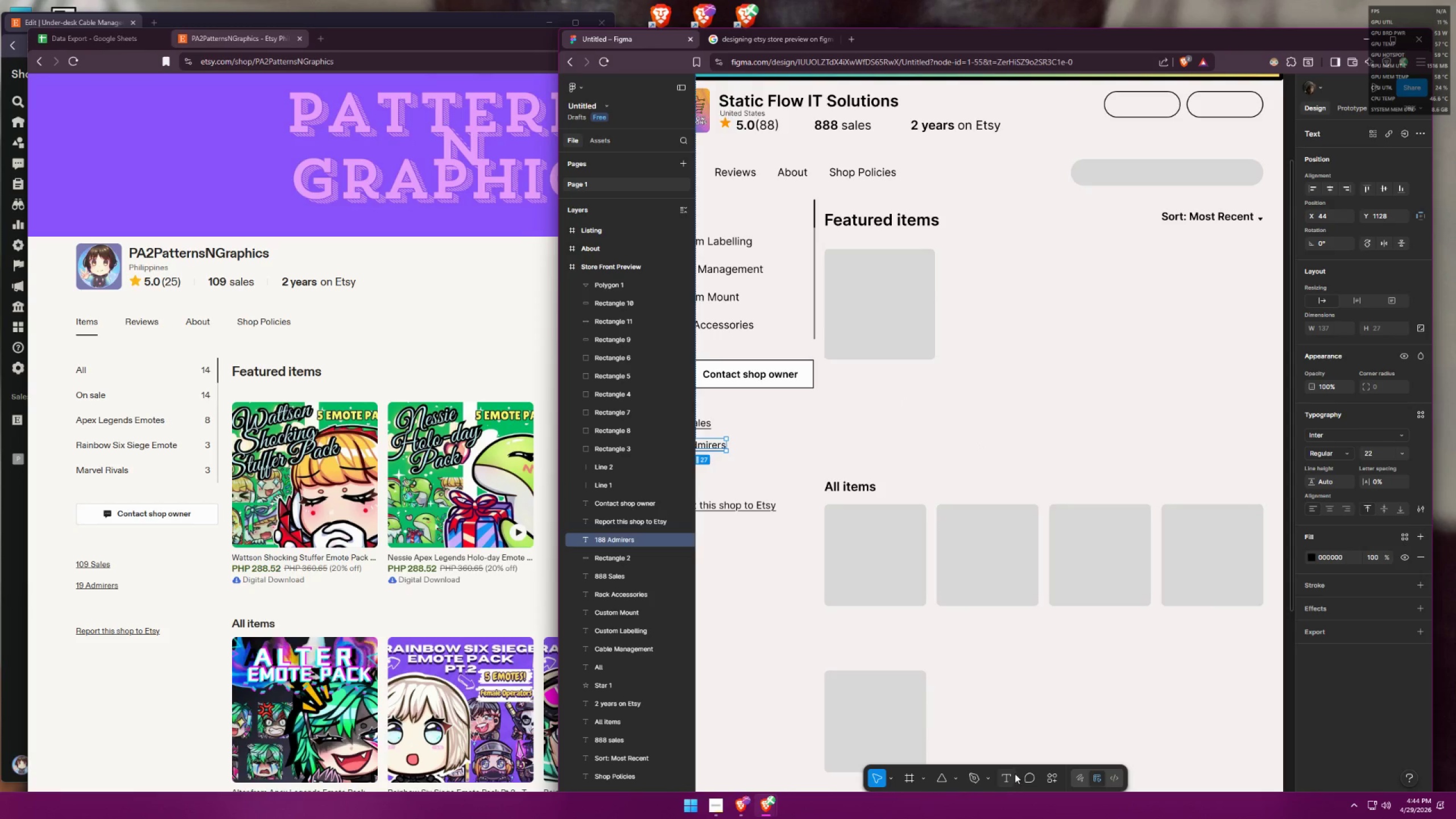 
left_click([1003, 772])
 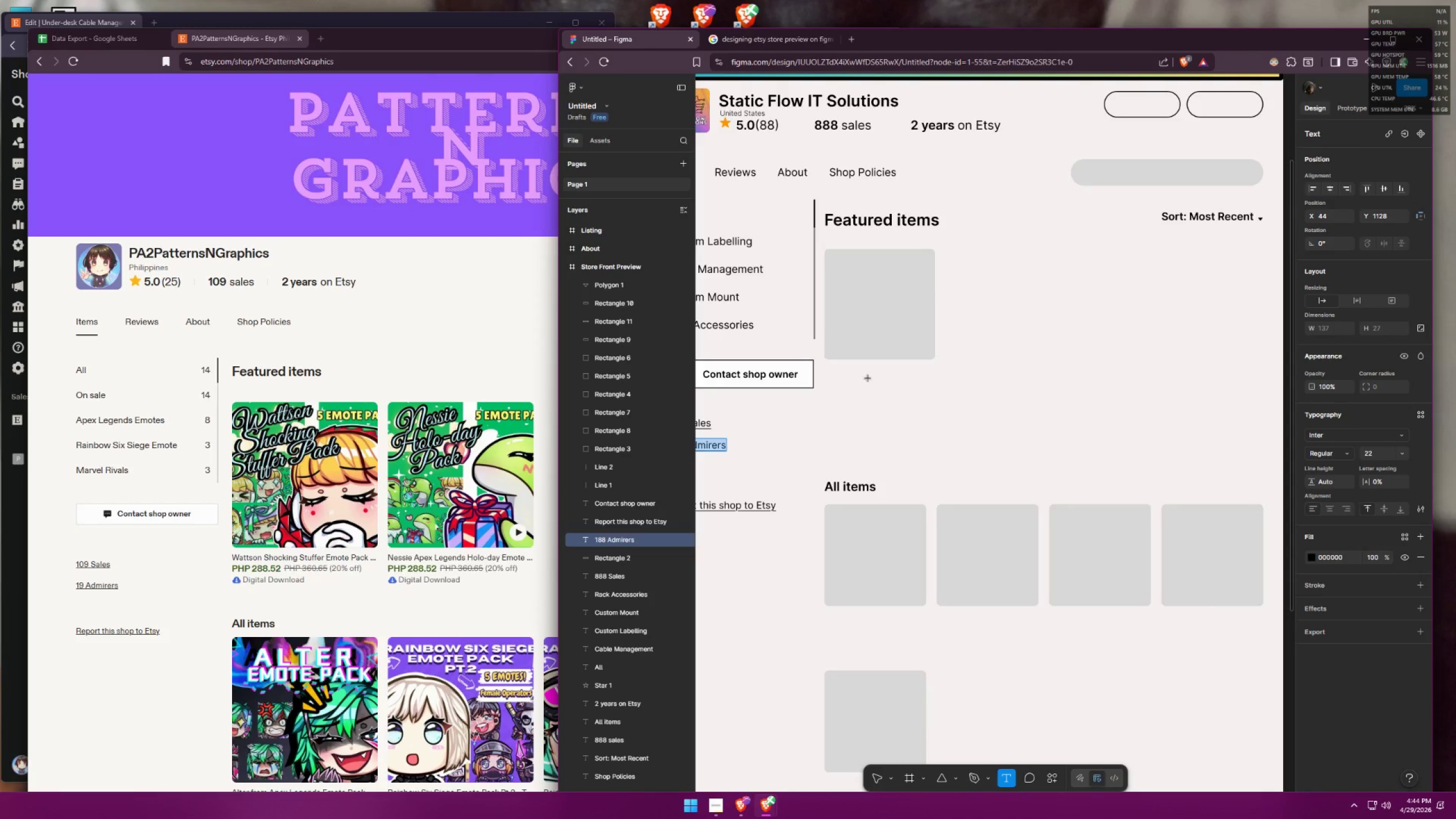 
left_click([867, 376])
 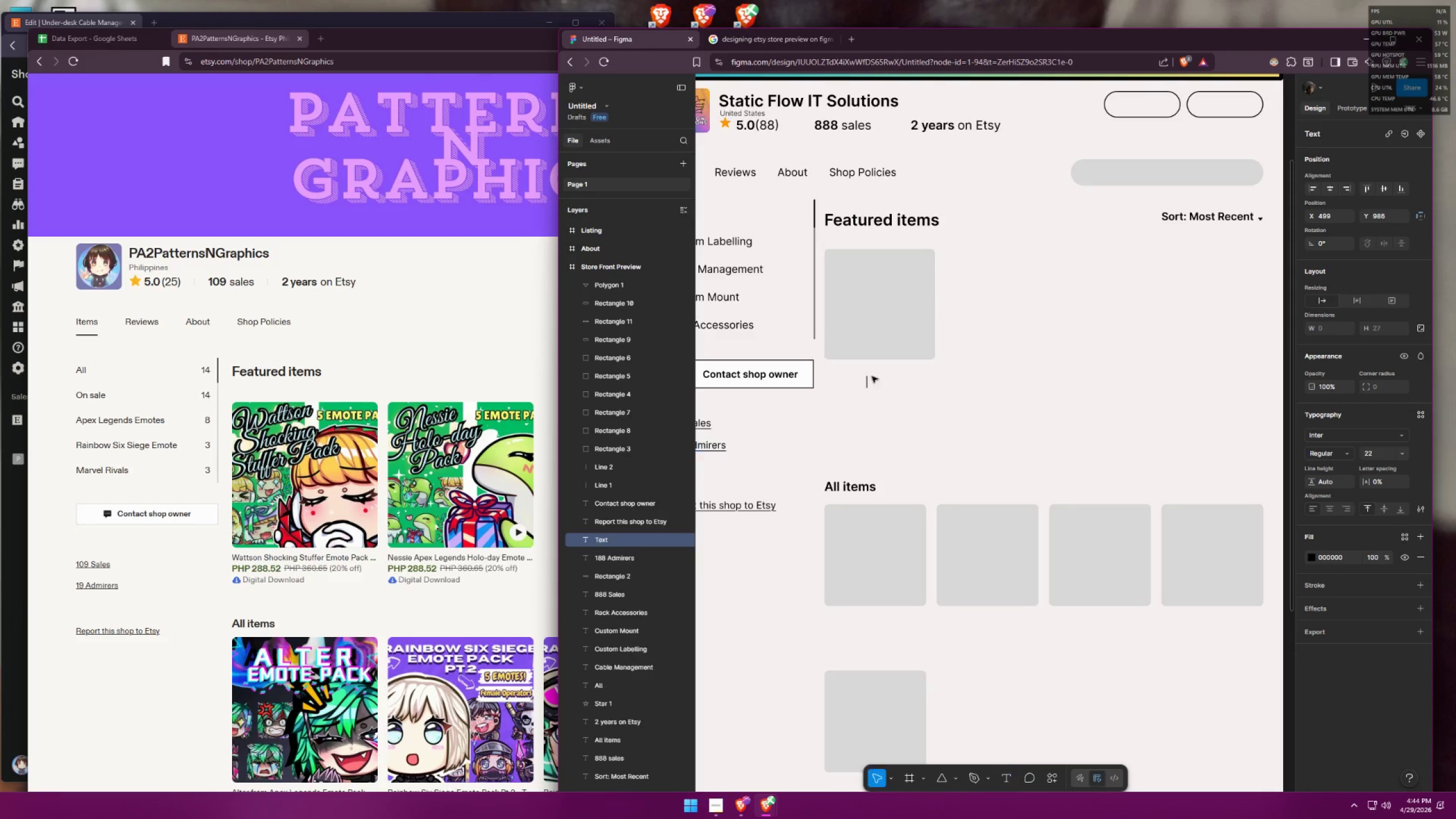 
key(Control+ControlLeft)
 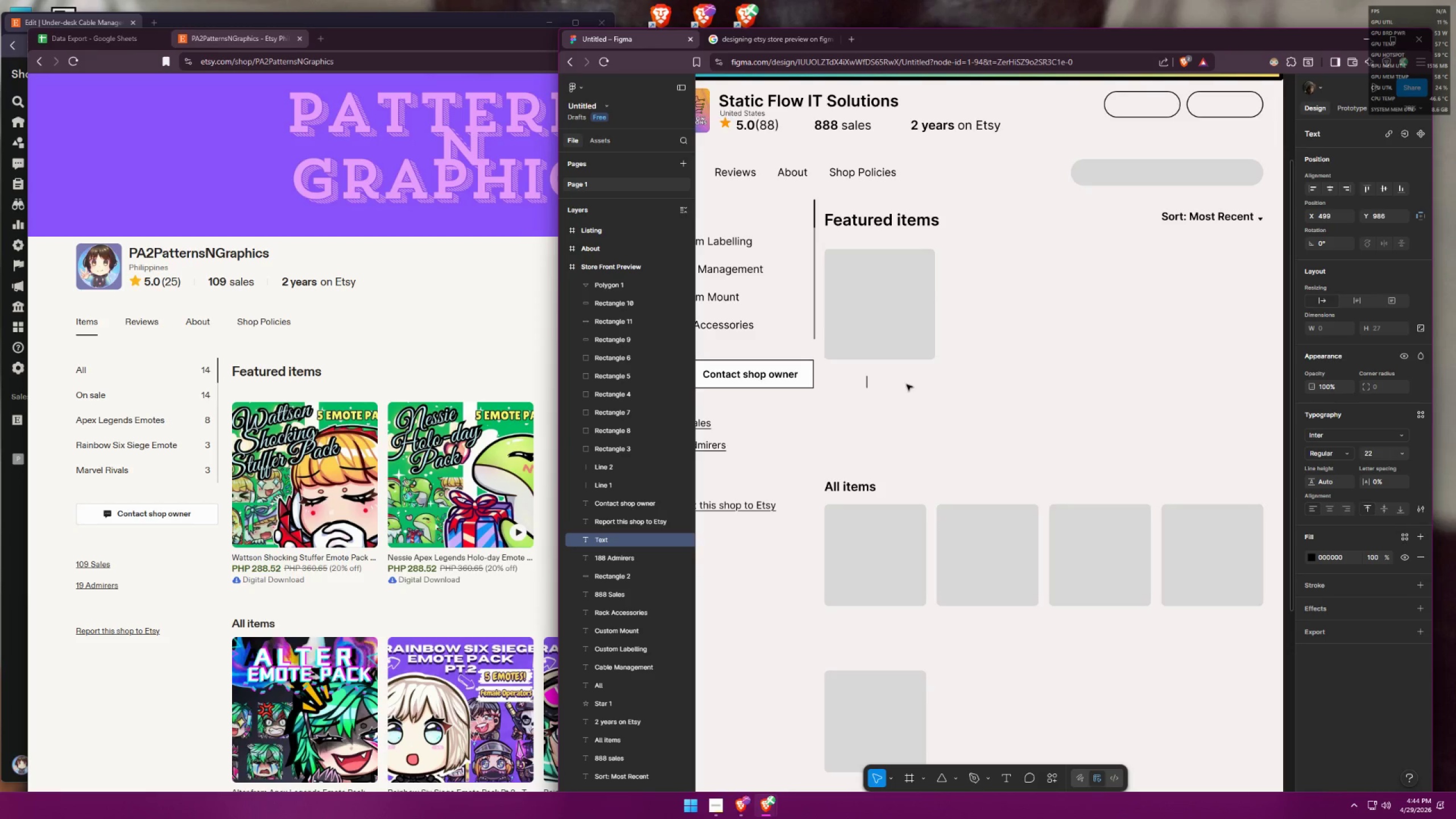 
key(Control+V)
 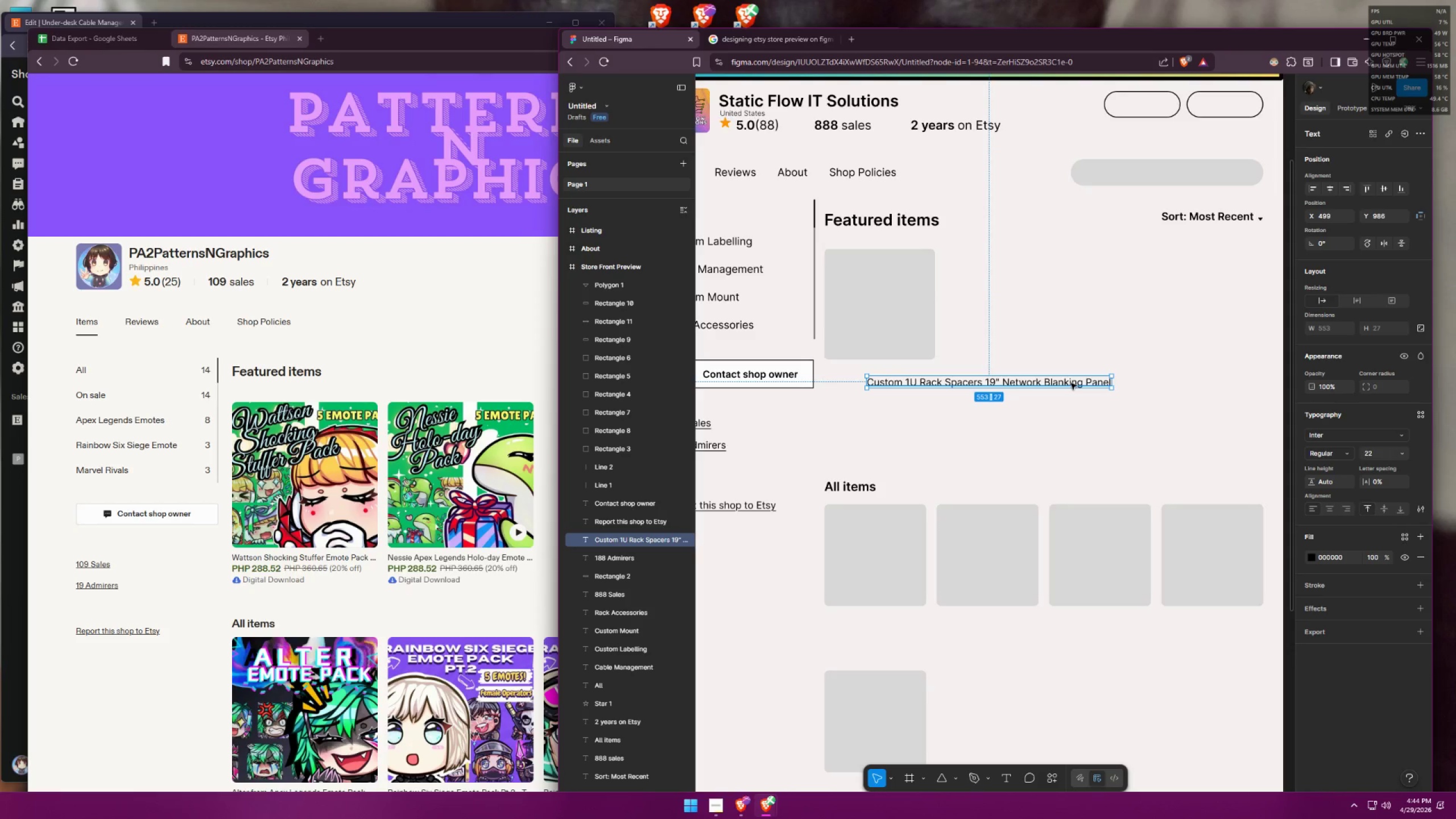 
left_click_drag(start_coordinate=[1055, 385], to_coordinate=[1013, 375])
 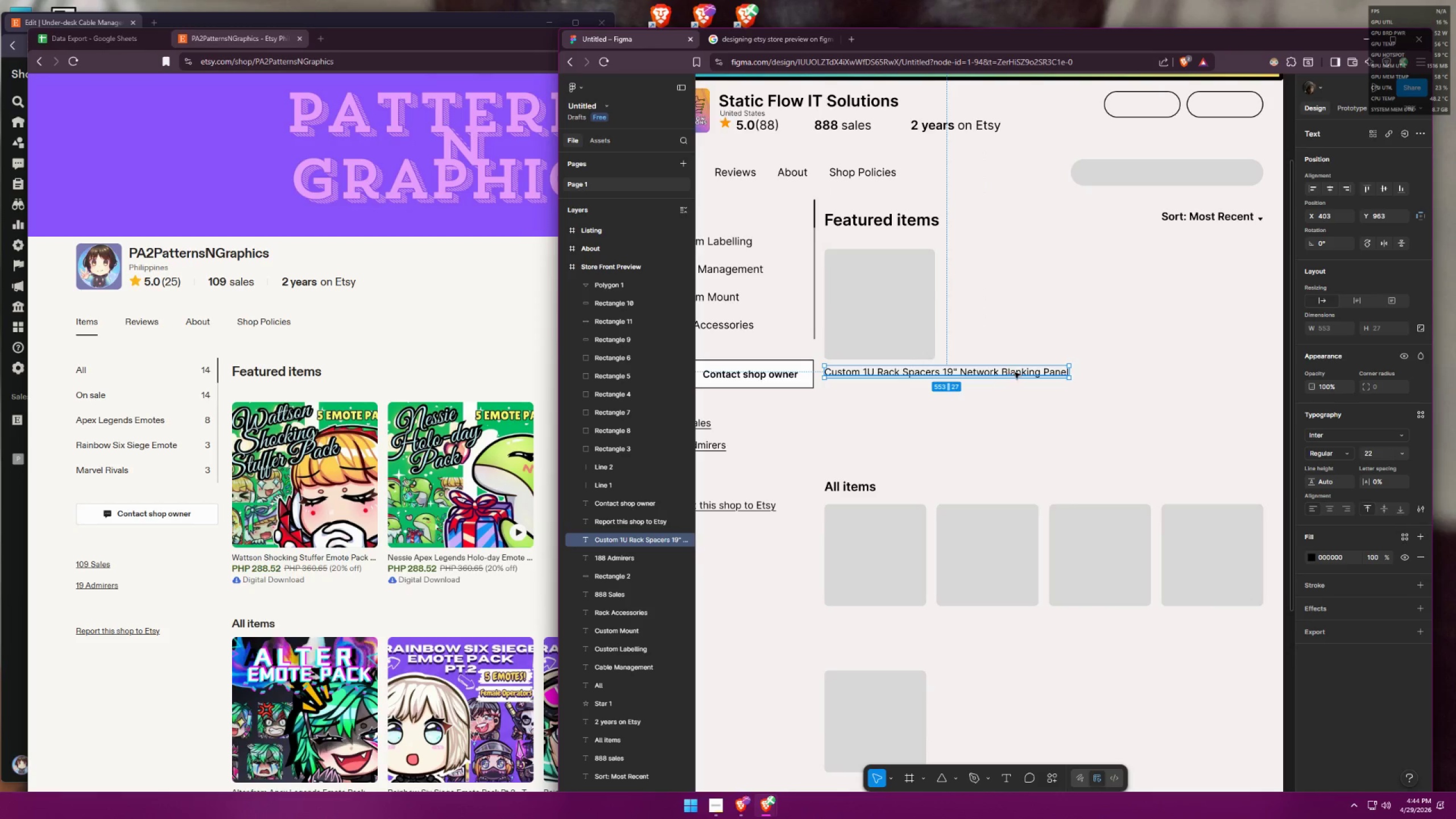 
left_click([1027, 405])
 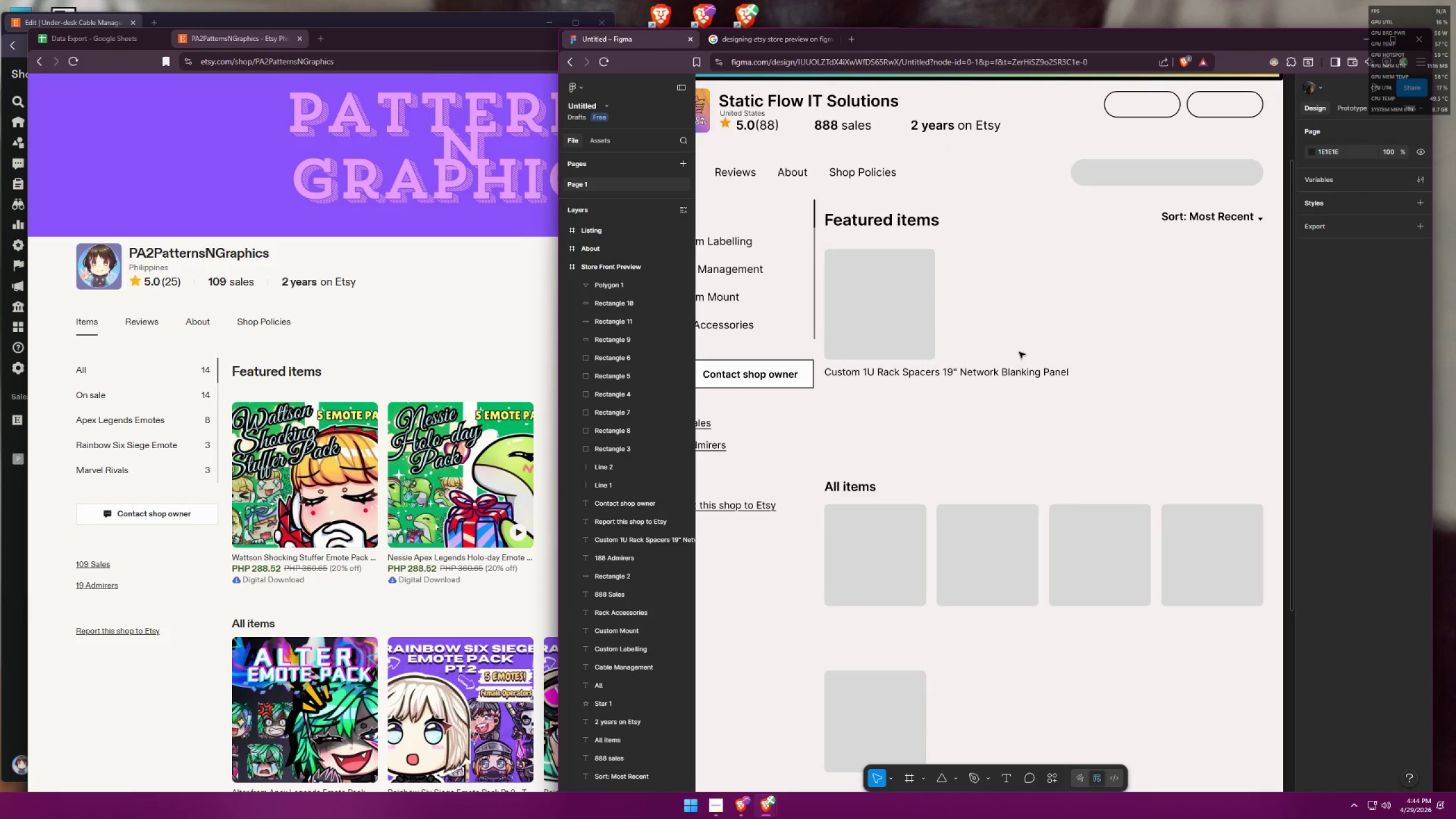 
double_click([930, 377])
 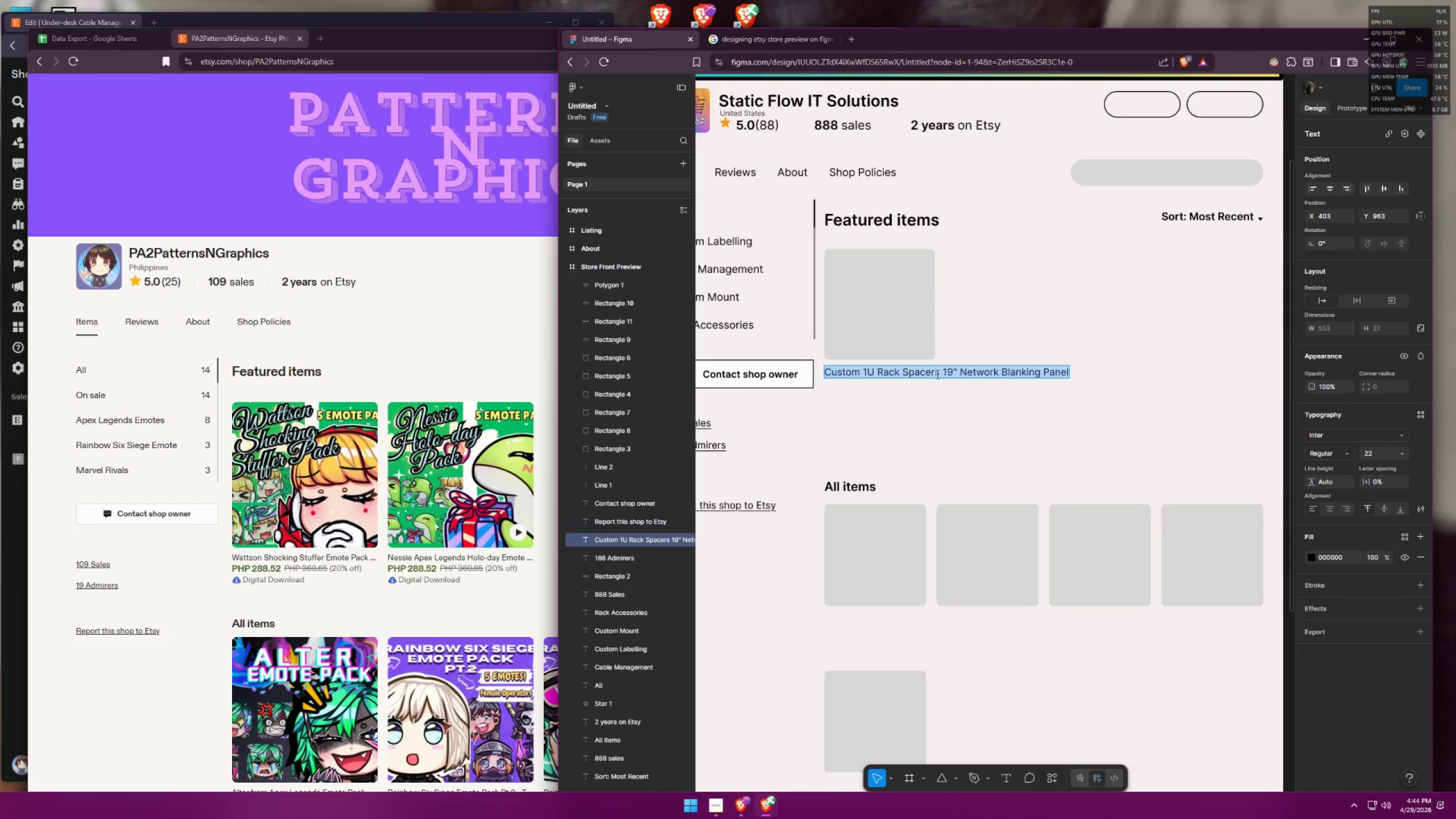 
triple_click([936, 374])
 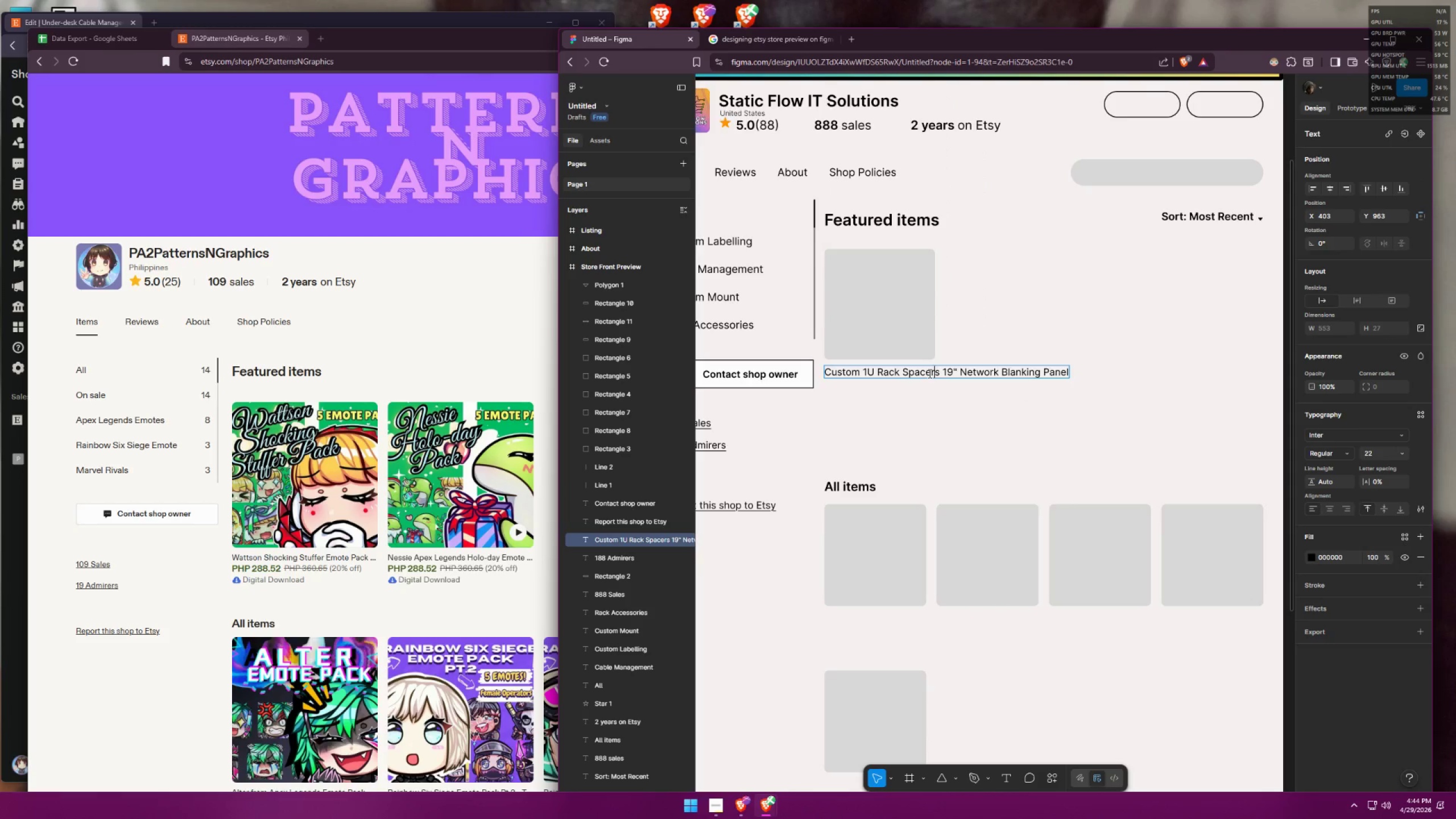 
left_click_drag(start_coordinate=[929, 373], to_coordinate=[1085, 373])
 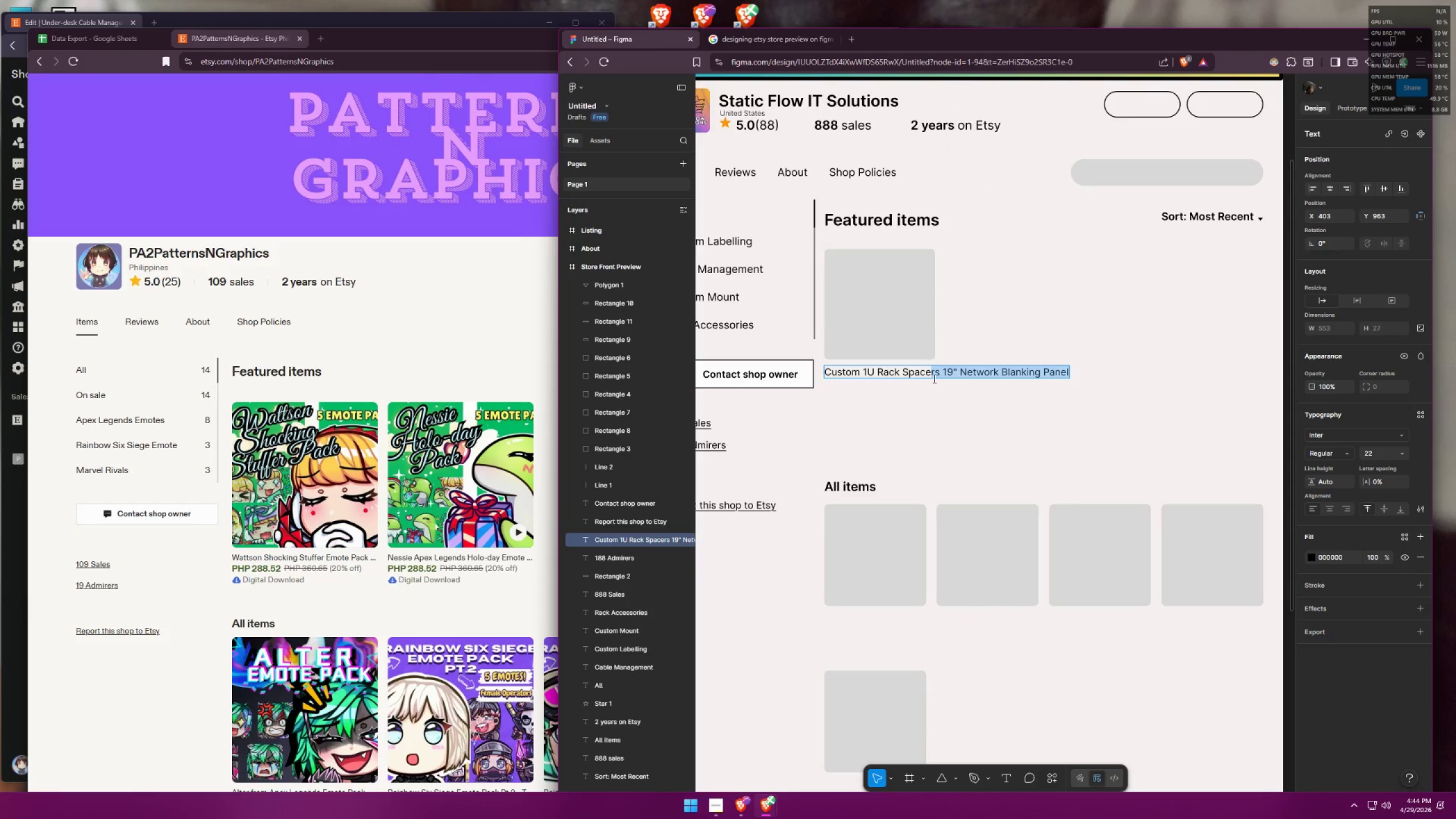 
left_click_drag(start_coordinate=[924, 374], to_coordinate=[1115, 371])
 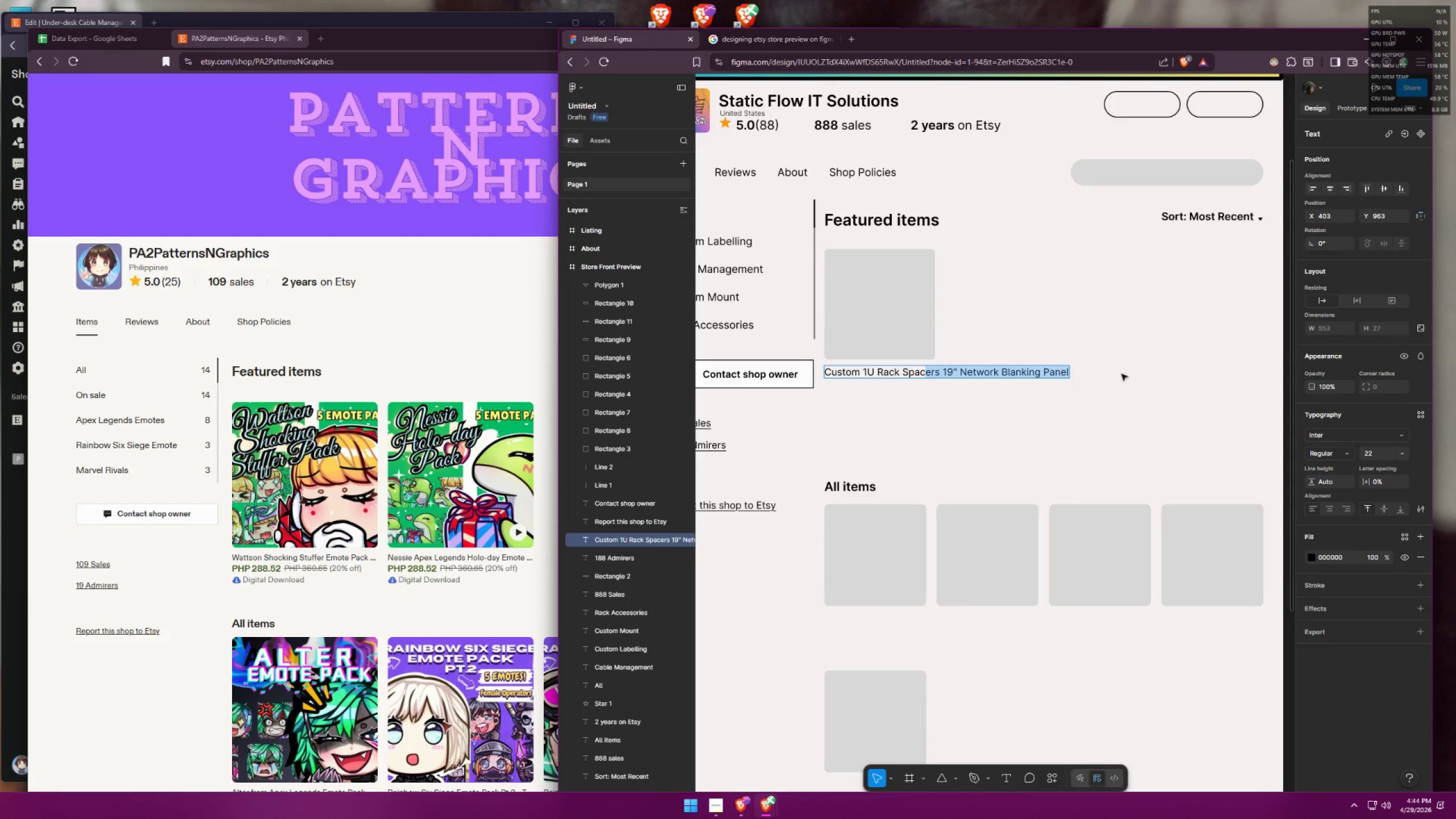 
key(Period)
 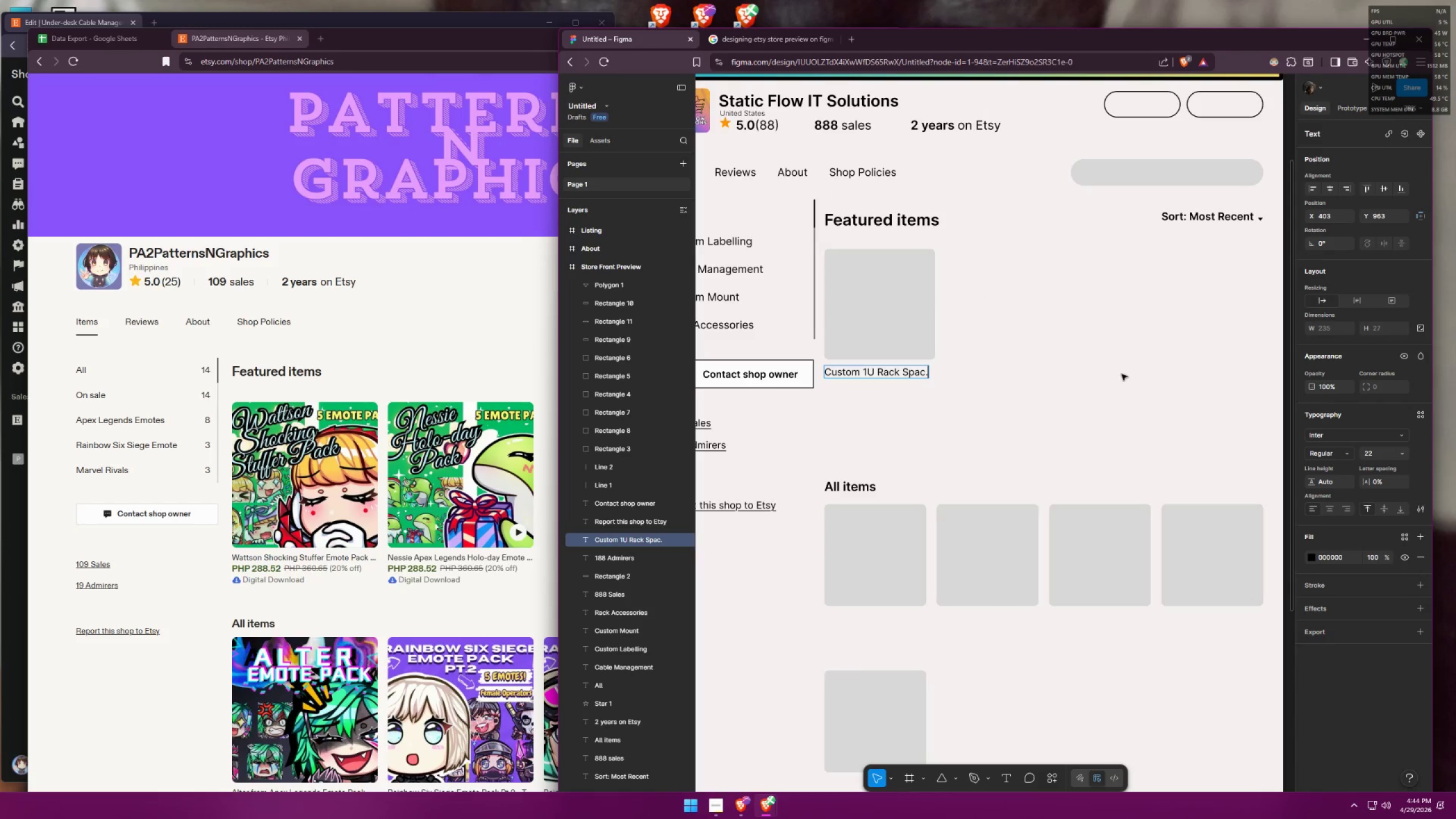 
key(Period)
 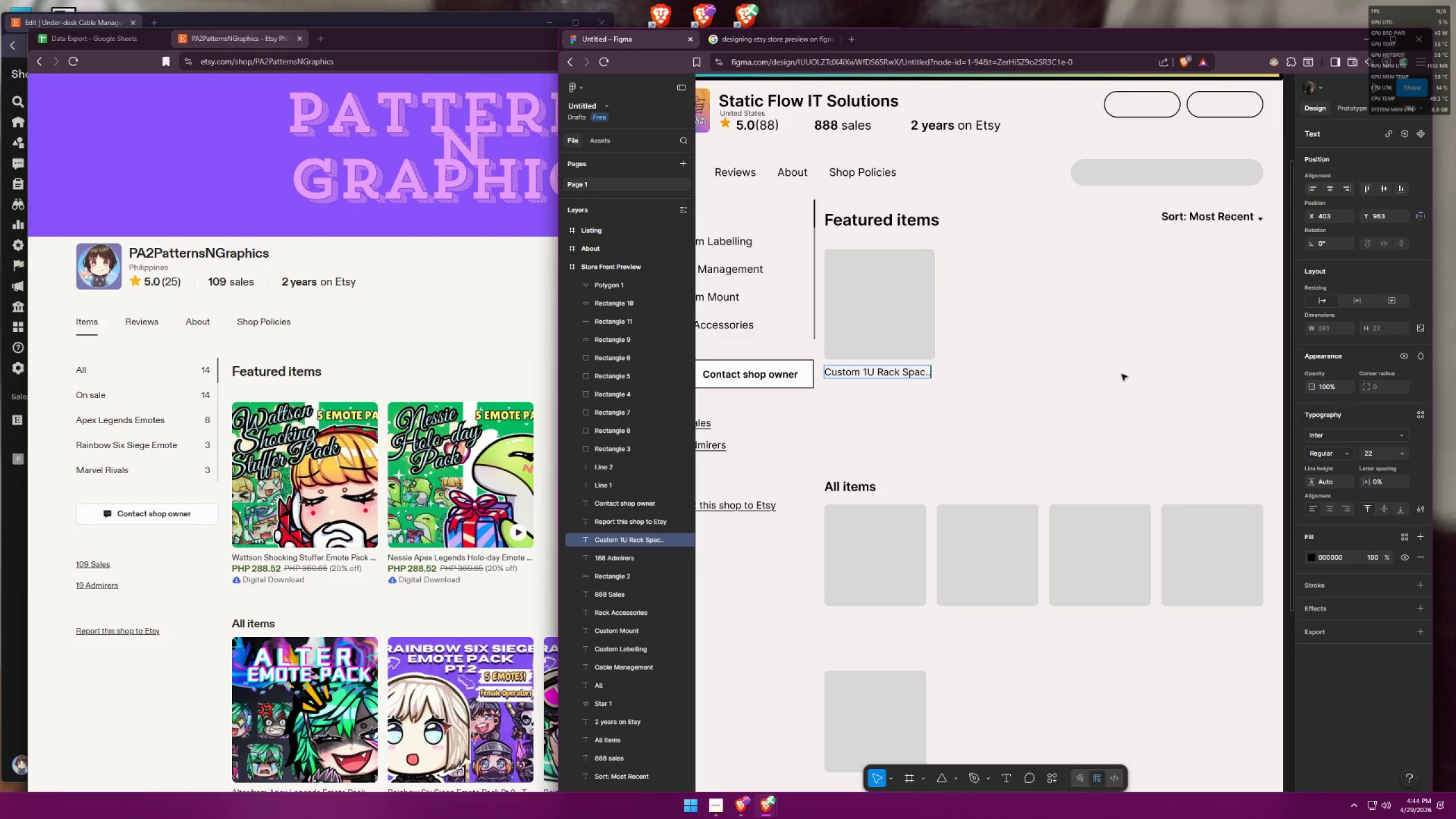 
key(Period)
 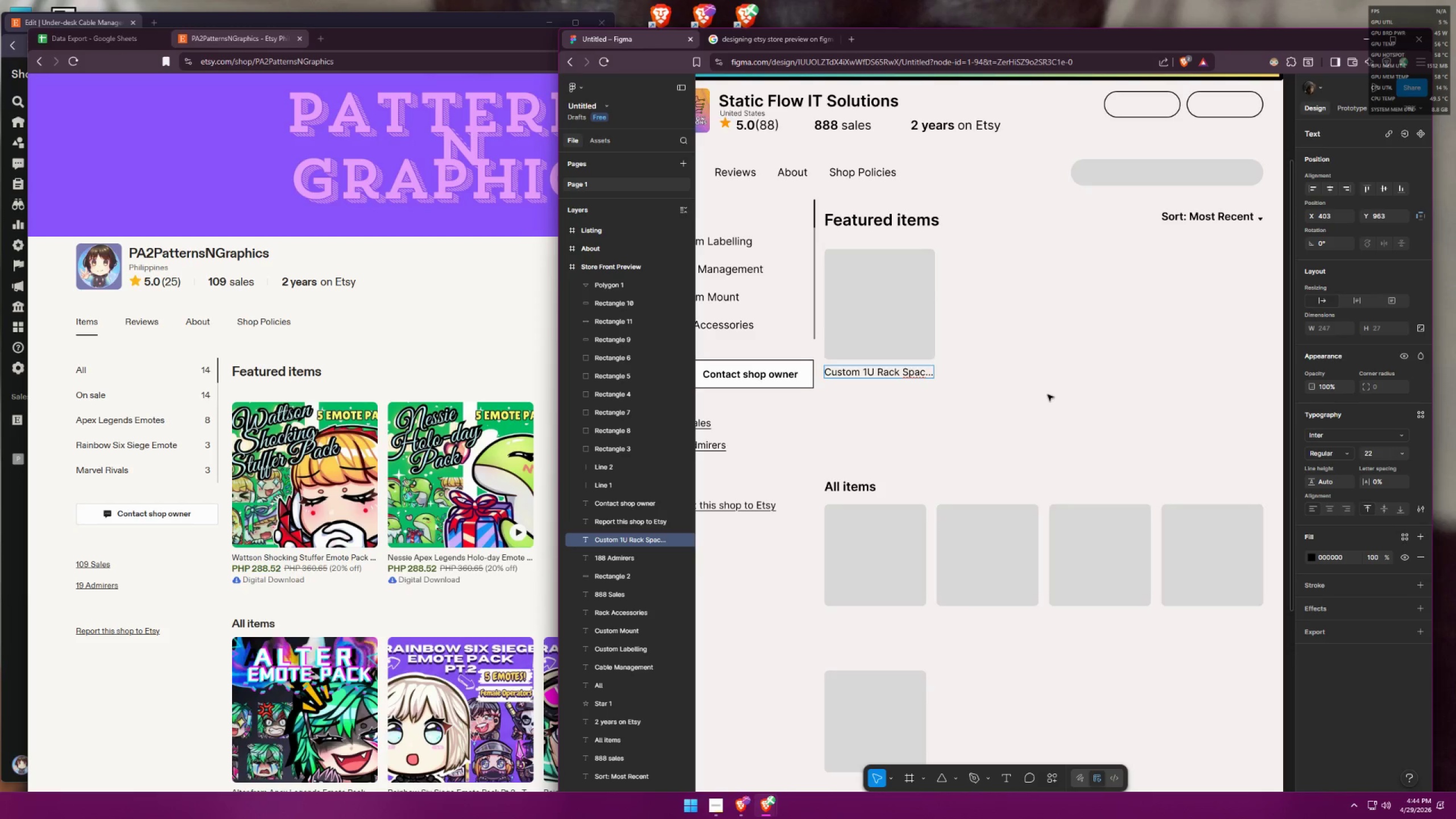 
double_click([1048, 395])
 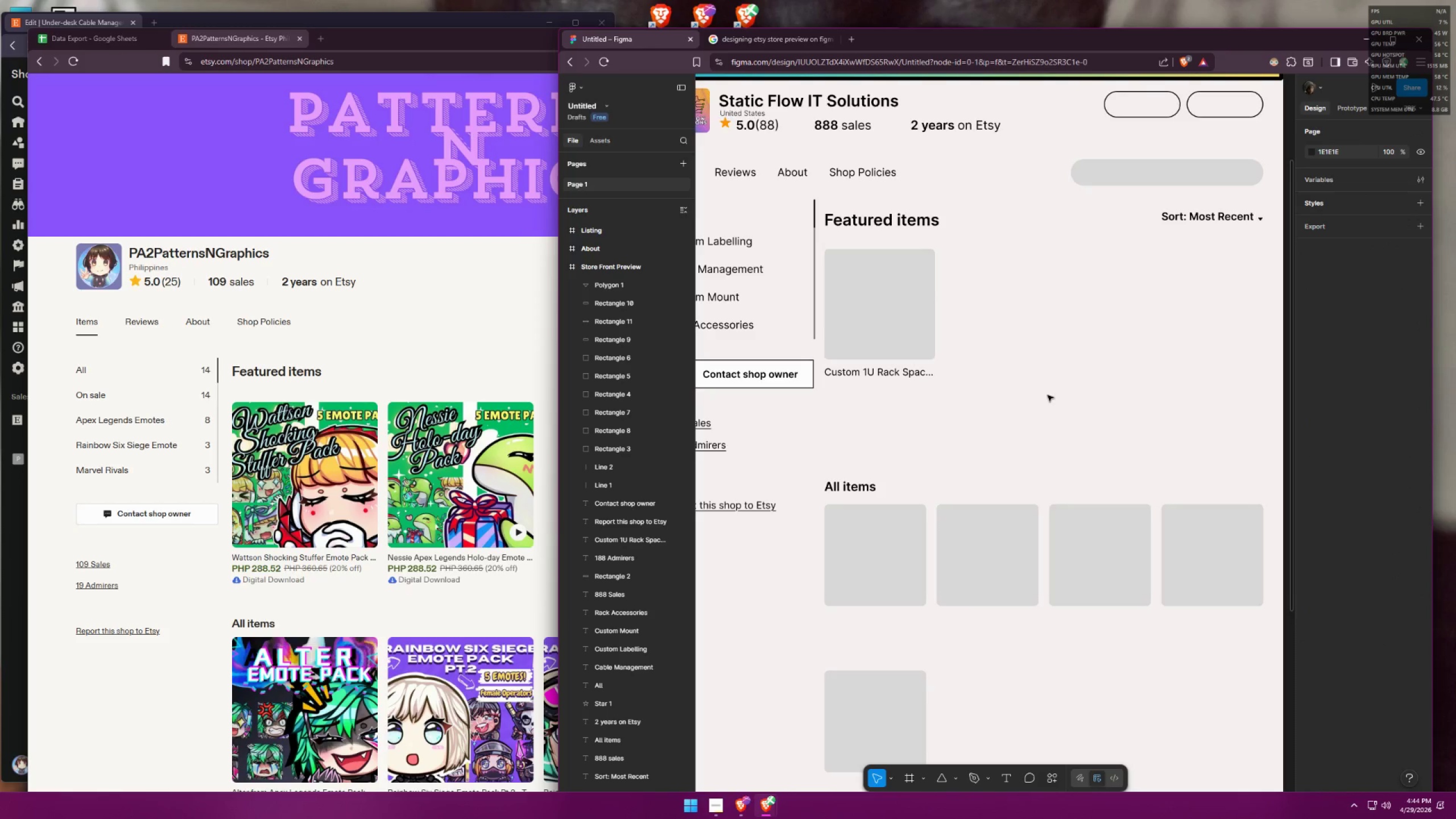 
key(Control+Z)
 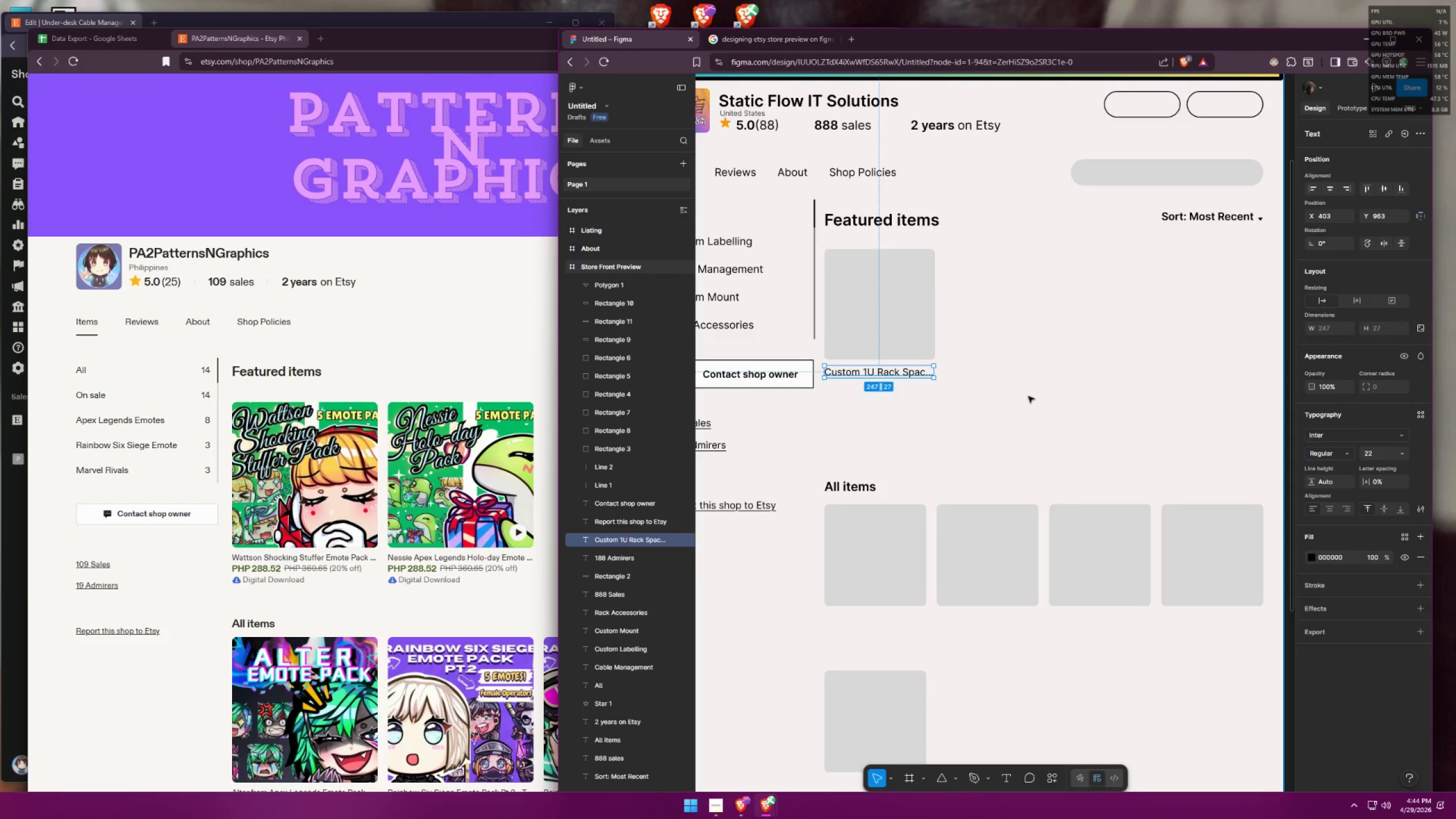 
key(Control+Z)
 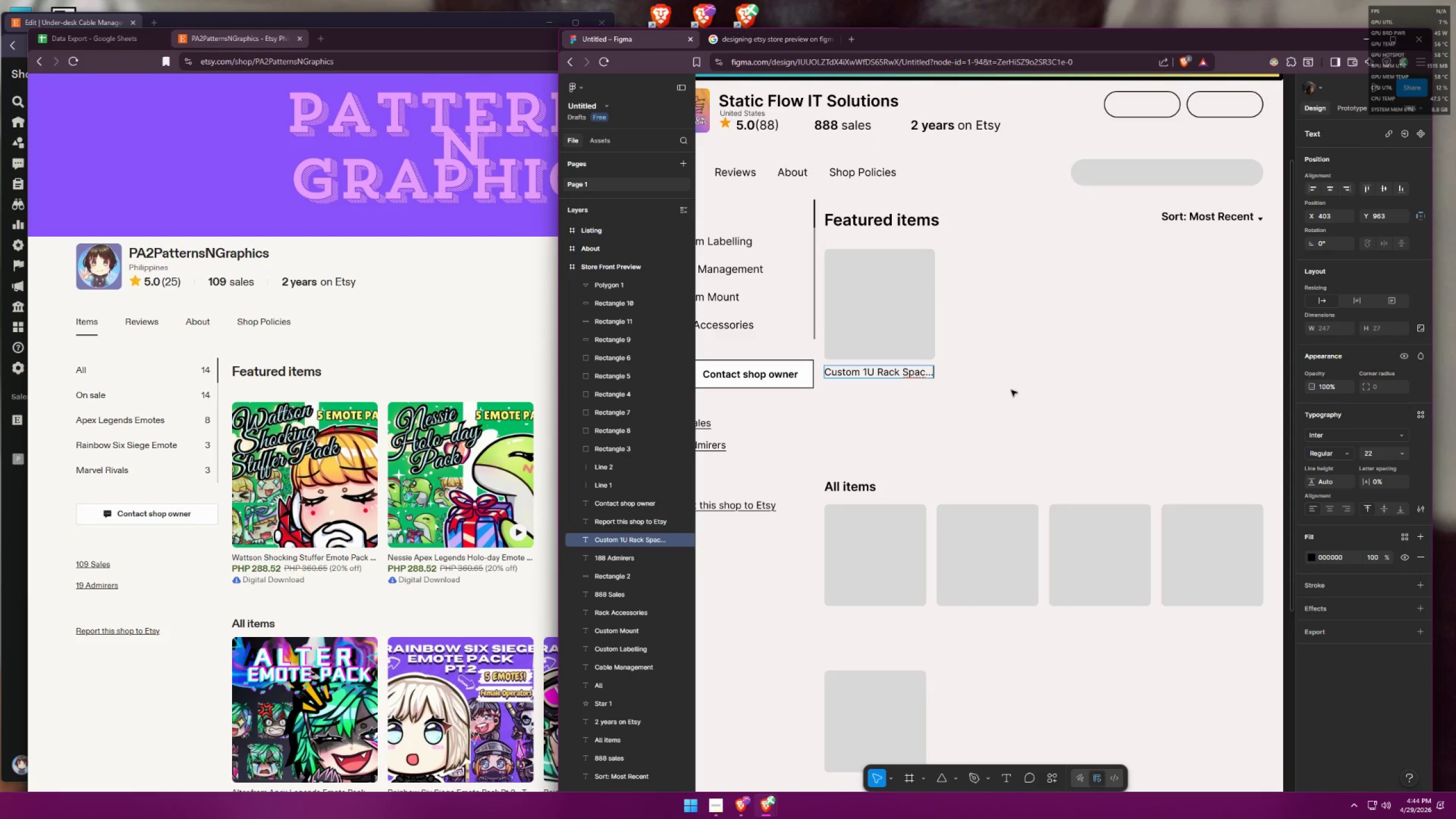 
key(Control+Z)
 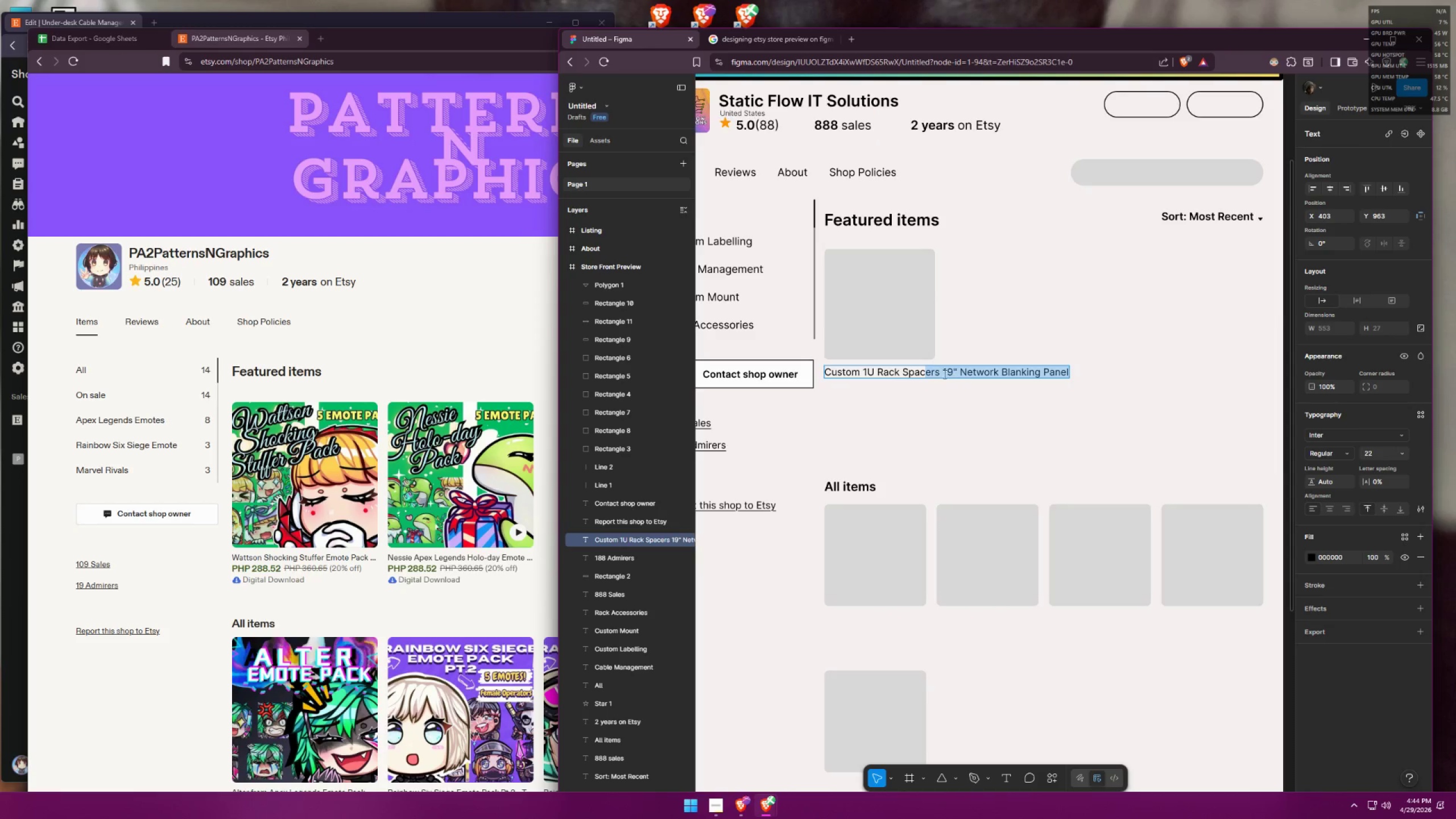 
left_click([937, 370])
 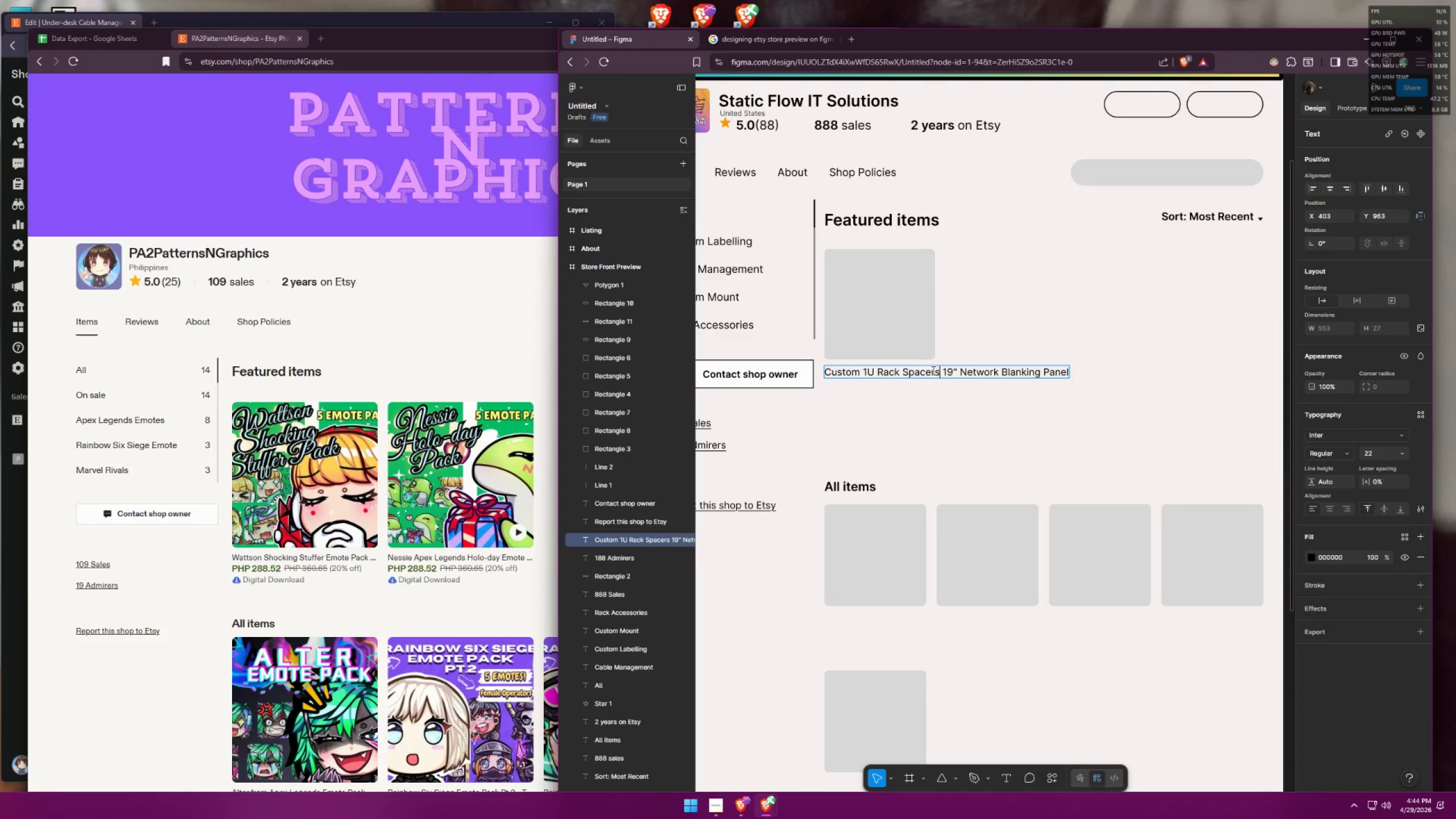 
left_click_drag(start_coordinate=[930, 370], to_coordinate=[1132, 357])
 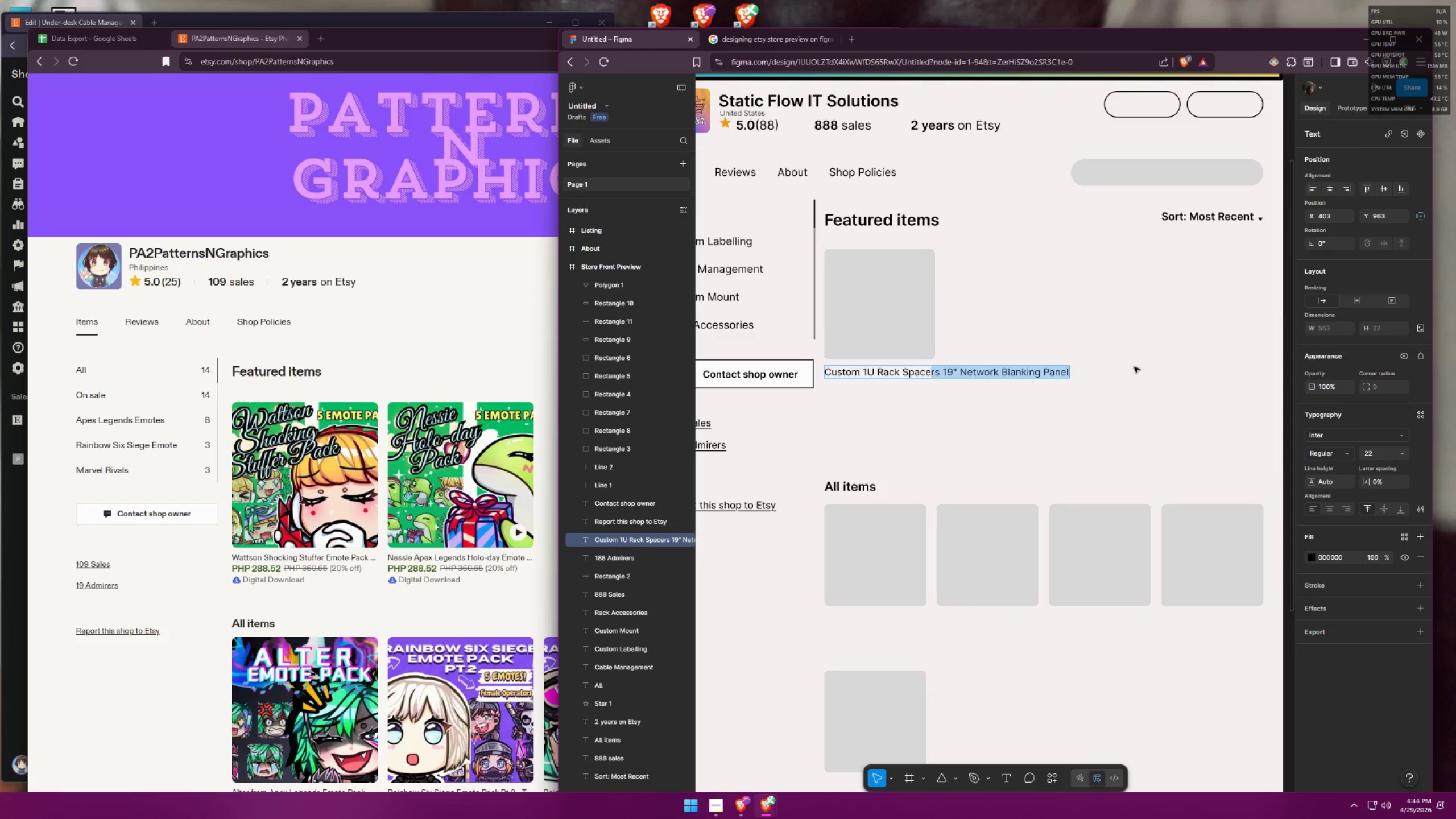 
key(Backspace)
 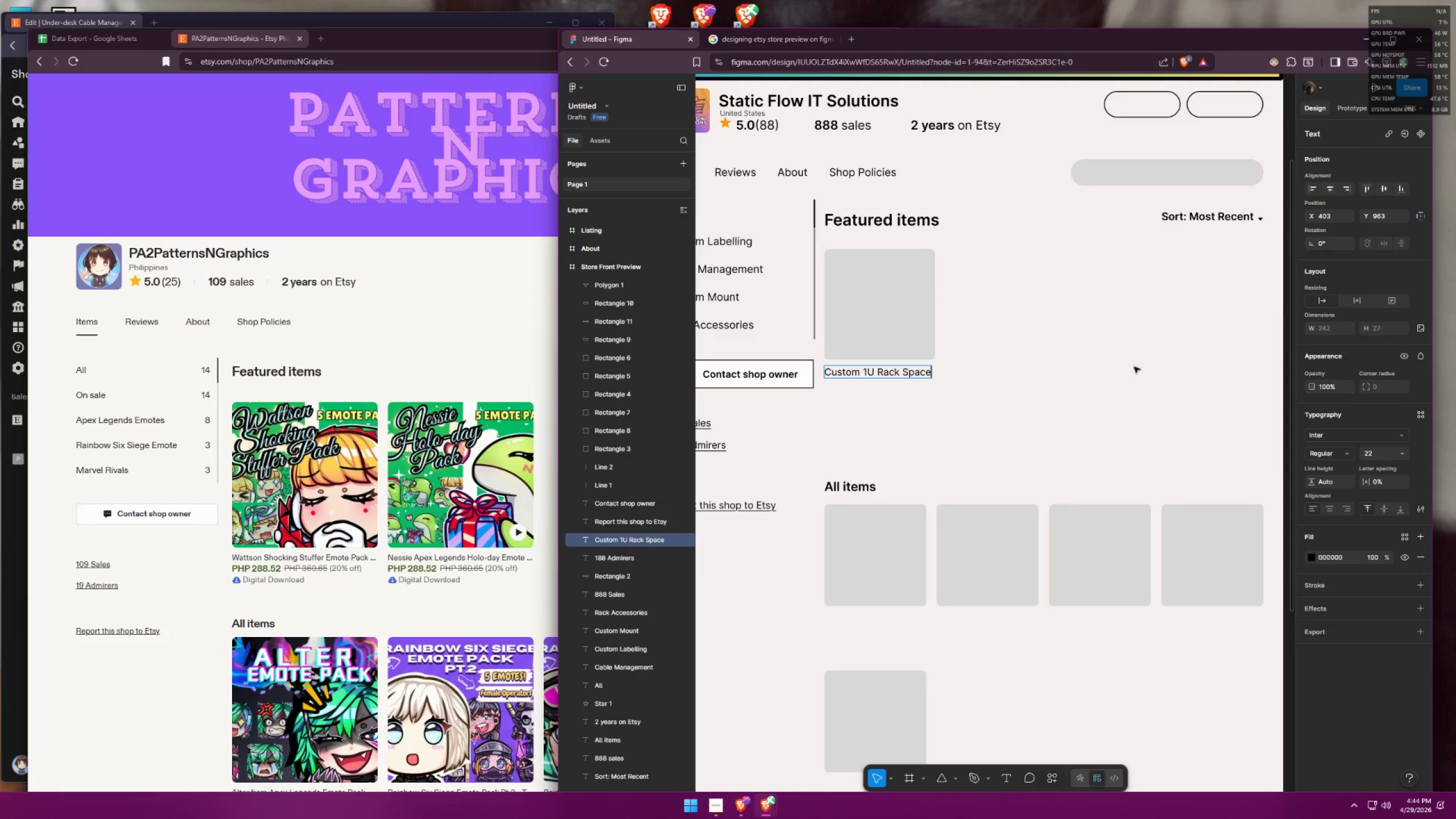 
key(Space)
 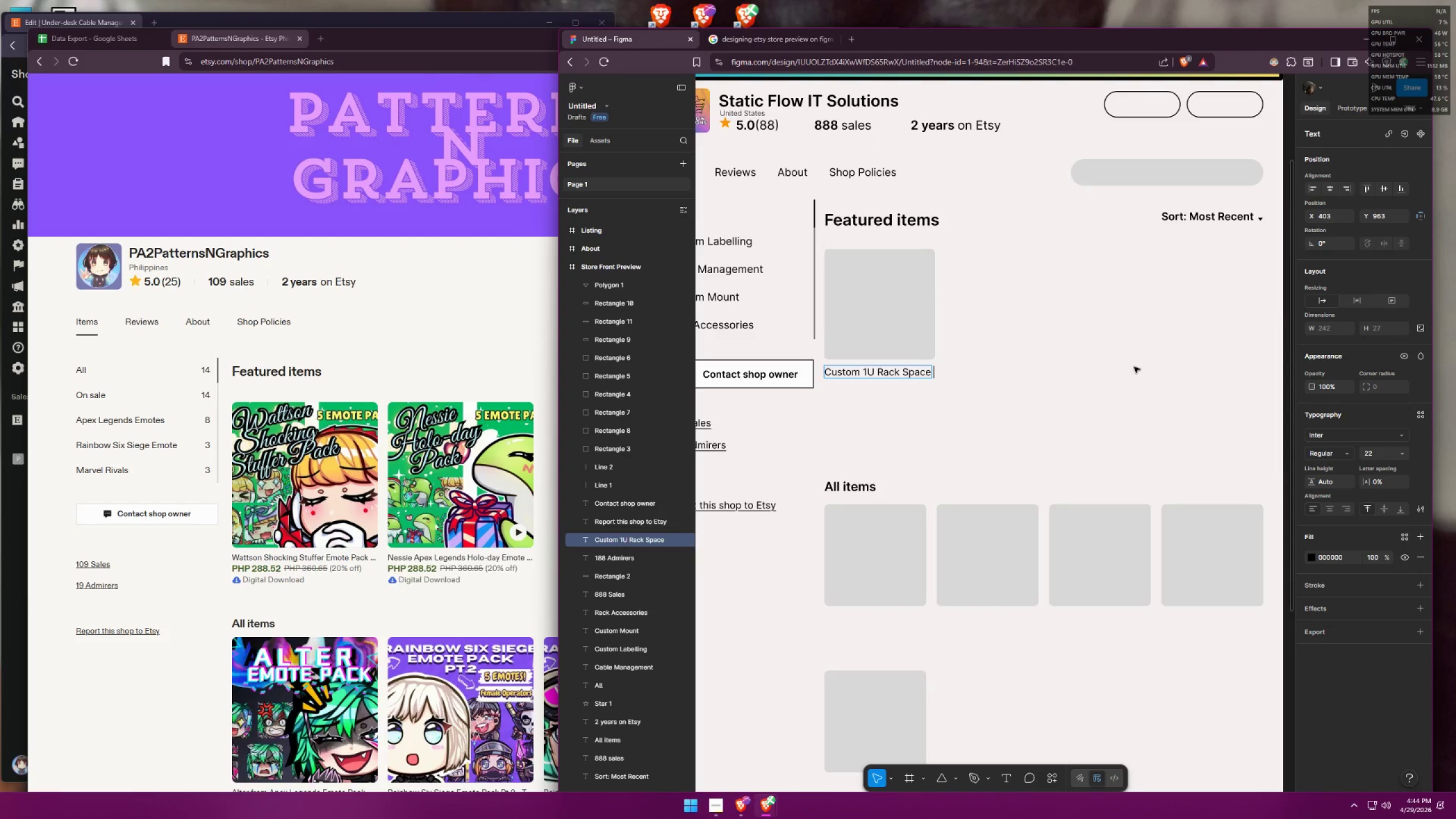 
key(Period)
 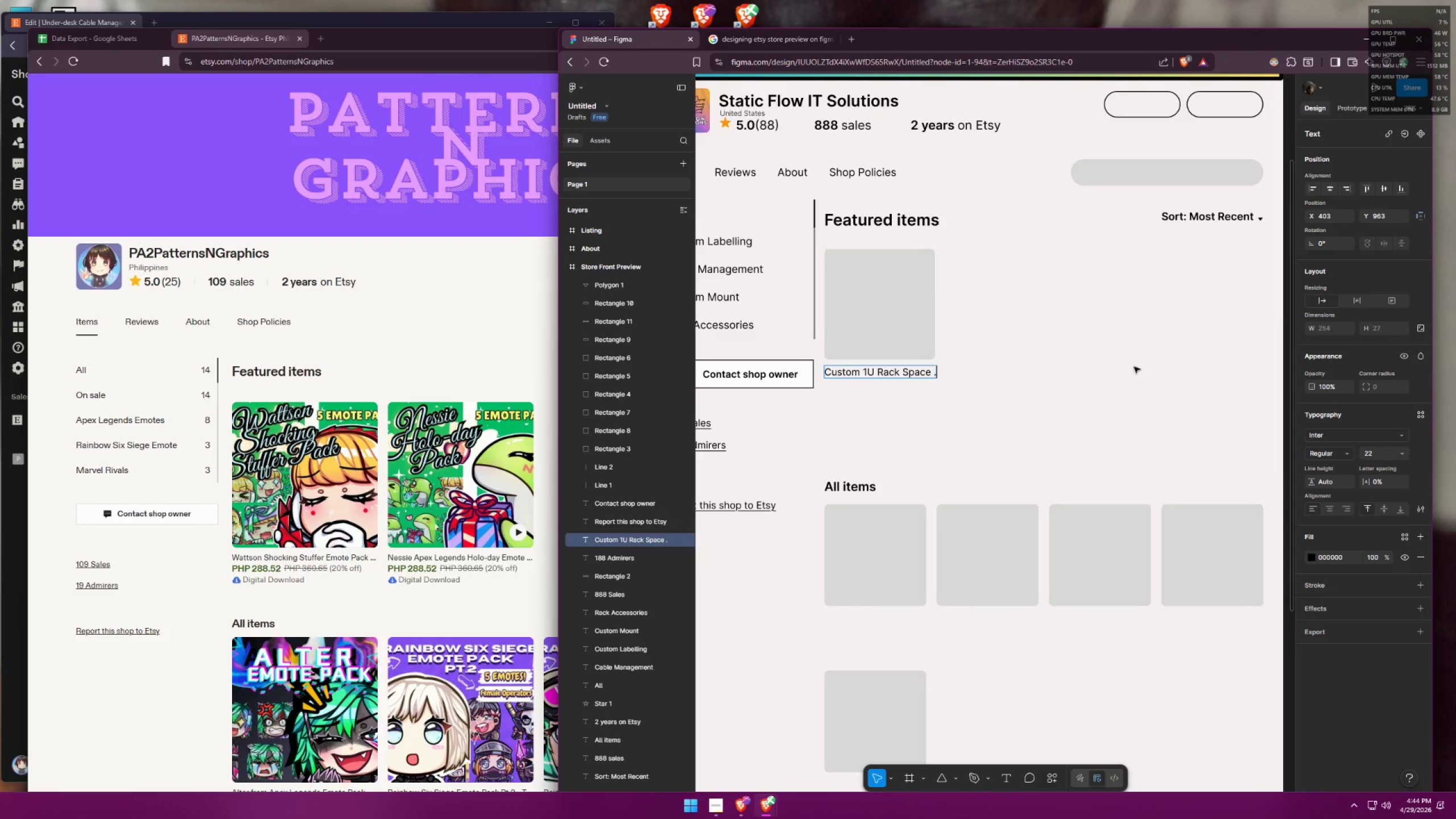 
key(Period)
 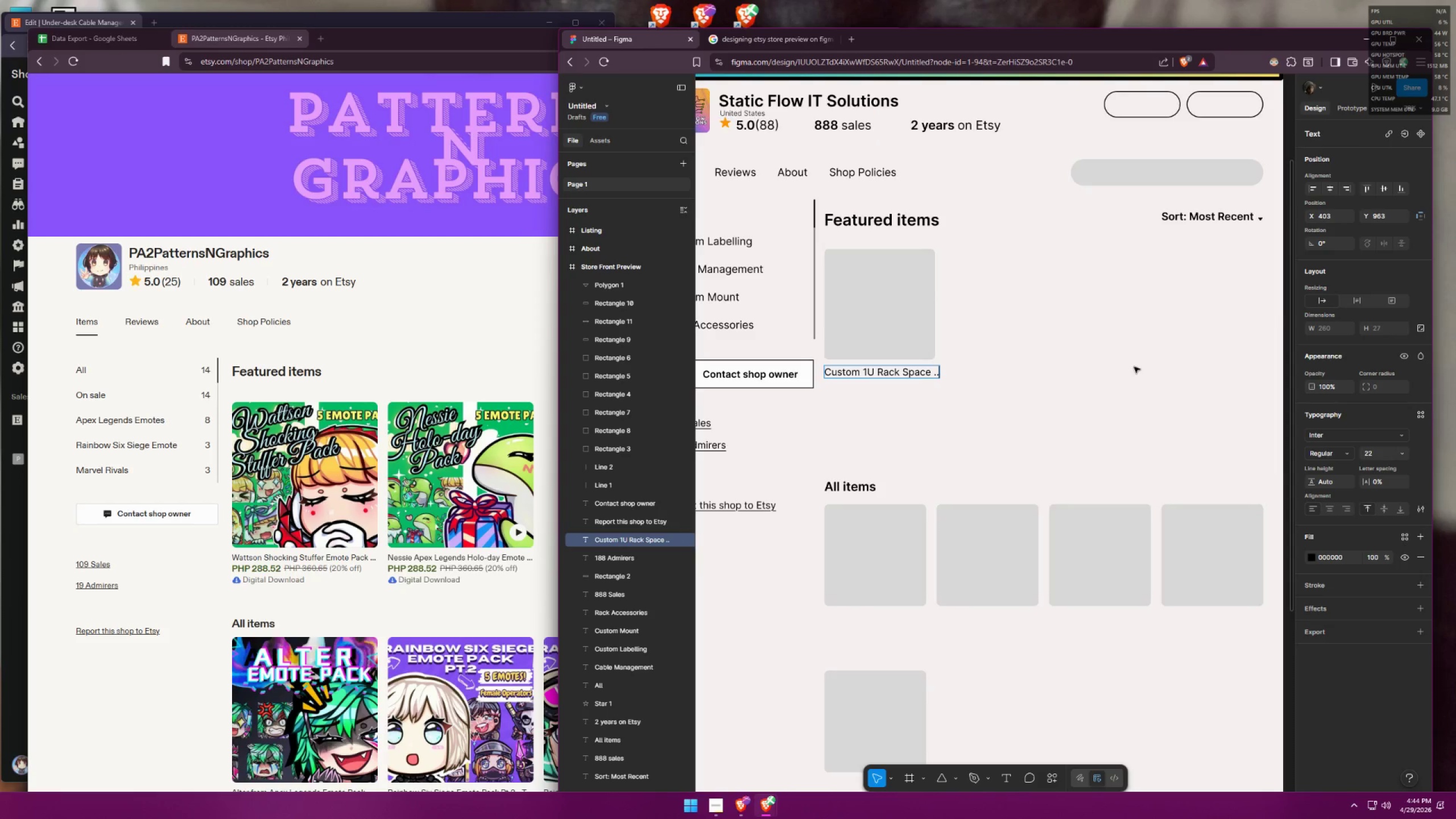 
key(Period)
 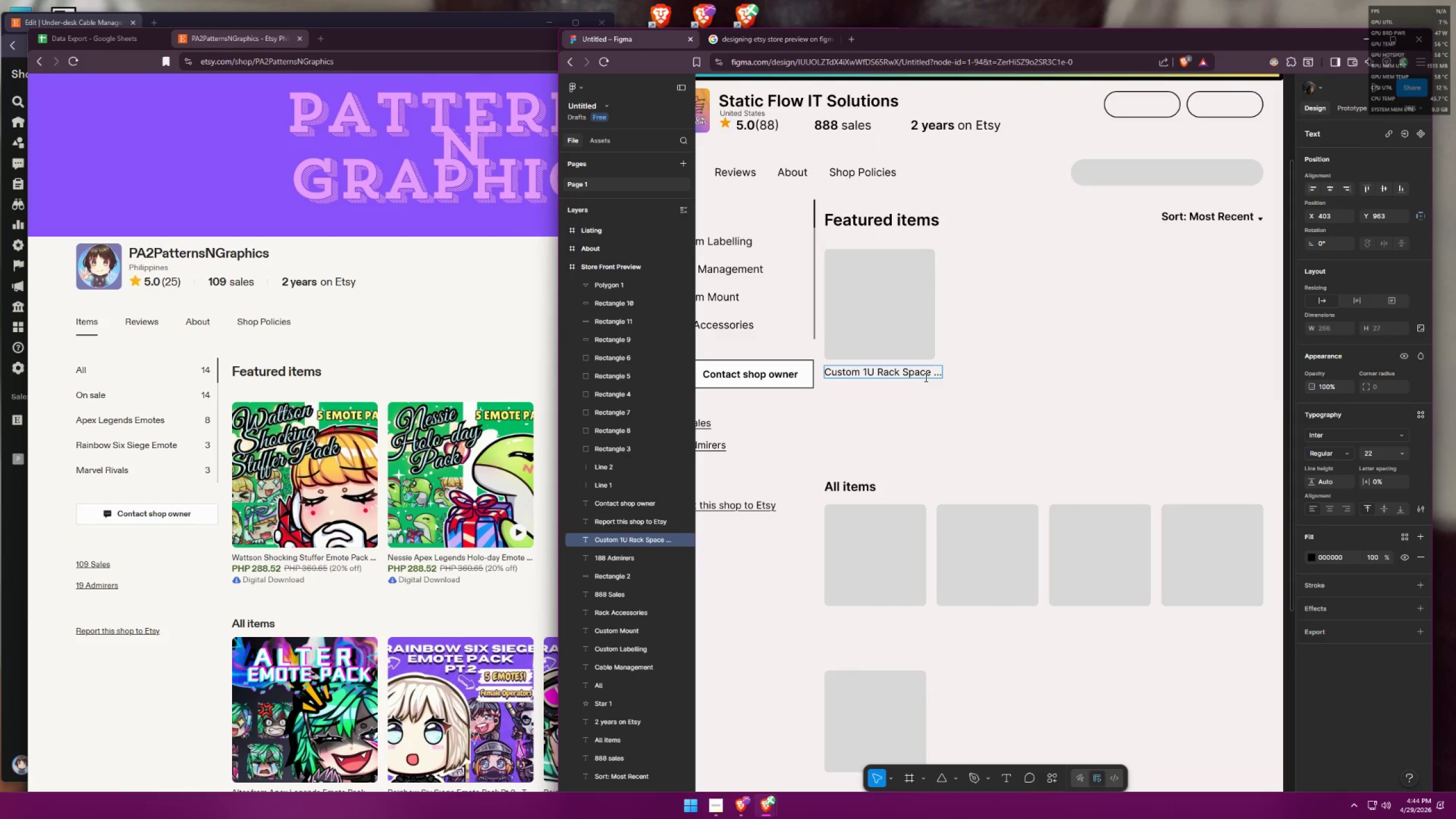 
double_click([933, 371])
 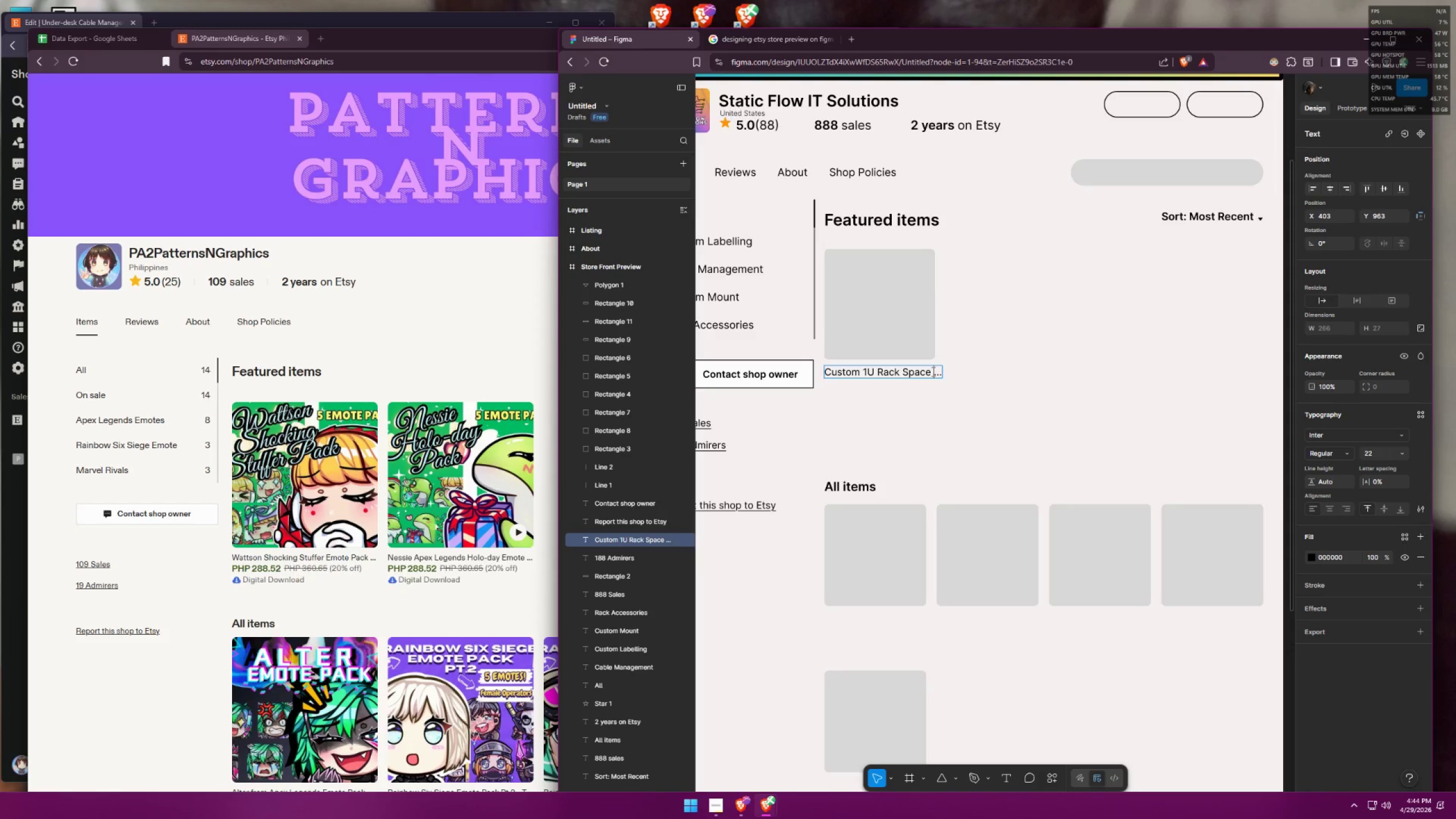 
left_click([930, 371])
 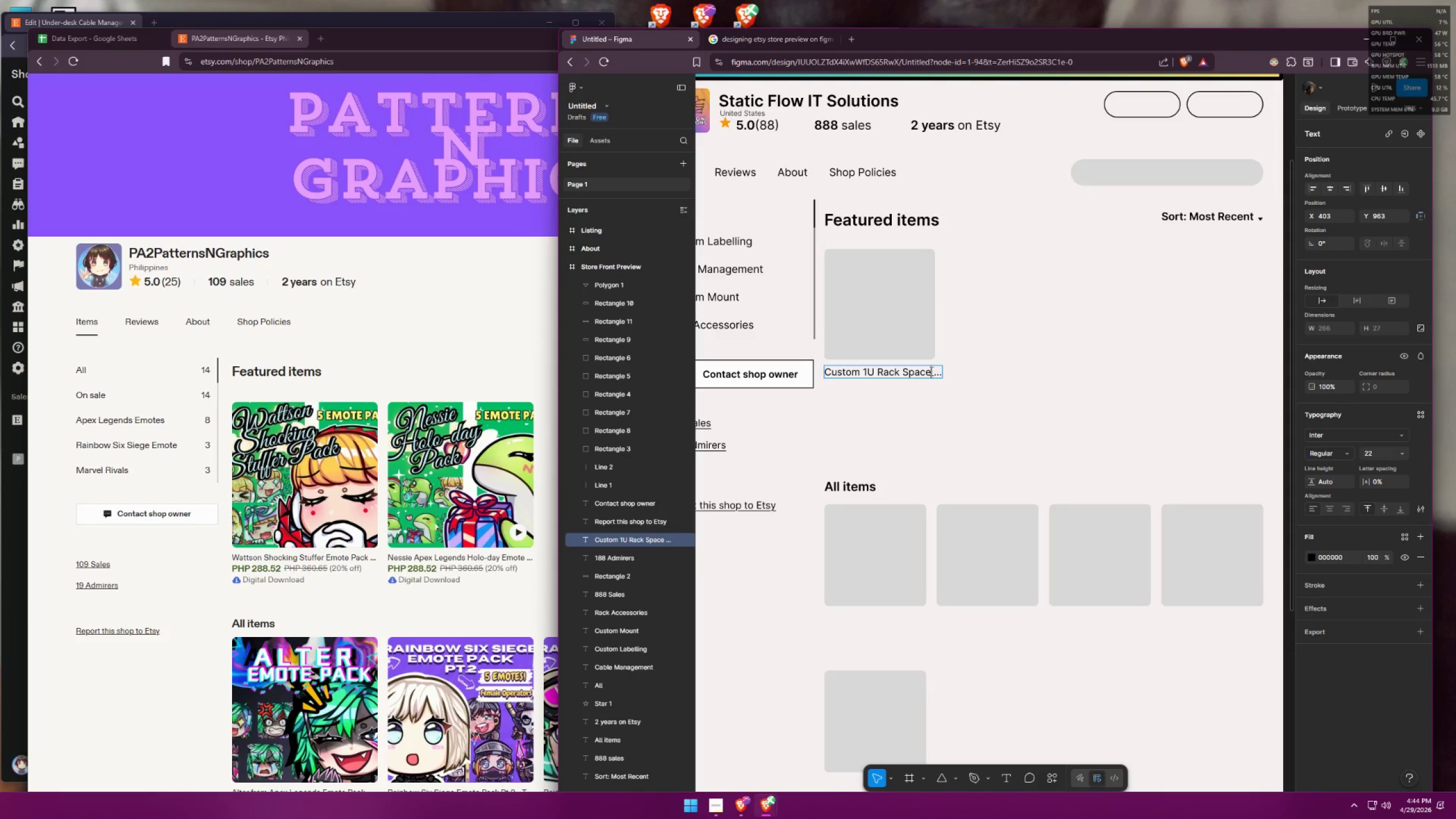 
key(Backspace)
 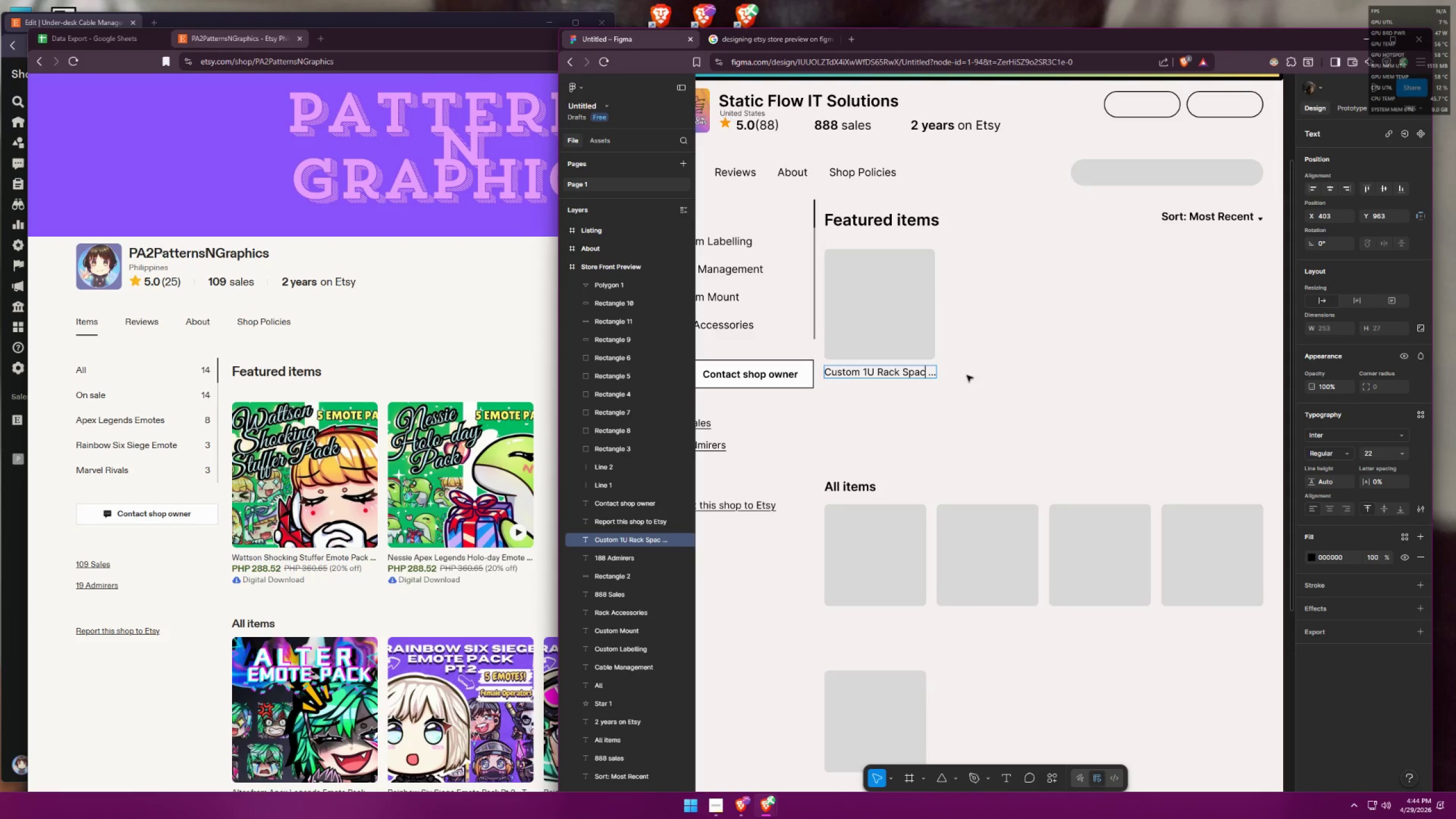 
left_click([967, 375])
 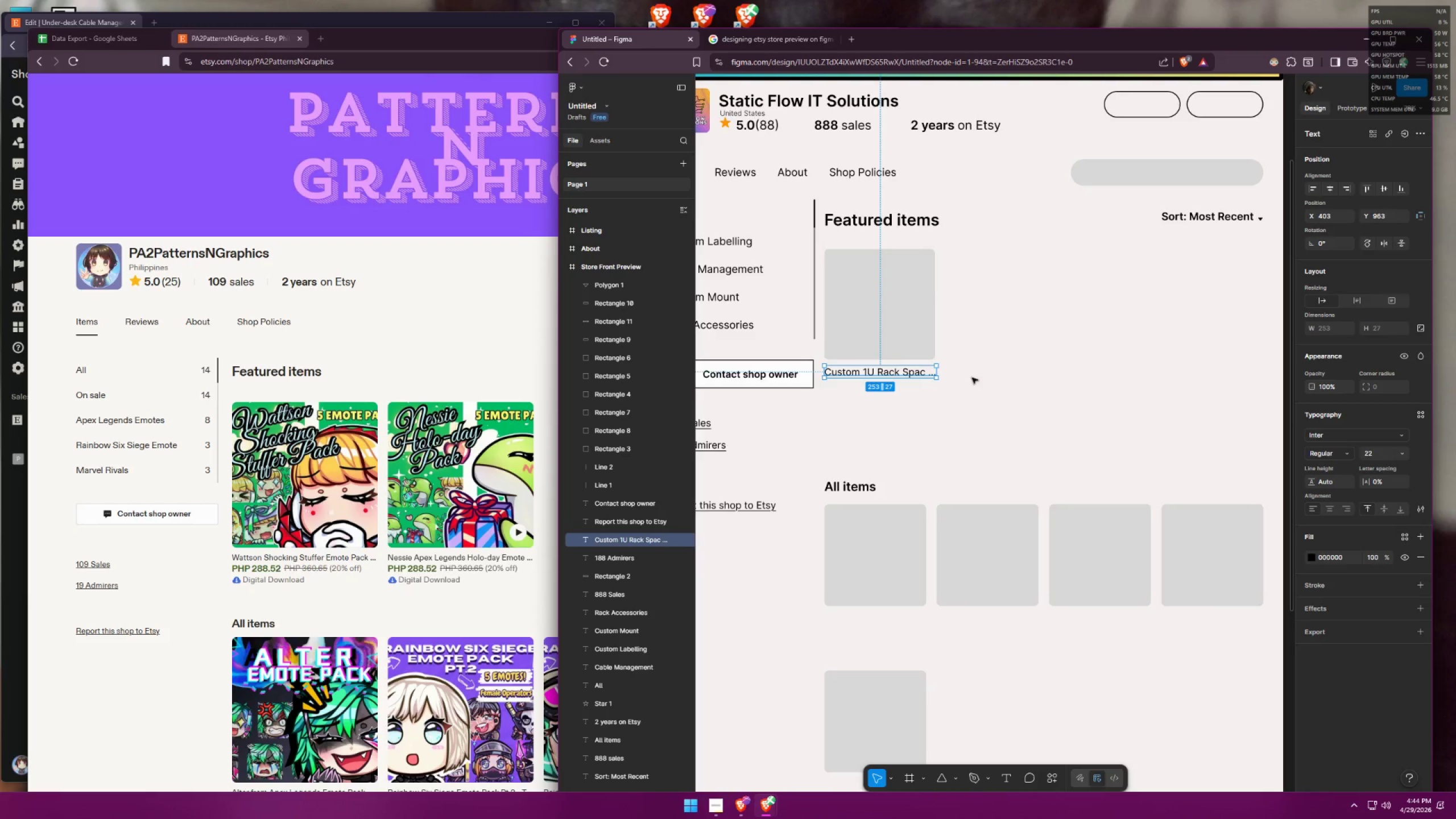 
left_click([991, 384])
 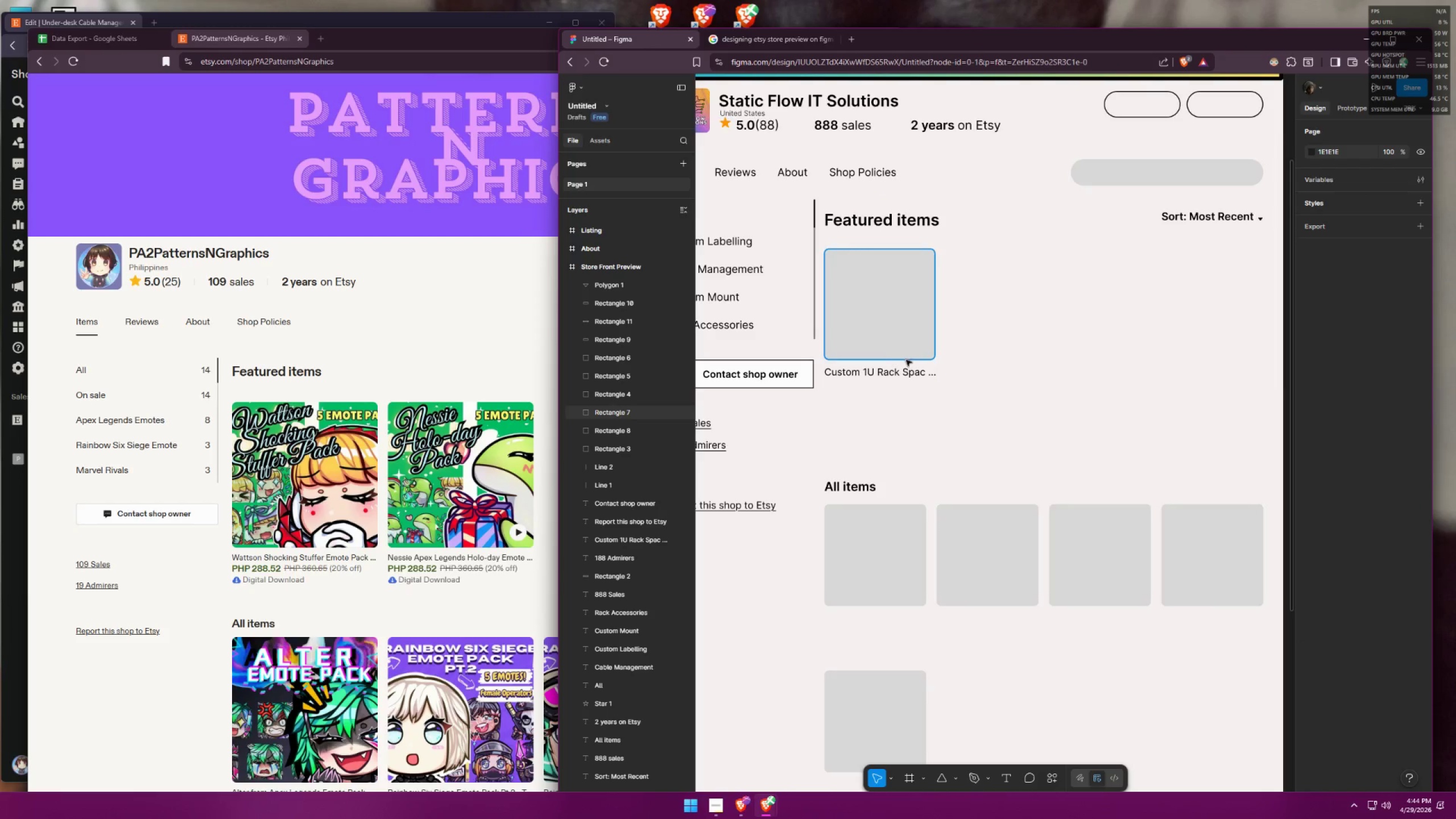 
hold_key(key=AltLeft, duration=1.11)
hold_key(key=ShiftLeft, duration=1.02)
left_click_drag(start_coordinate=[915, 377], to_coordinate=[895, 641])
 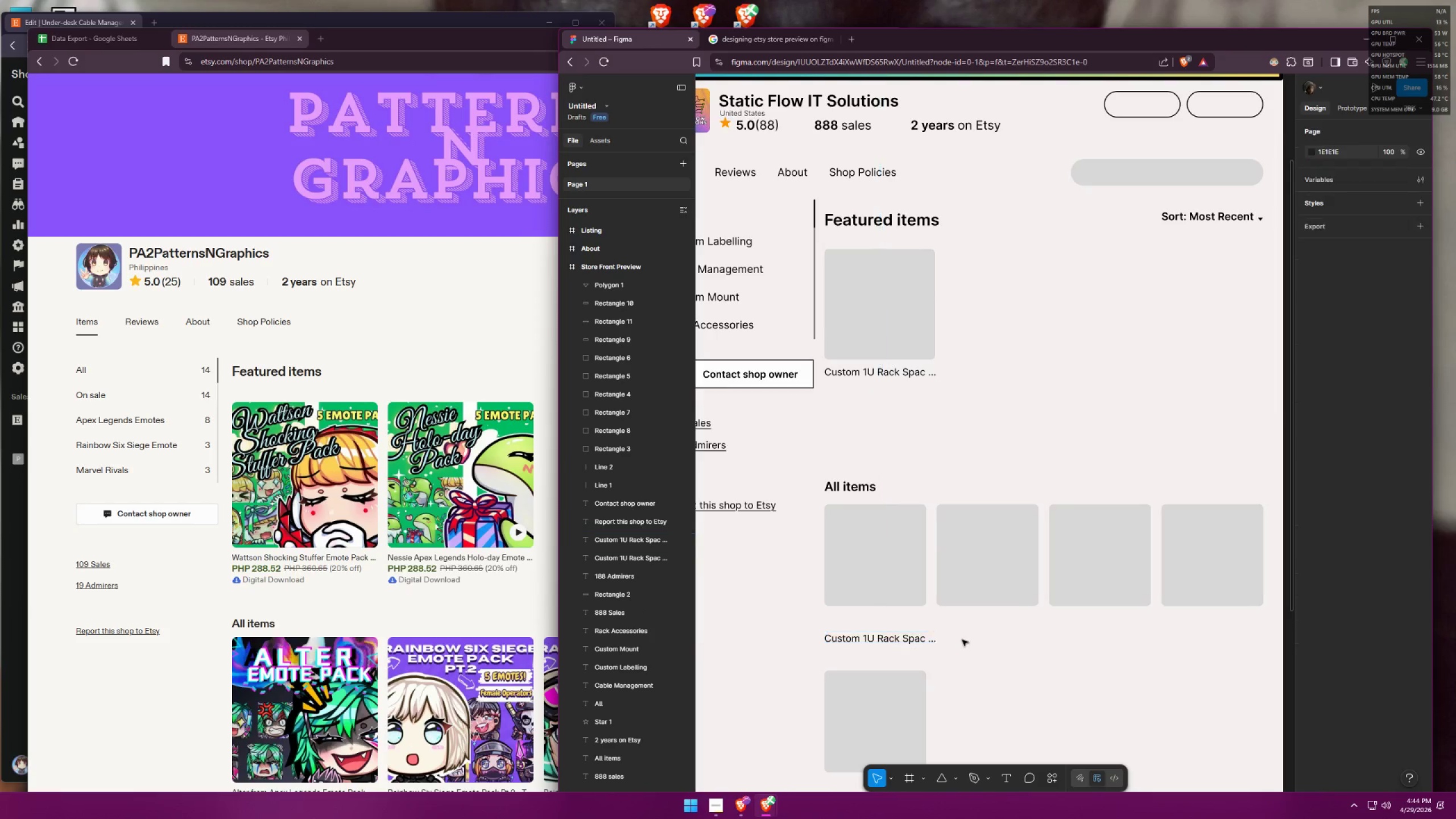 
left_click_drag(start_coordinate=[912, 639], to_coordinate=[912, 619])
 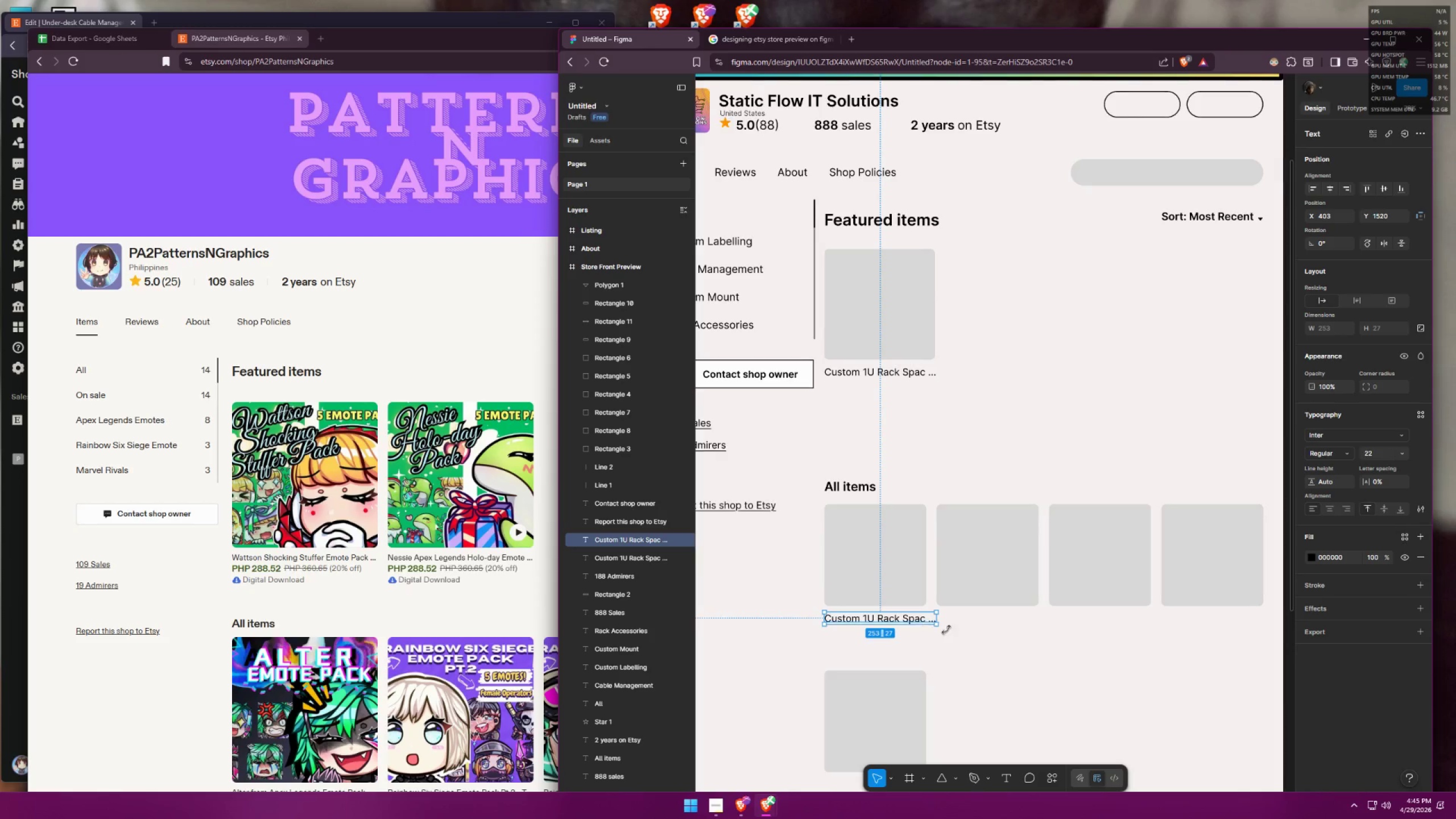 
left_click([961, 628])
 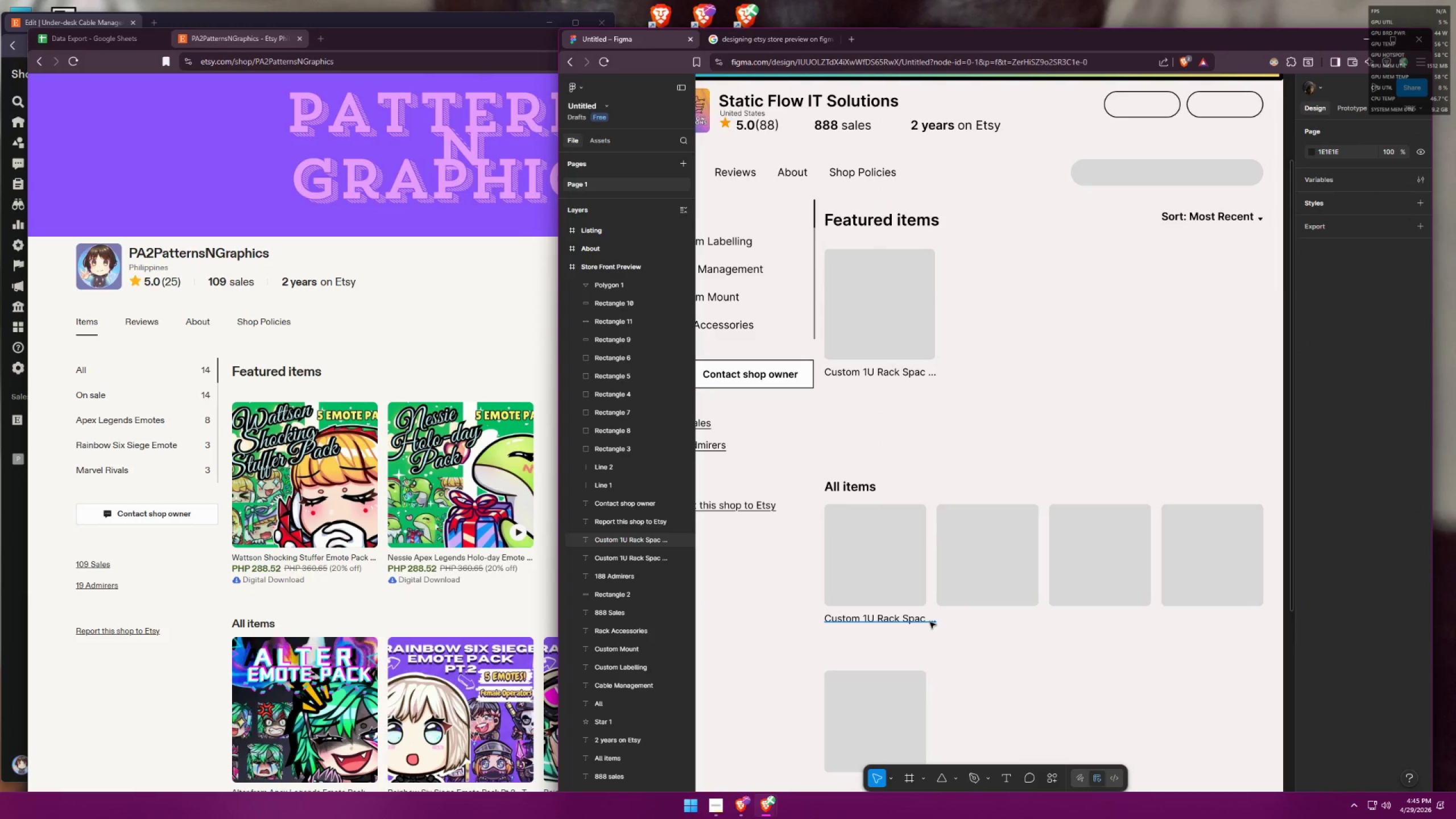 
double_click([933, 623])
 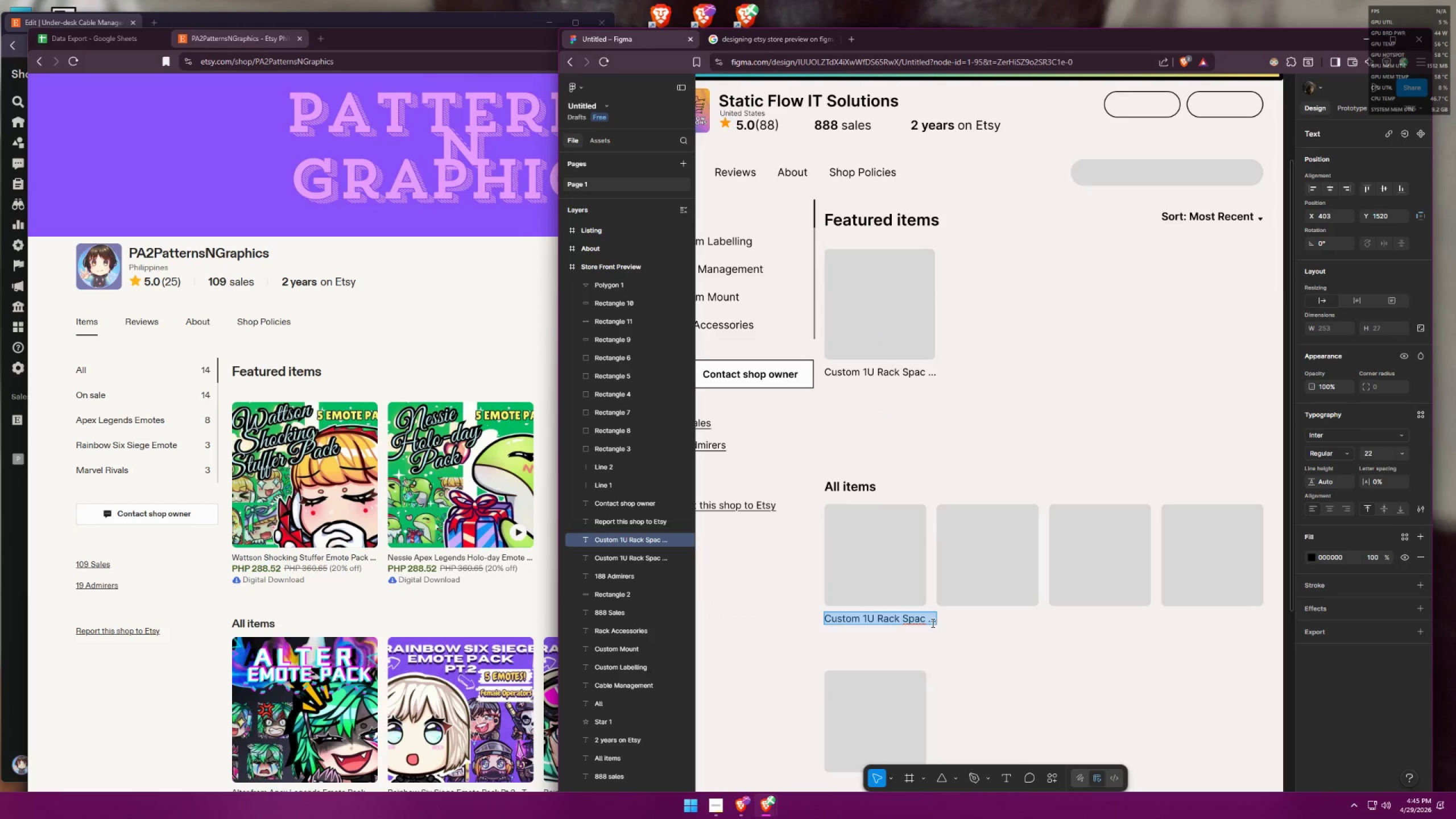 
left_click([929, 622])
 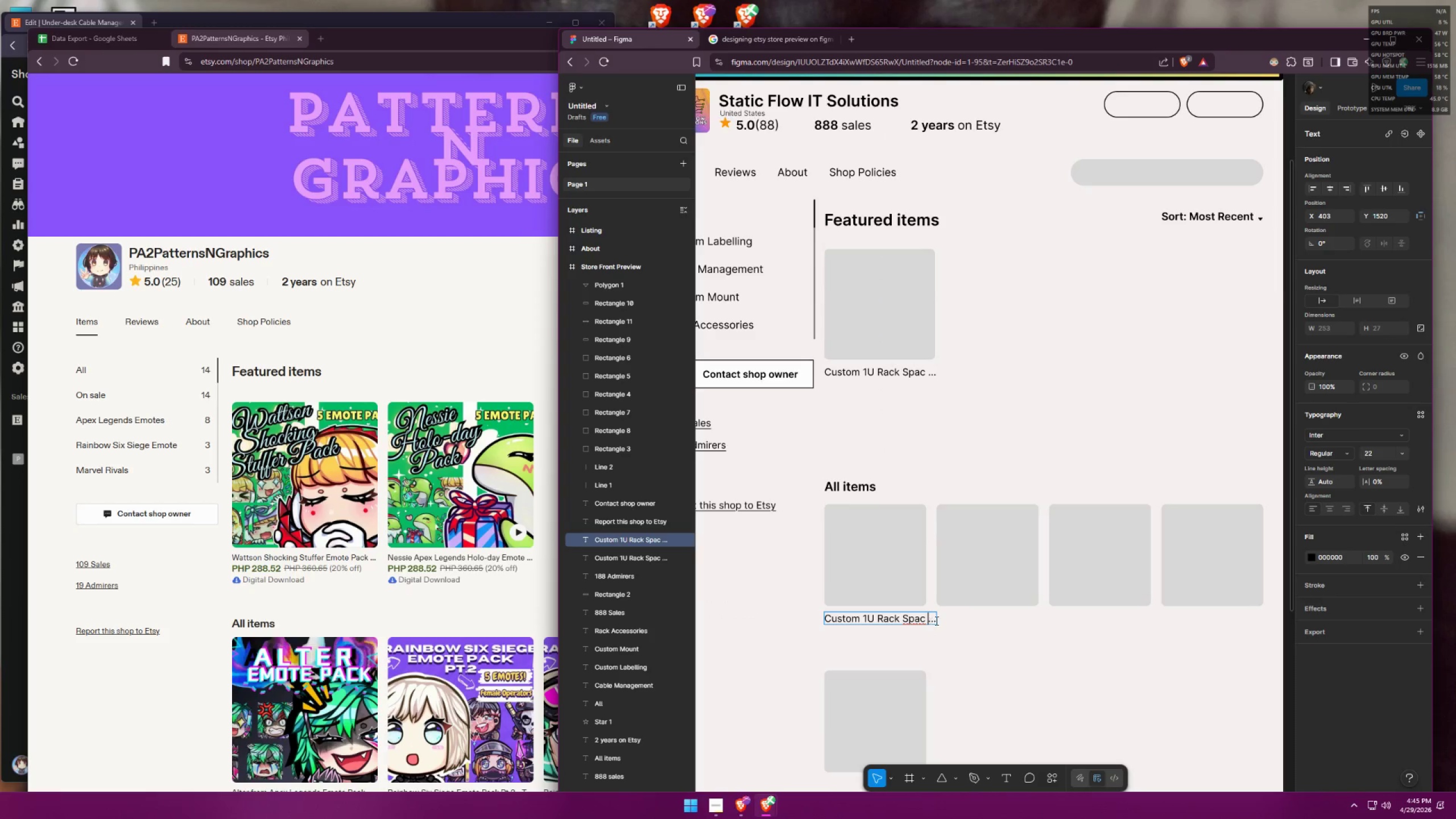 
key(Backspace)
 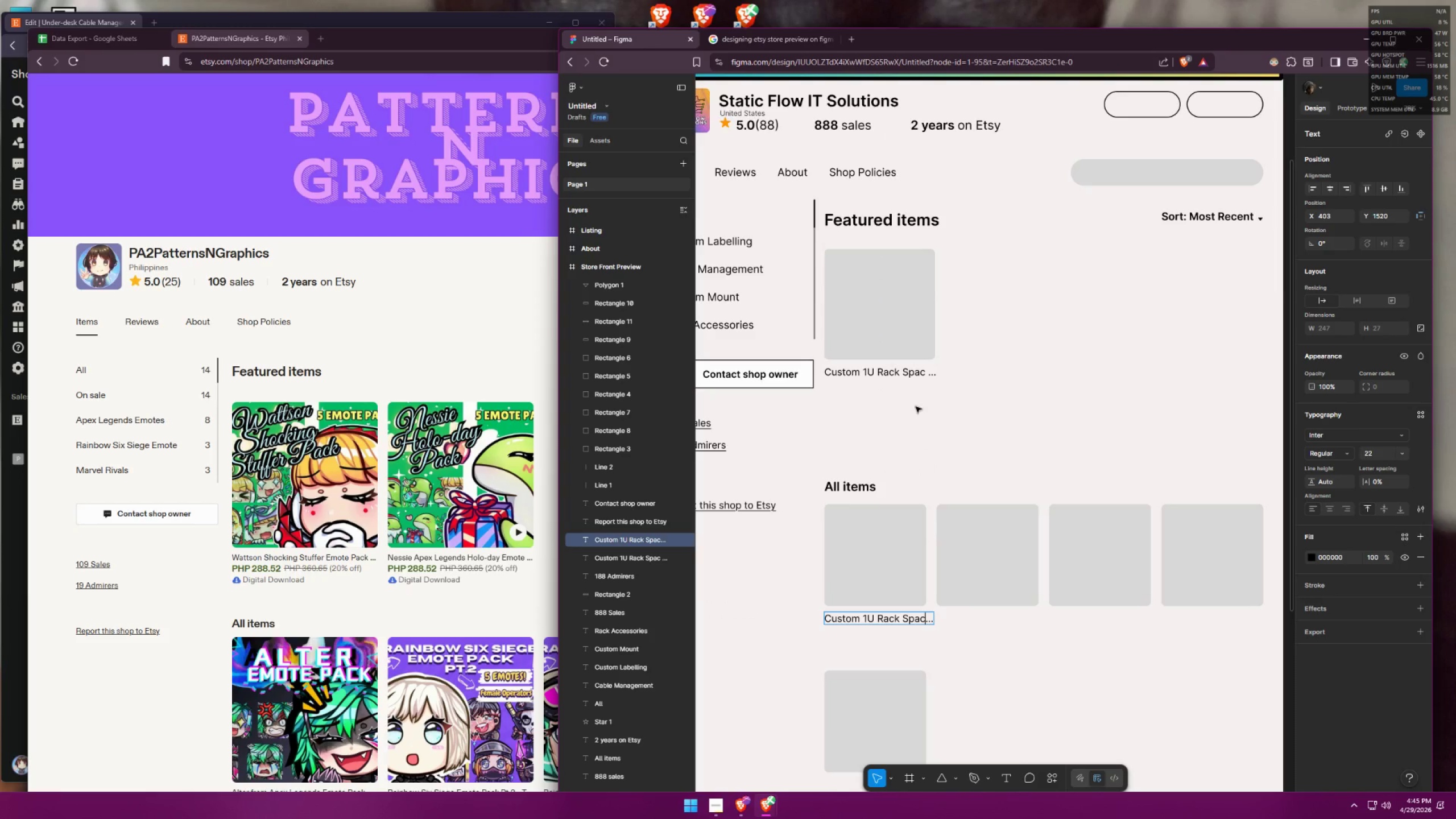 
double_click([919, 374])
 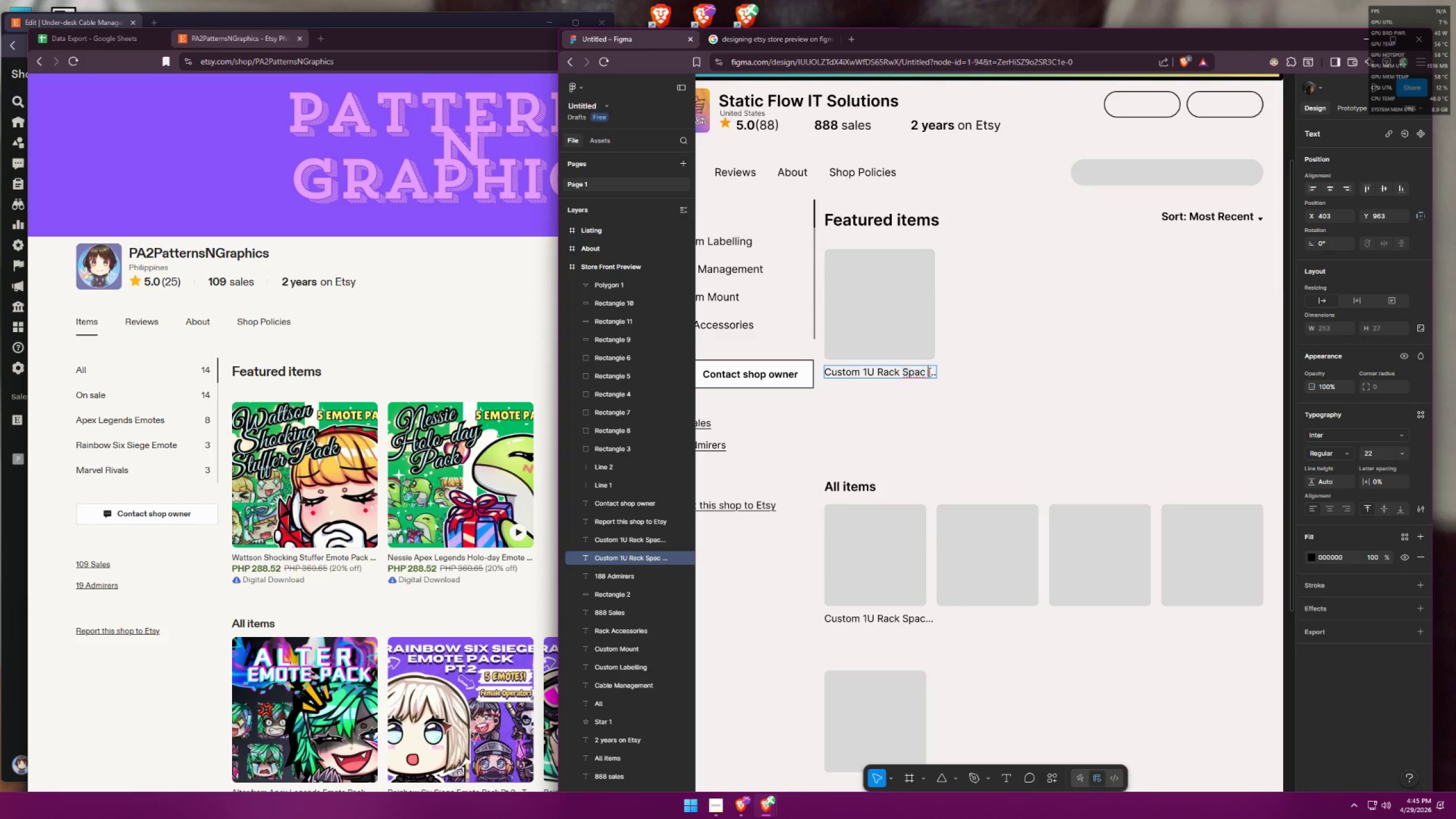 
key(Backspace)
 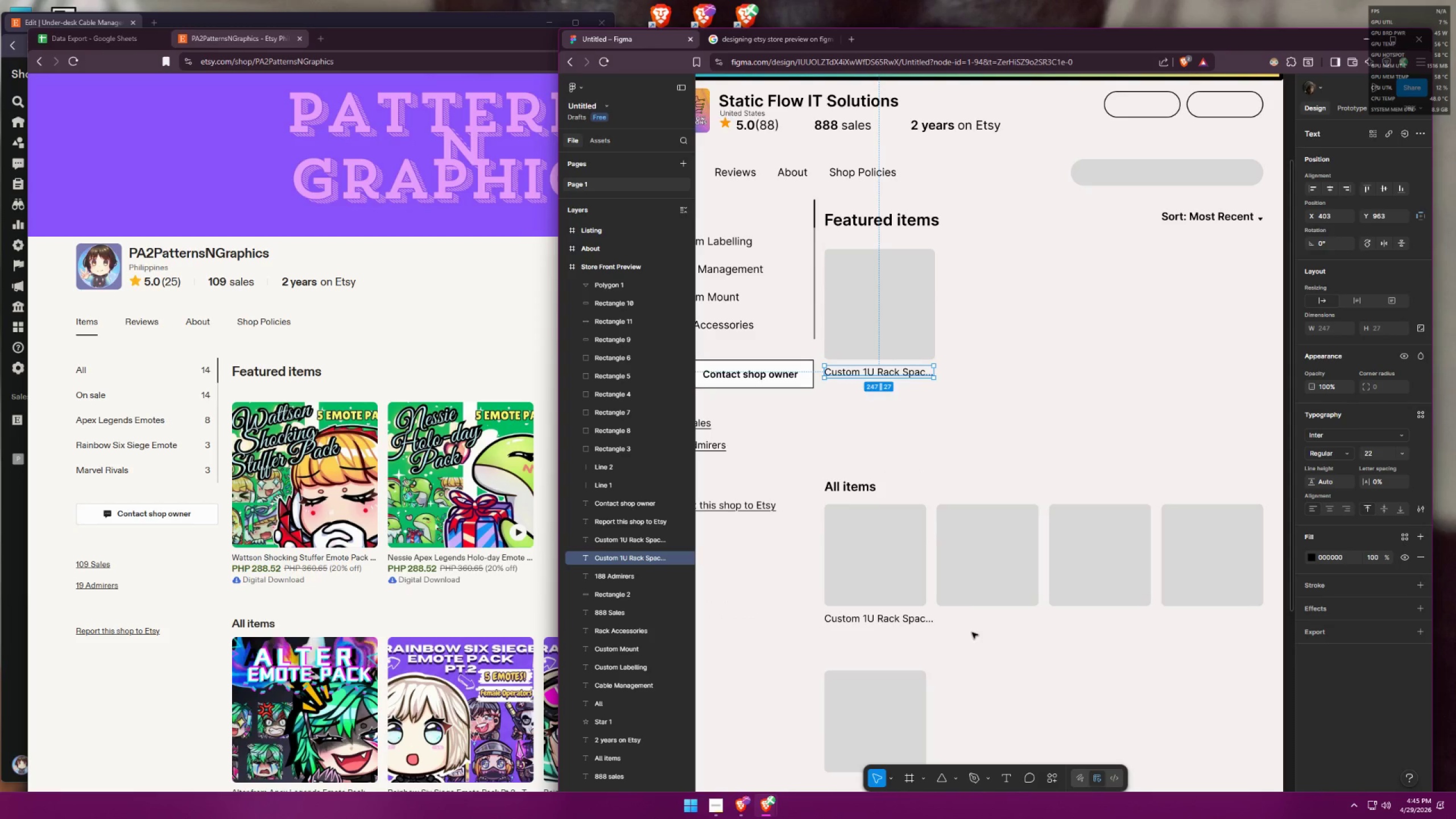 
left_click([974, 626])
 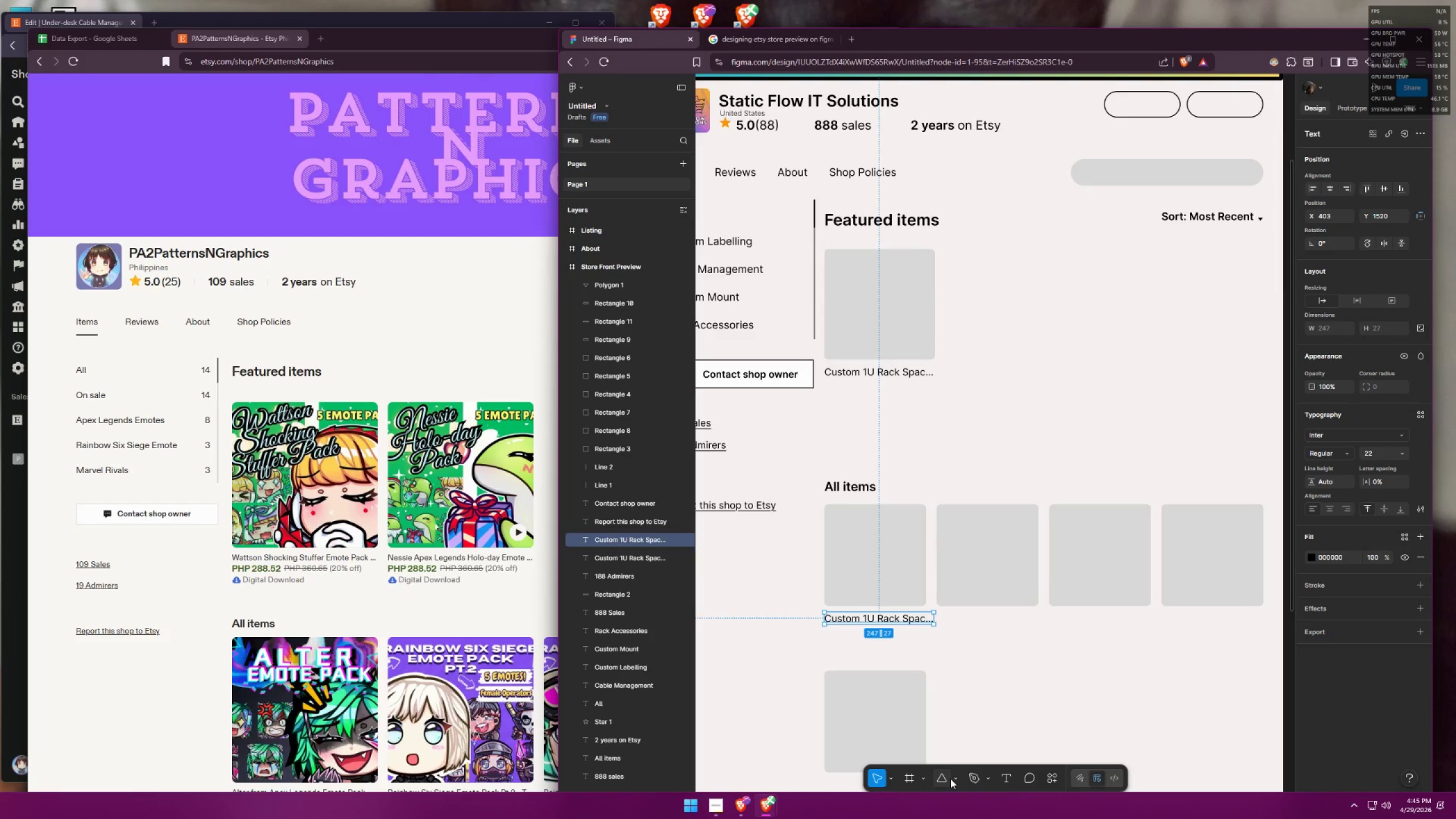 
double_click([954, 618])
 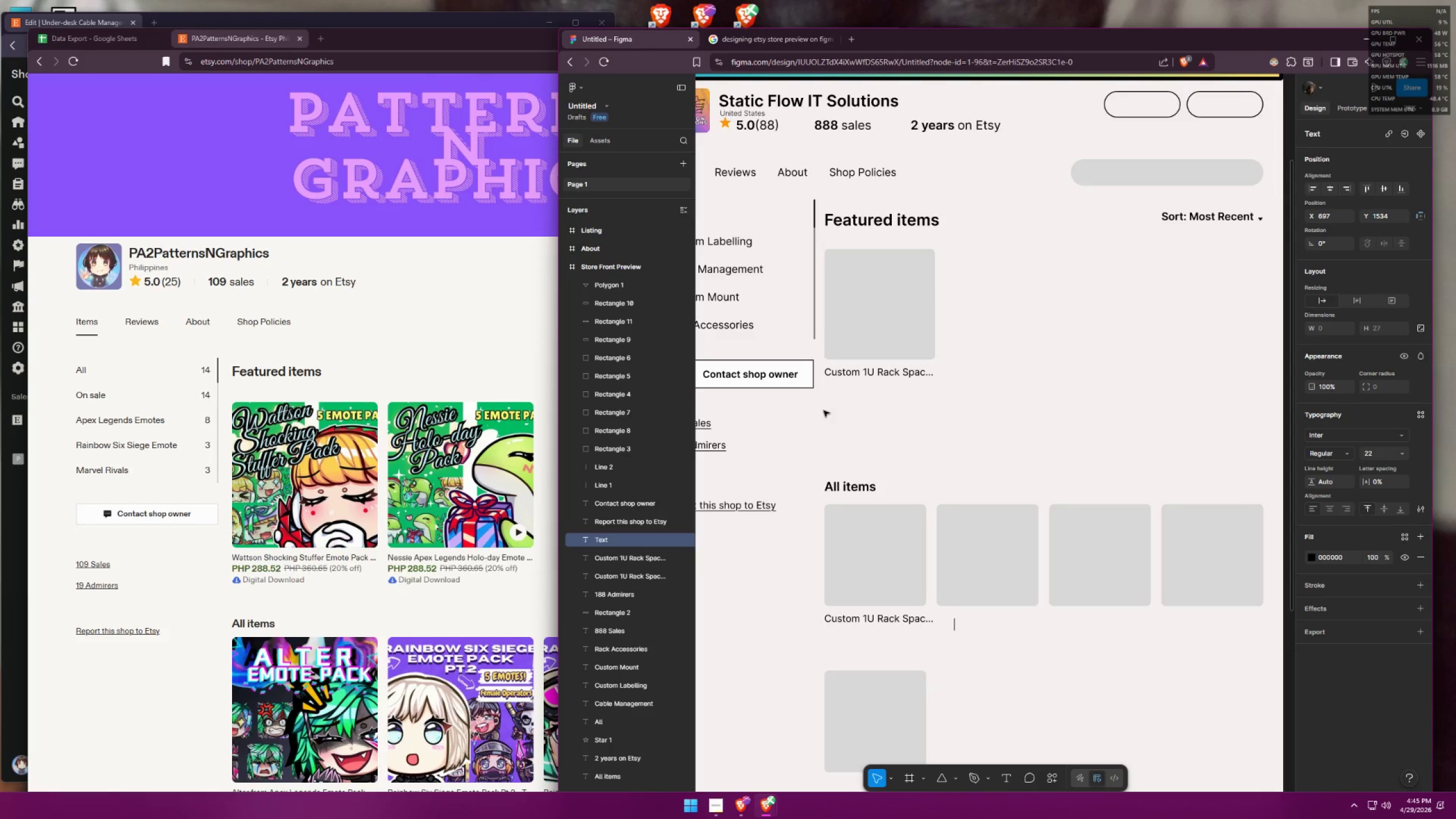 
double_click([999, 403])
 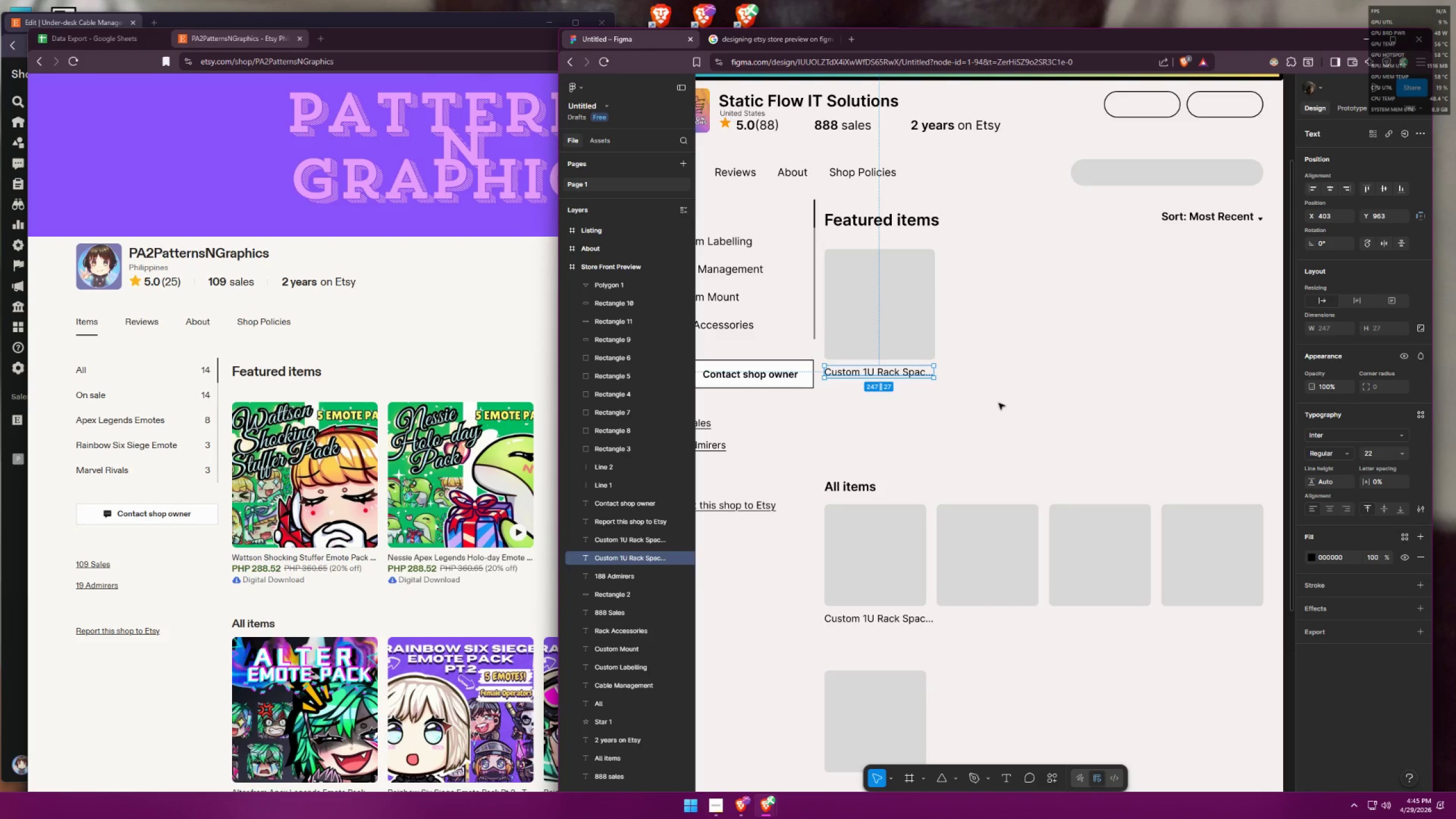 
key(Control+Z)
 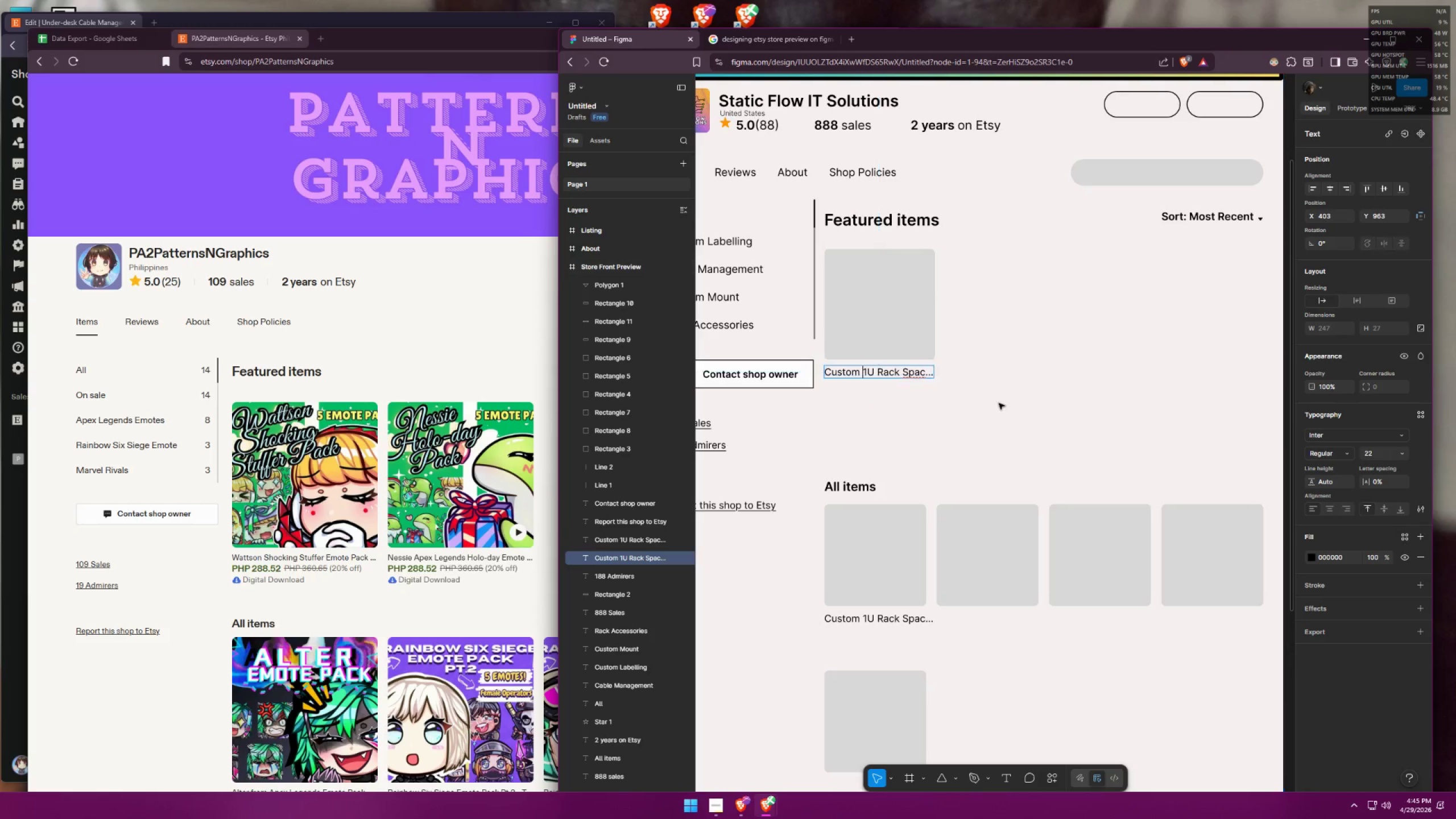 
key(Control+Z)
 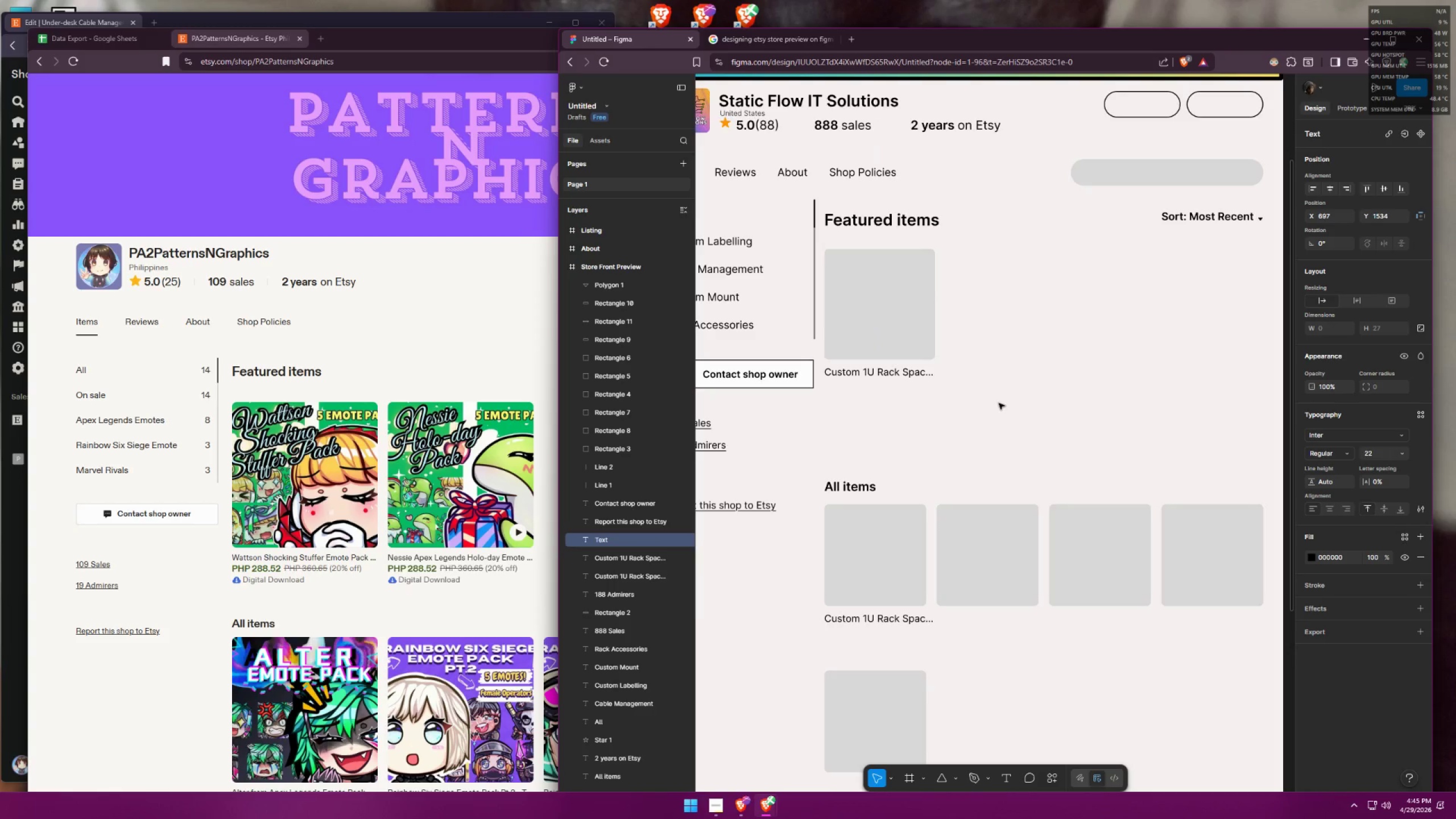 
key(Control+Z)
 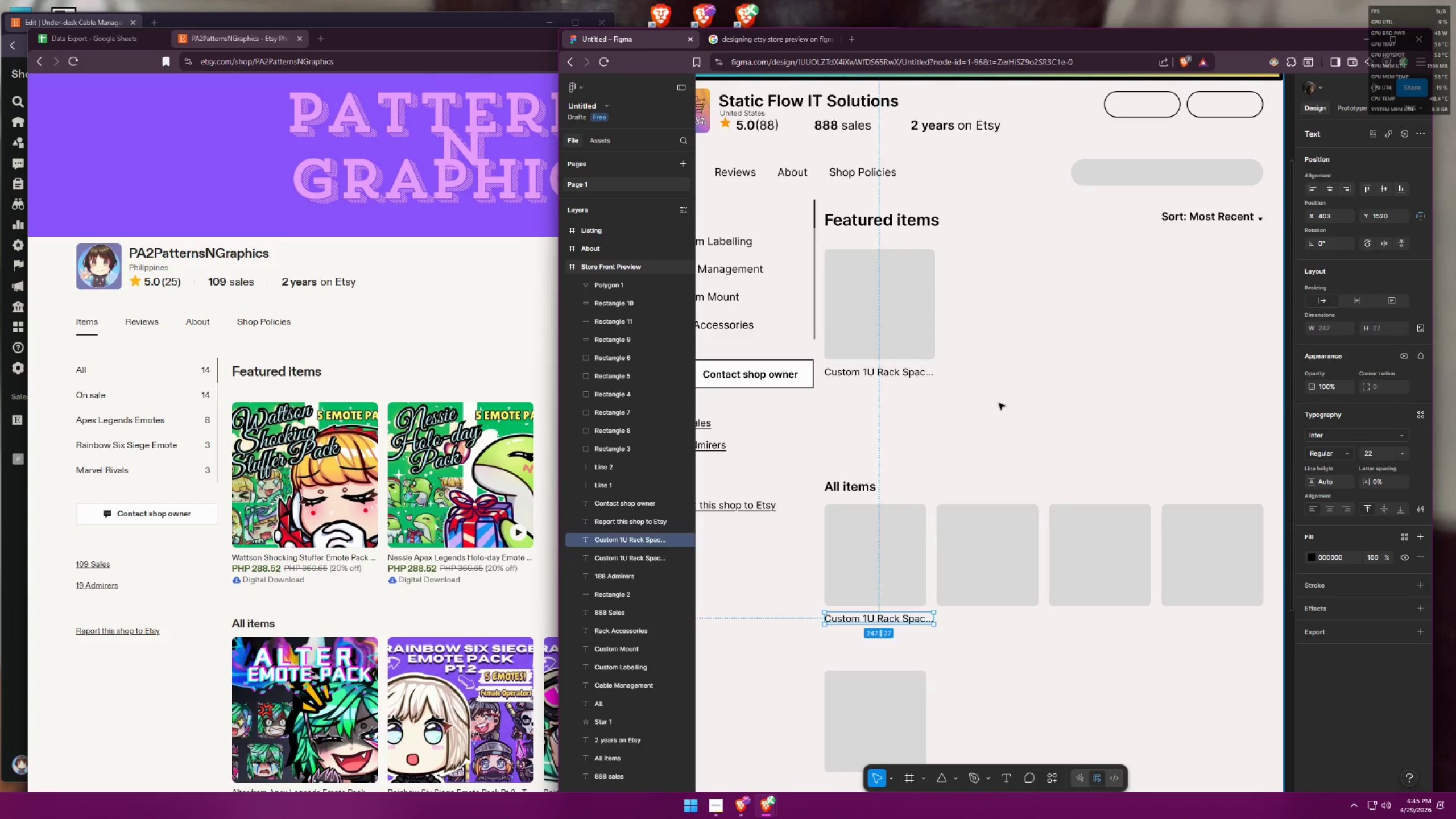 
key(Control+Z)
 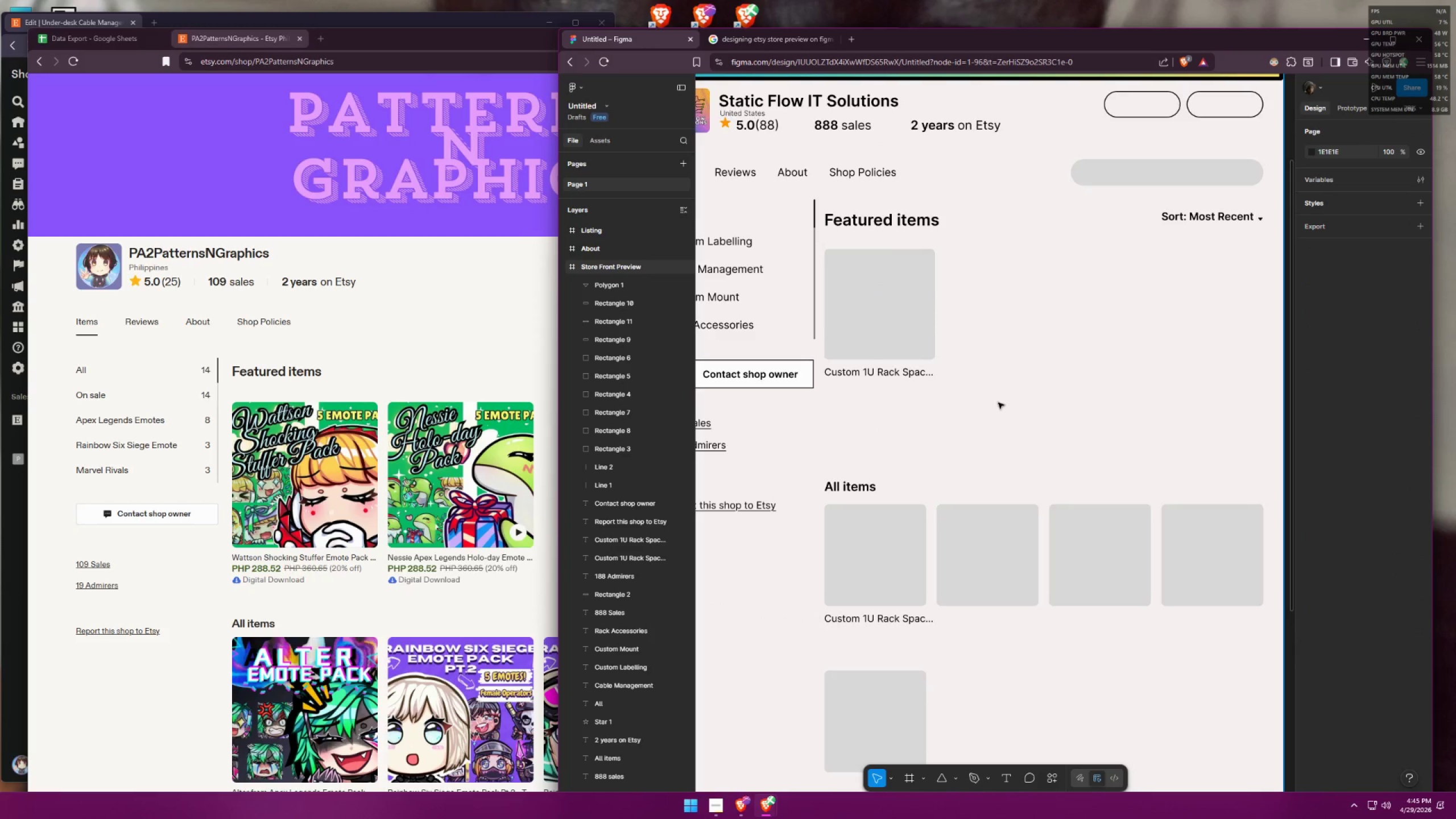 
key(Control+Z)
 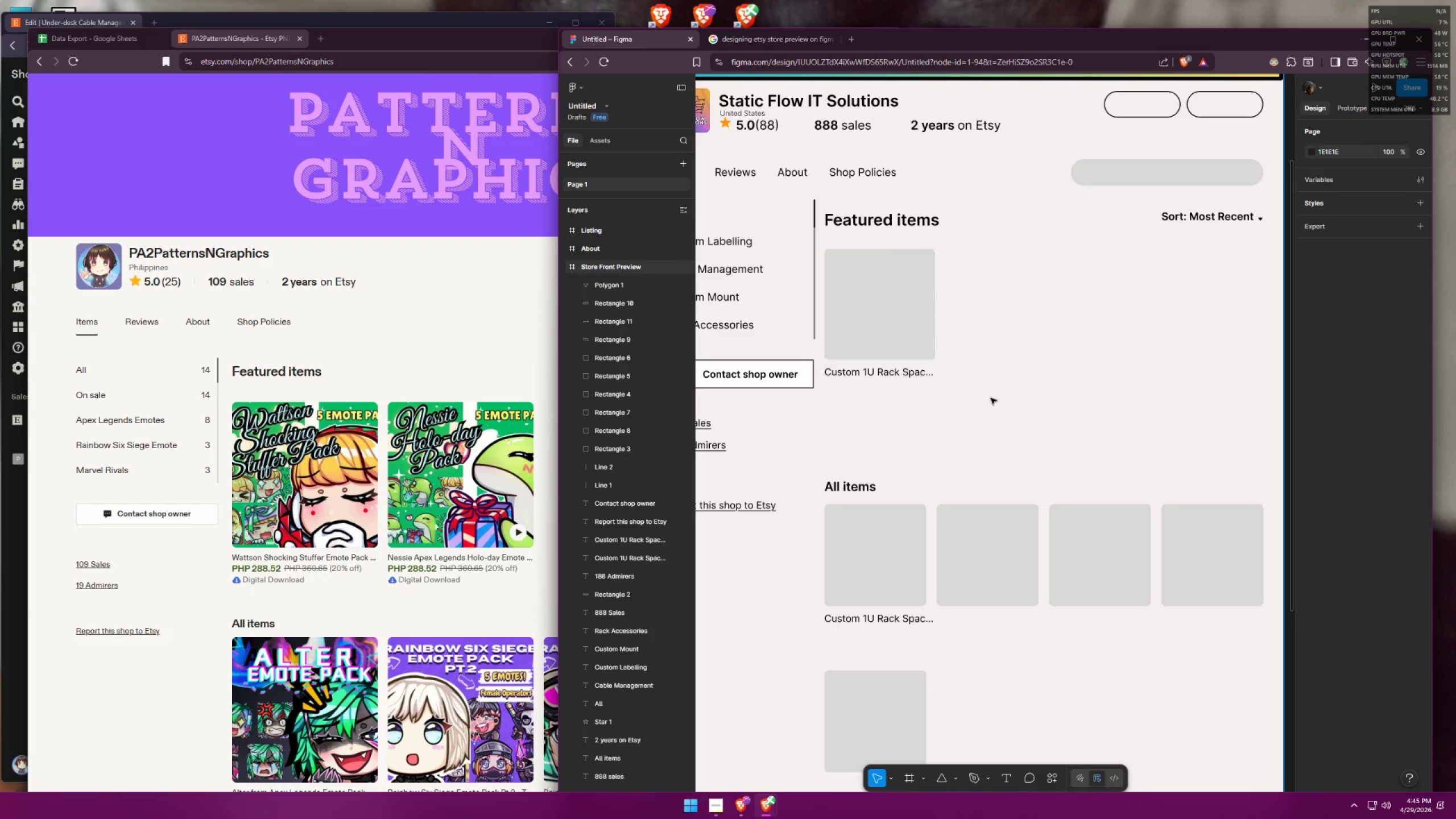 
key(Control+Z)
 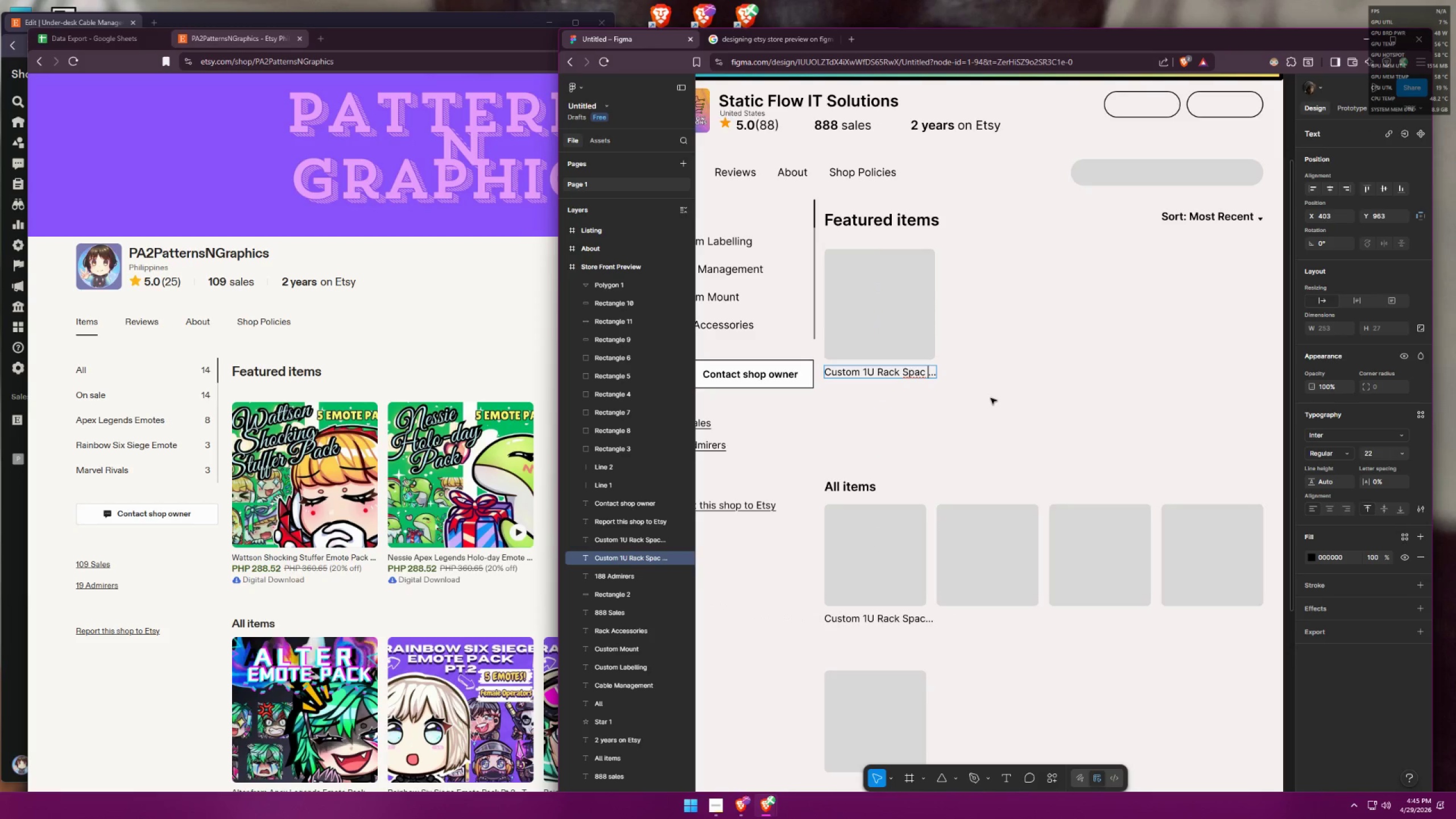 
key(Control+Z)
 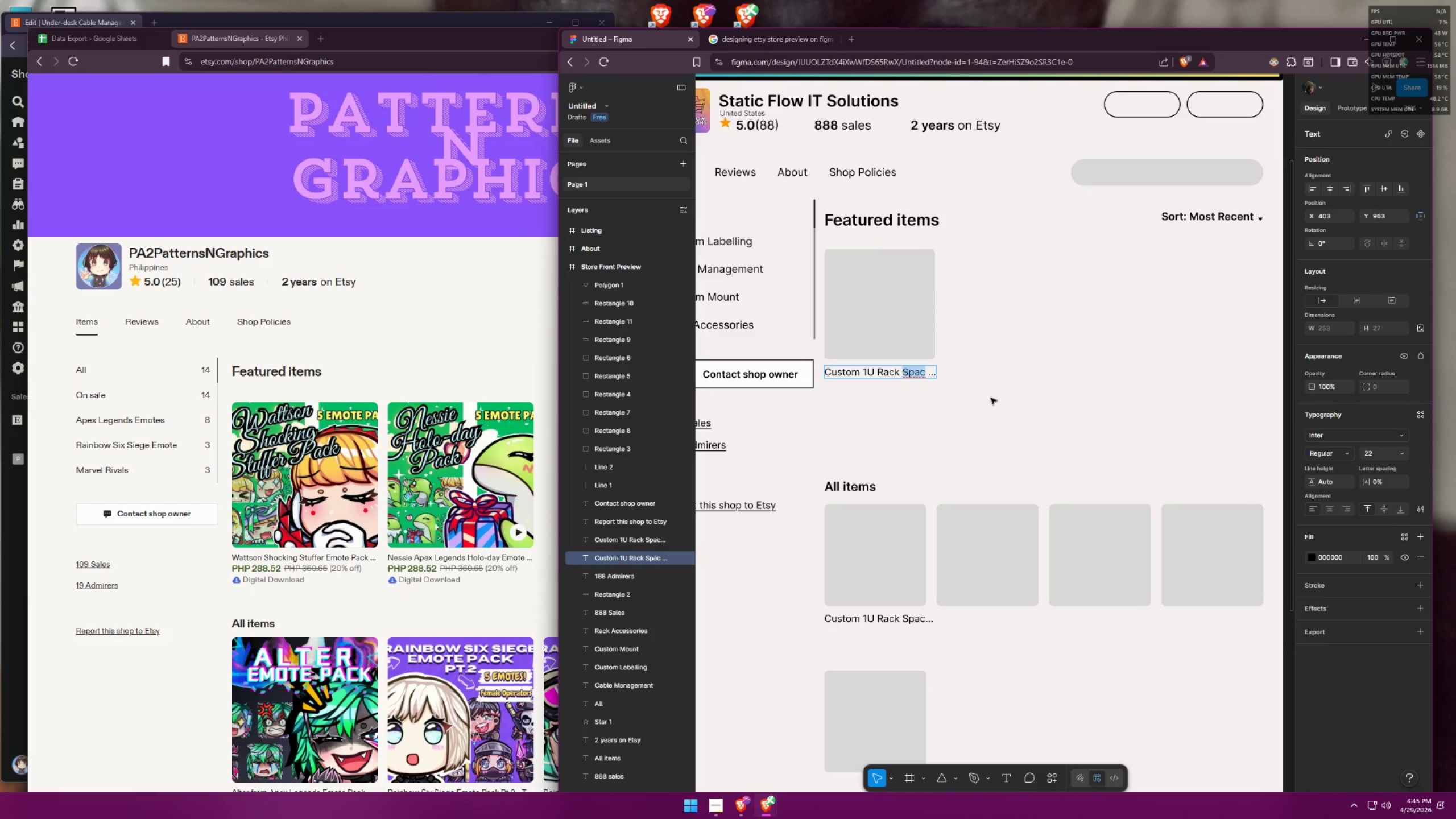 
key(Control+Z)
 